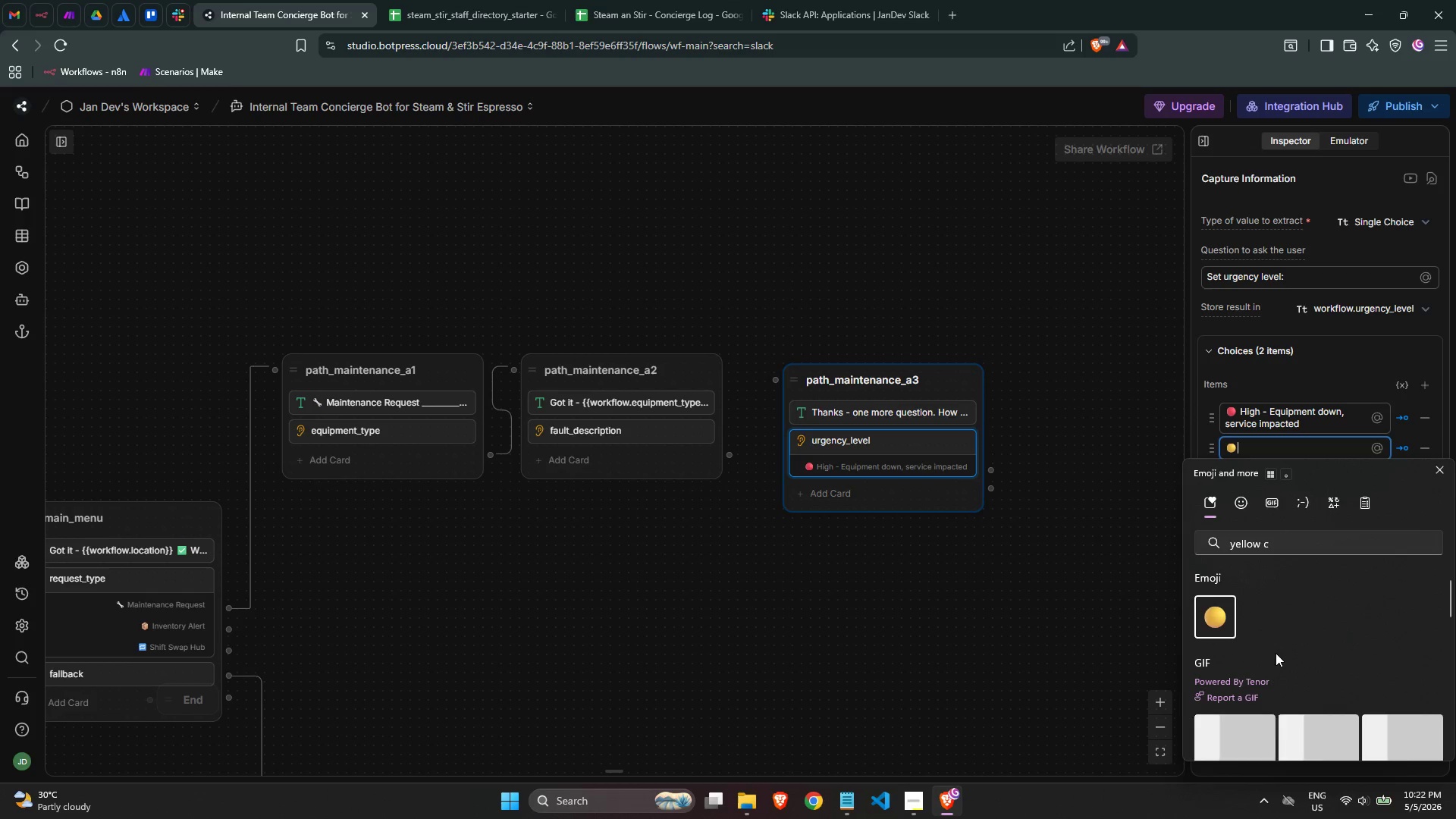 
type( Medium - Degraded but usua)
key(Backspace)
key(Backspace)
type(able)
 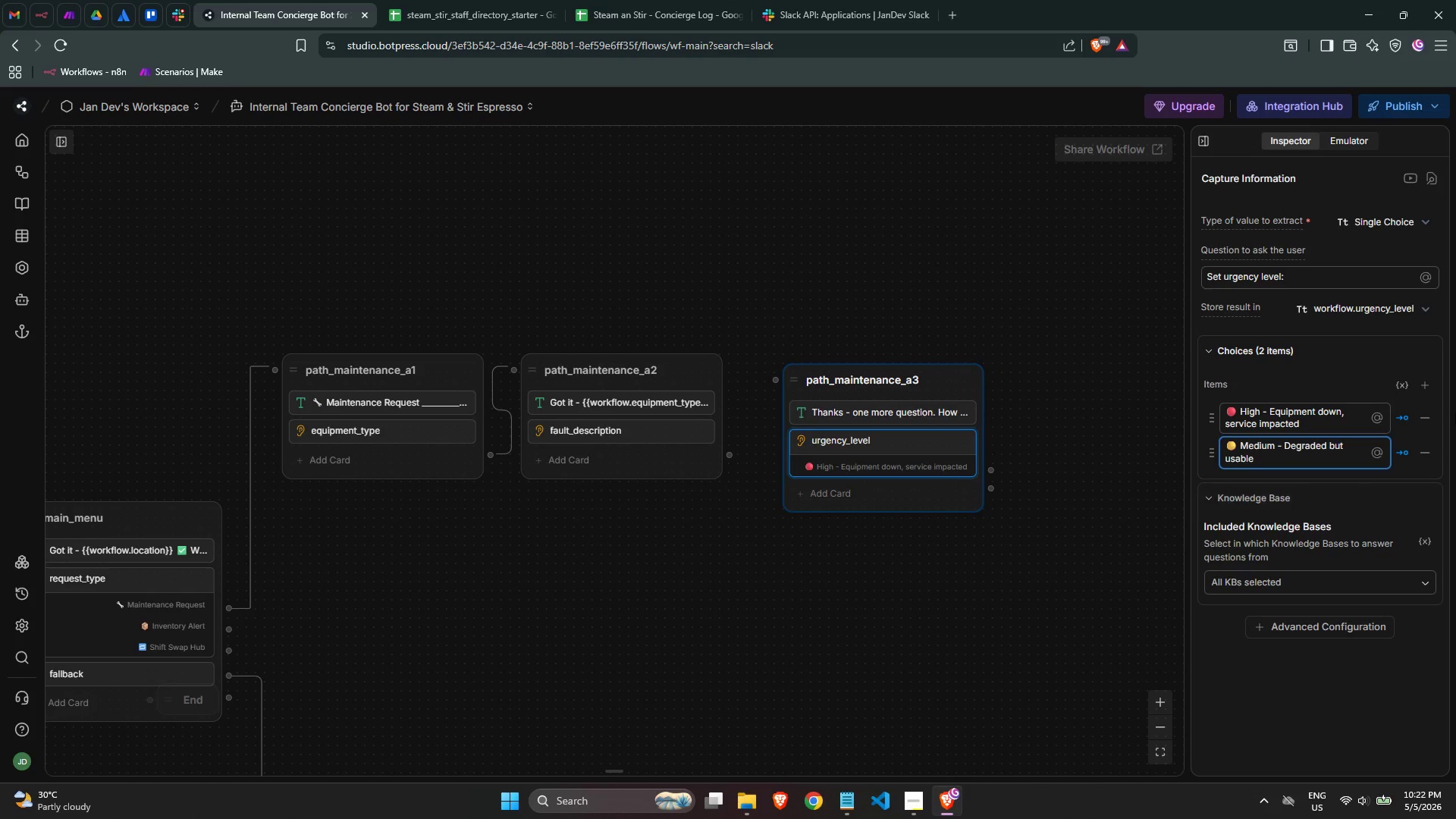 
left_click([1426, 392])
 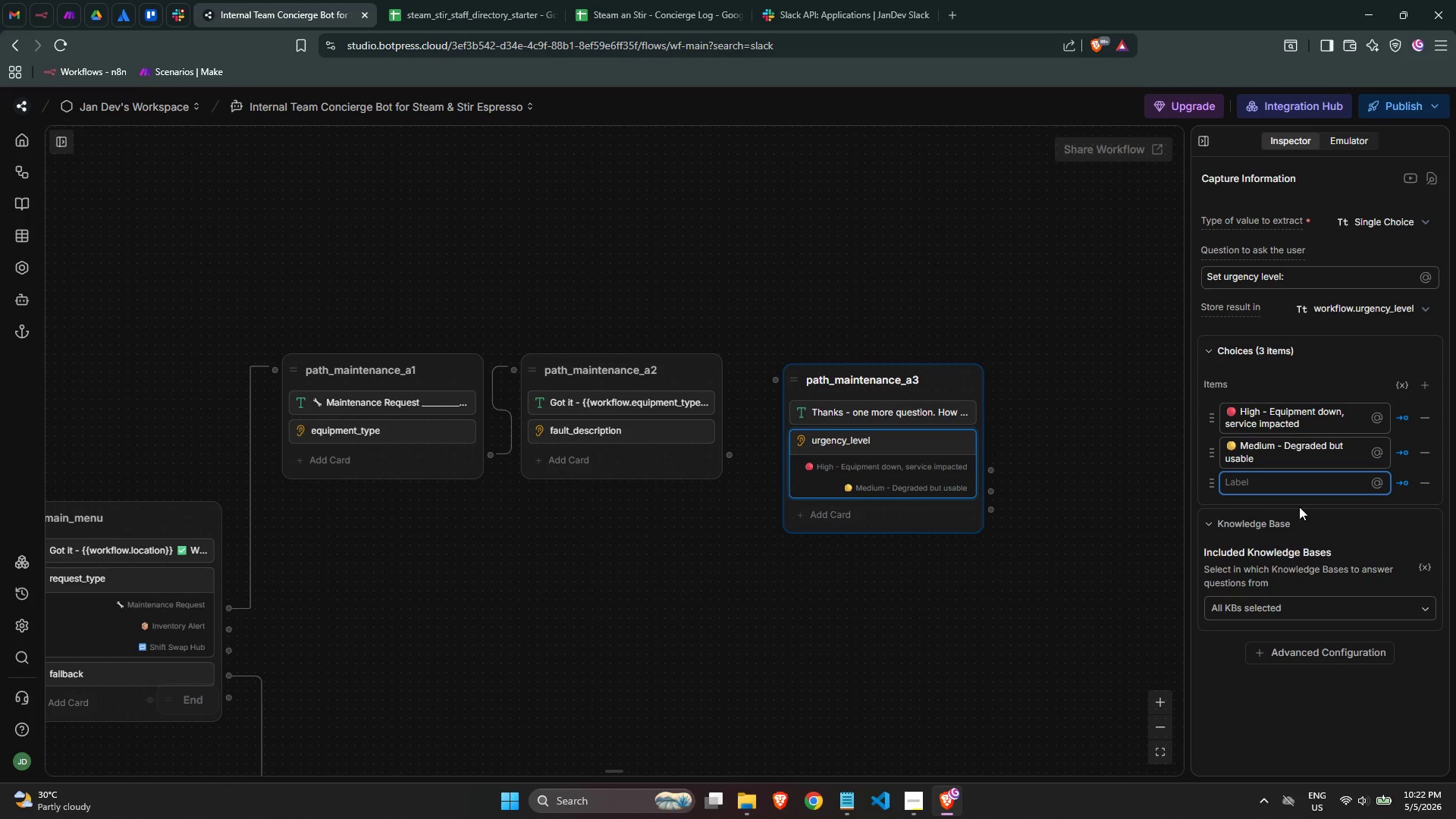 
key(Meta+MetaLeft)
 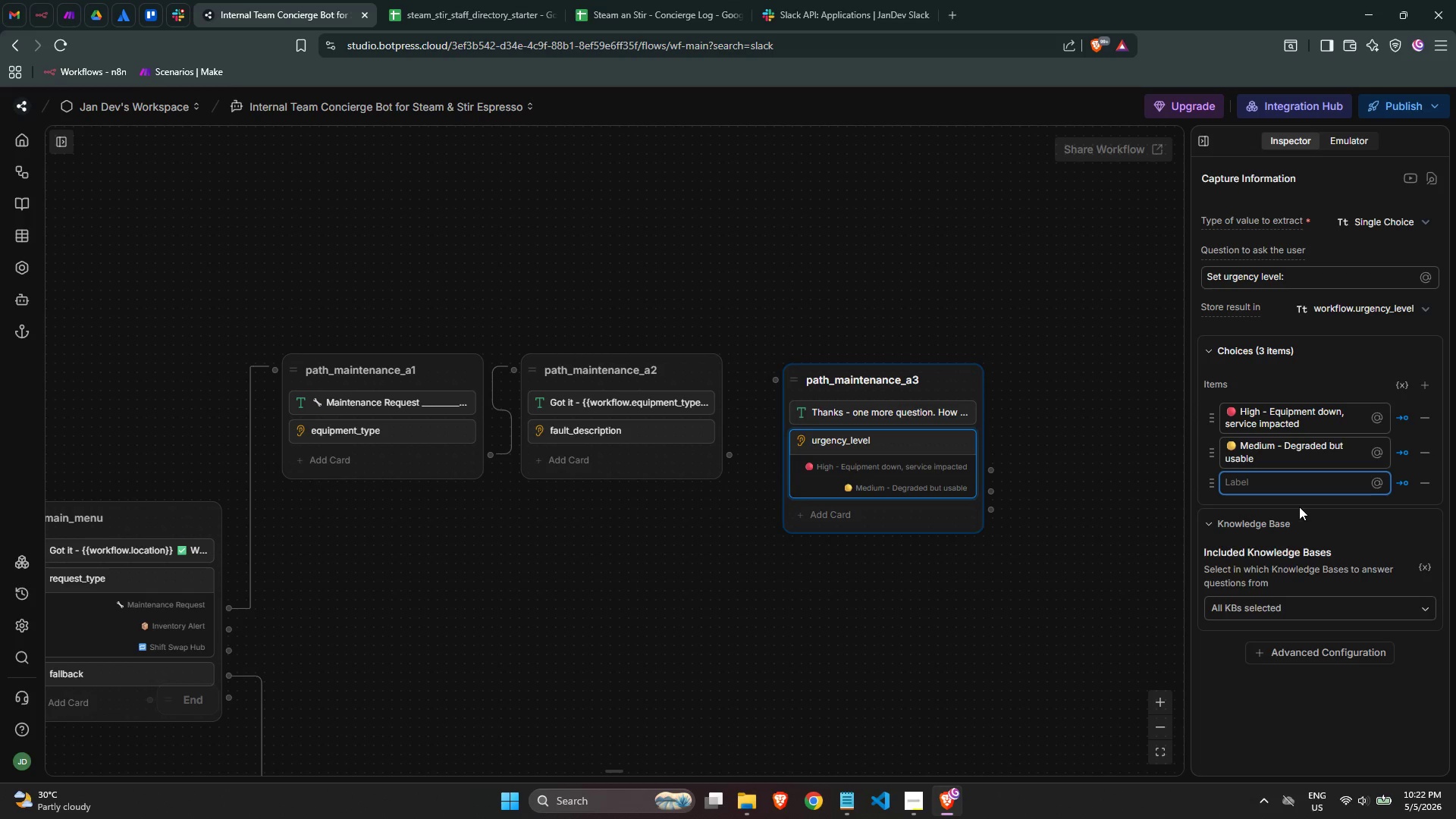 
key(Meta+Period)
 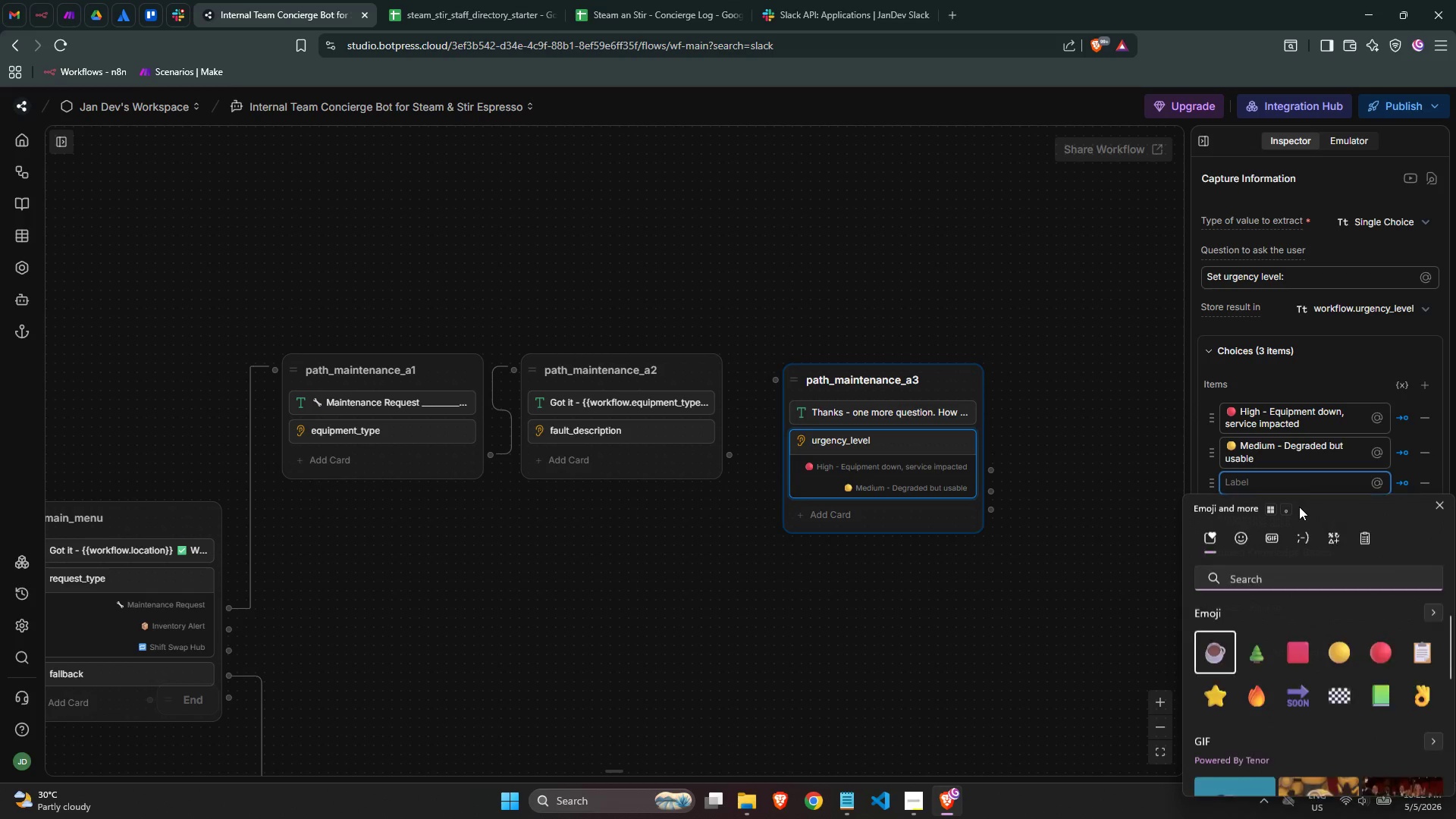 
type(gree)
 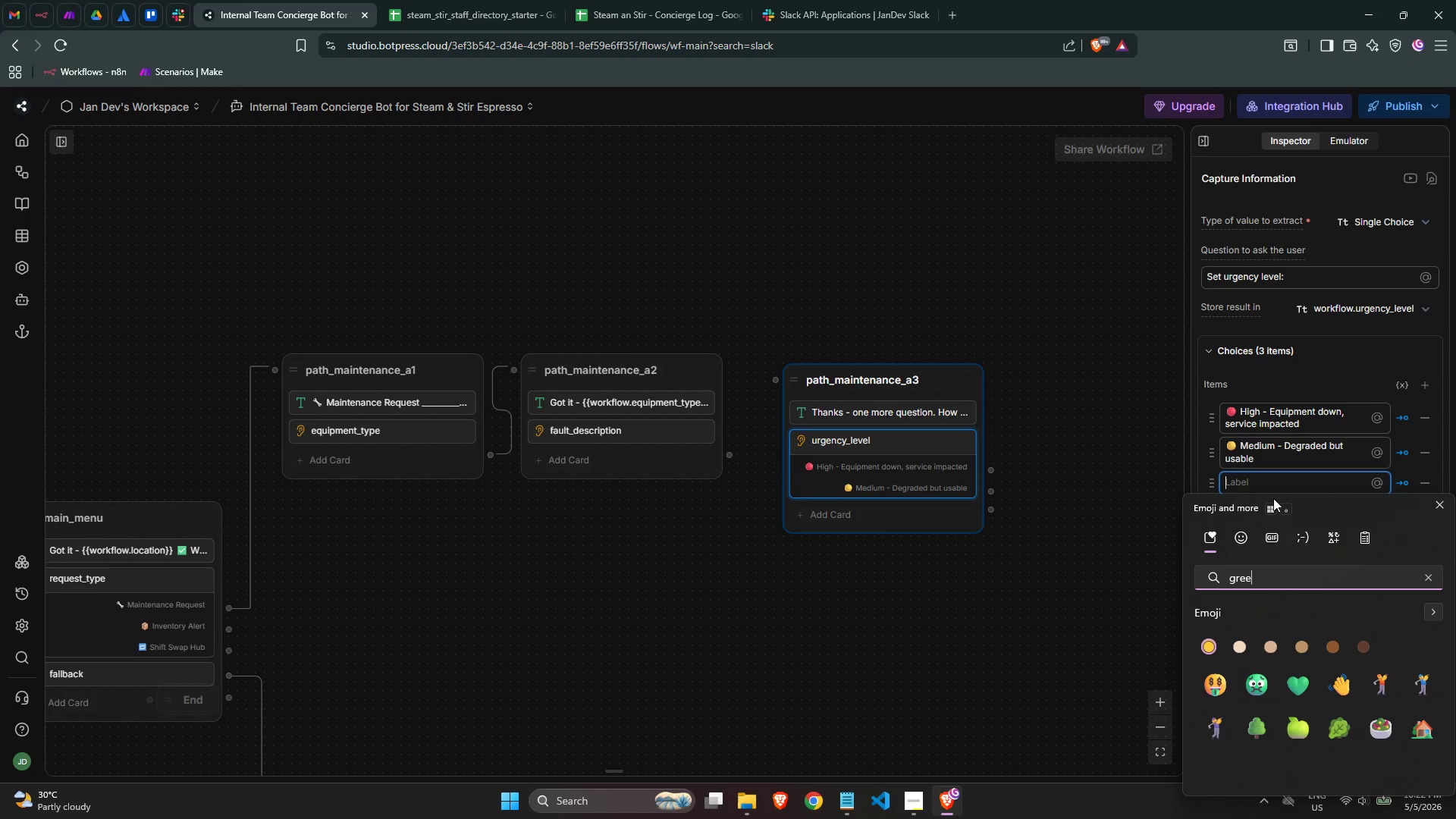 
key(N)
 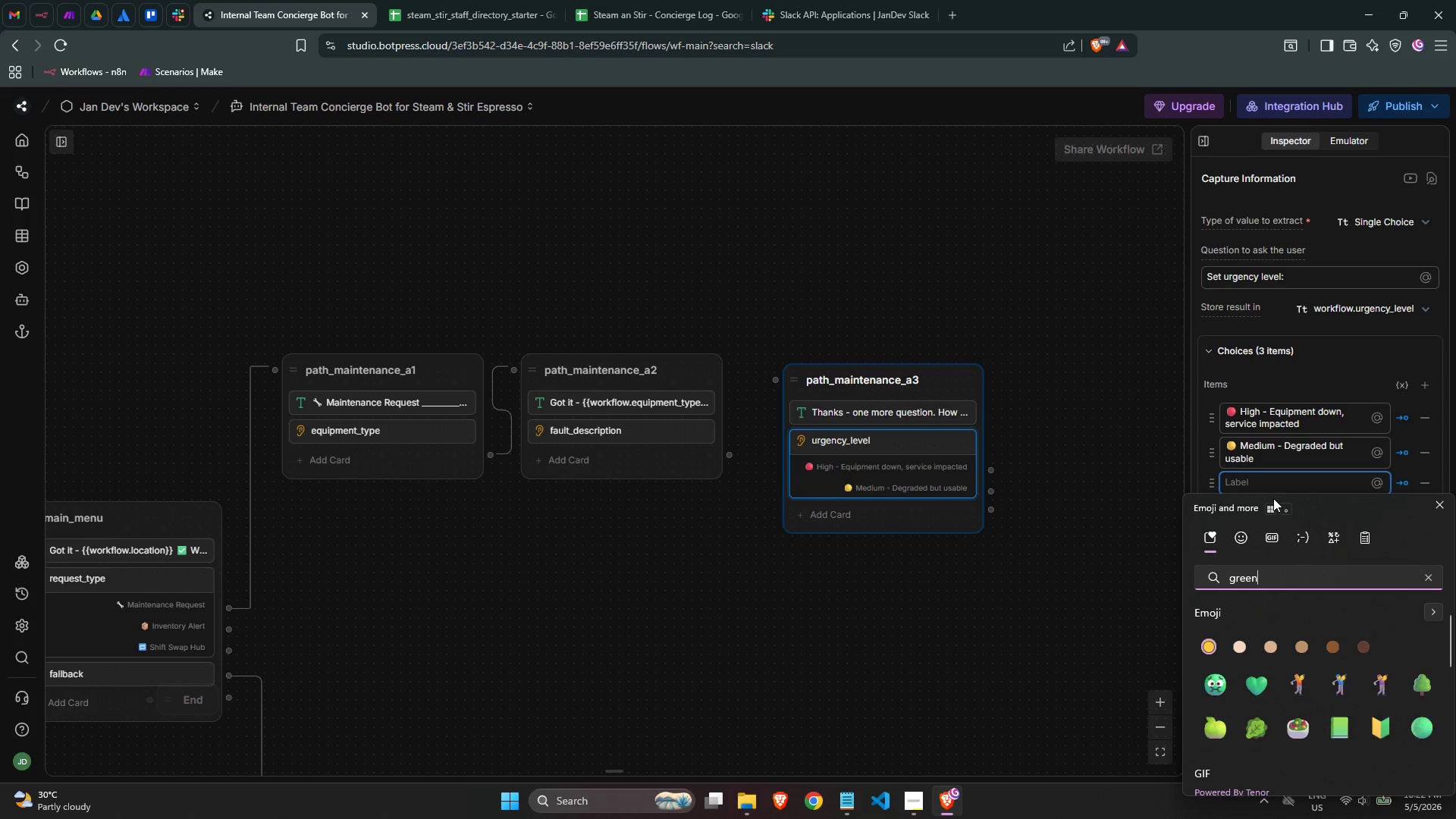 
key(Space)
 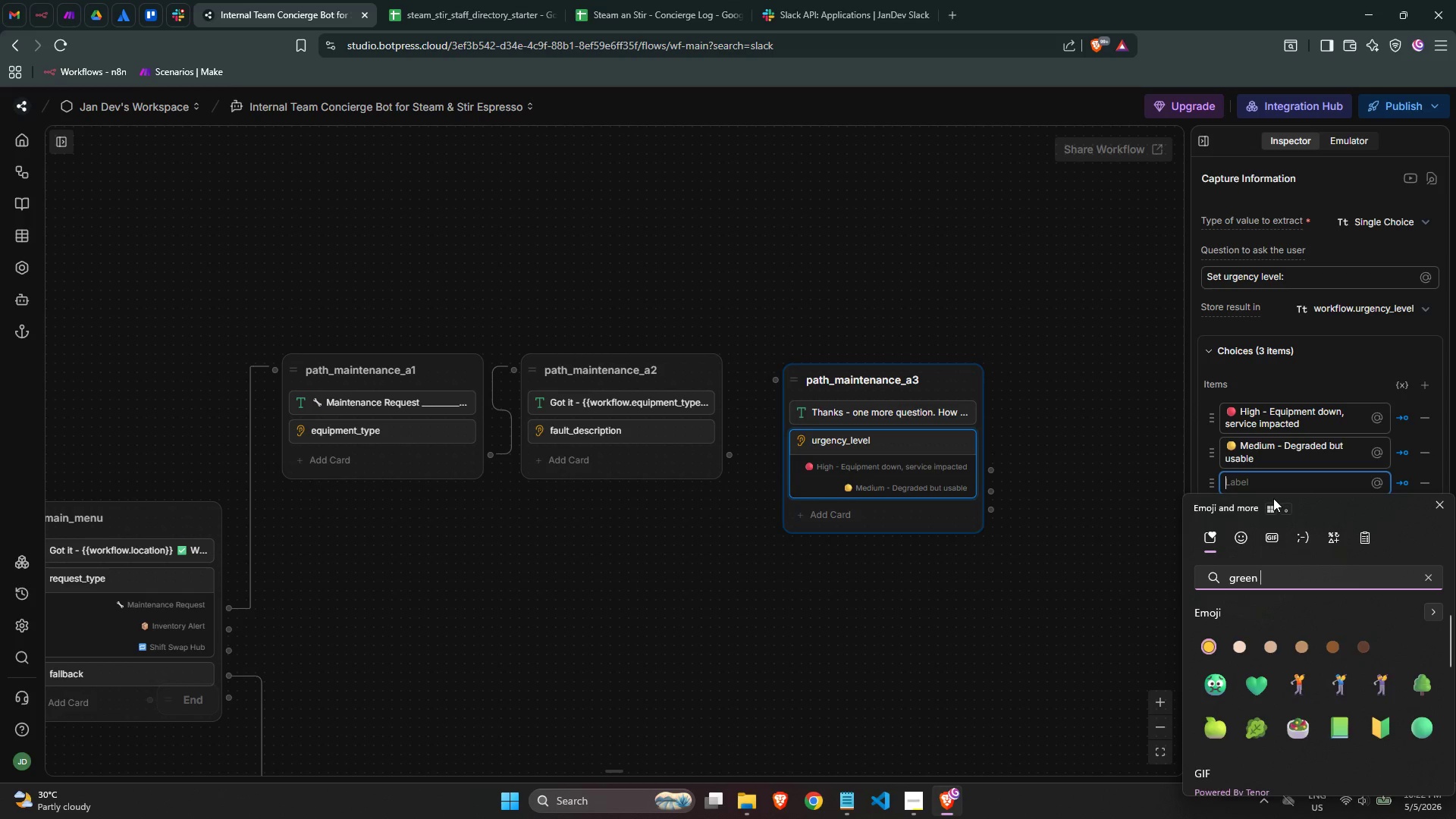 
key(C)
 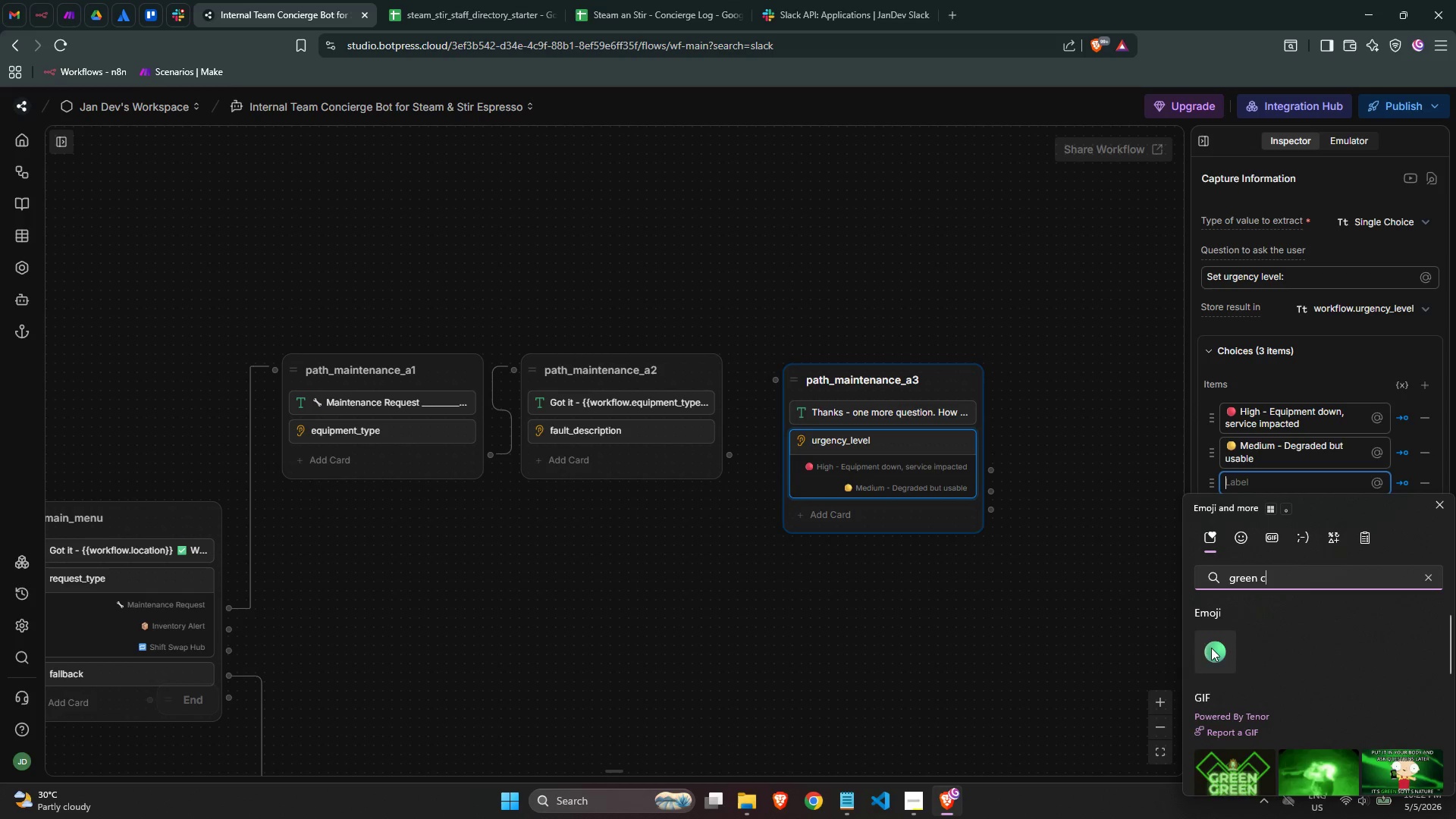 
left_click([1208, 648])
 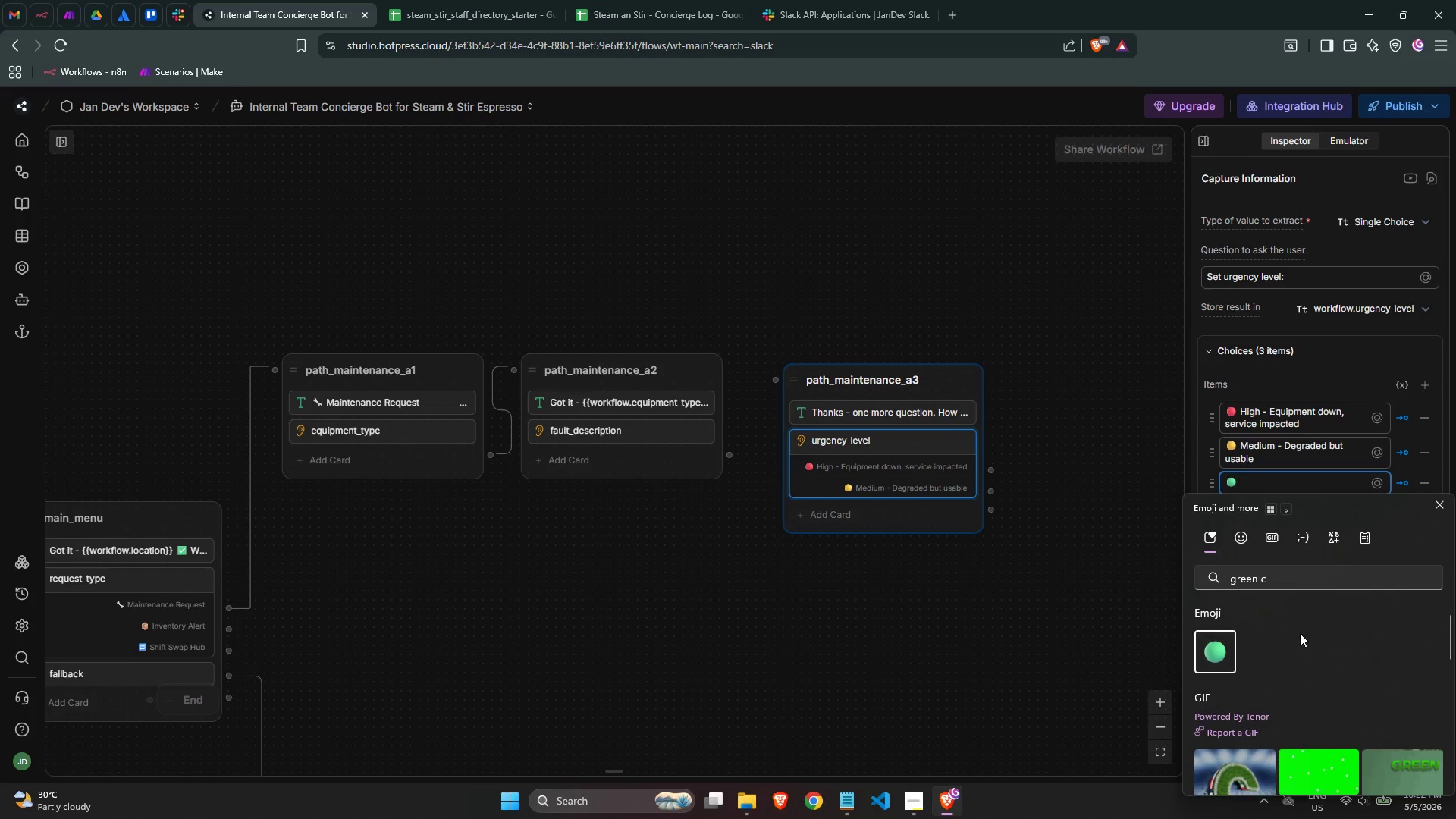 
type( Low - Minor issue, no service impact)
 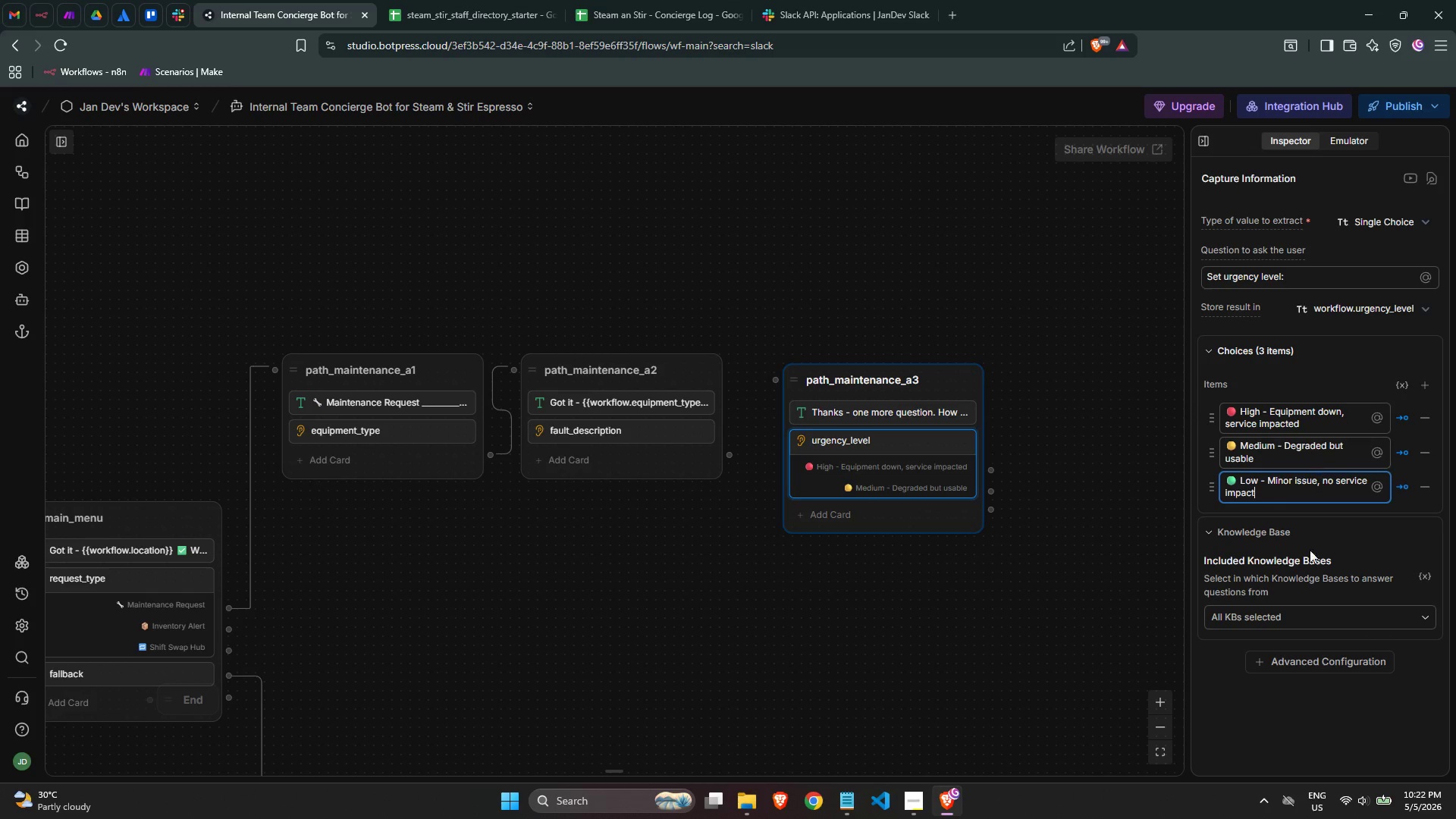 
left_click([1258, 744])
 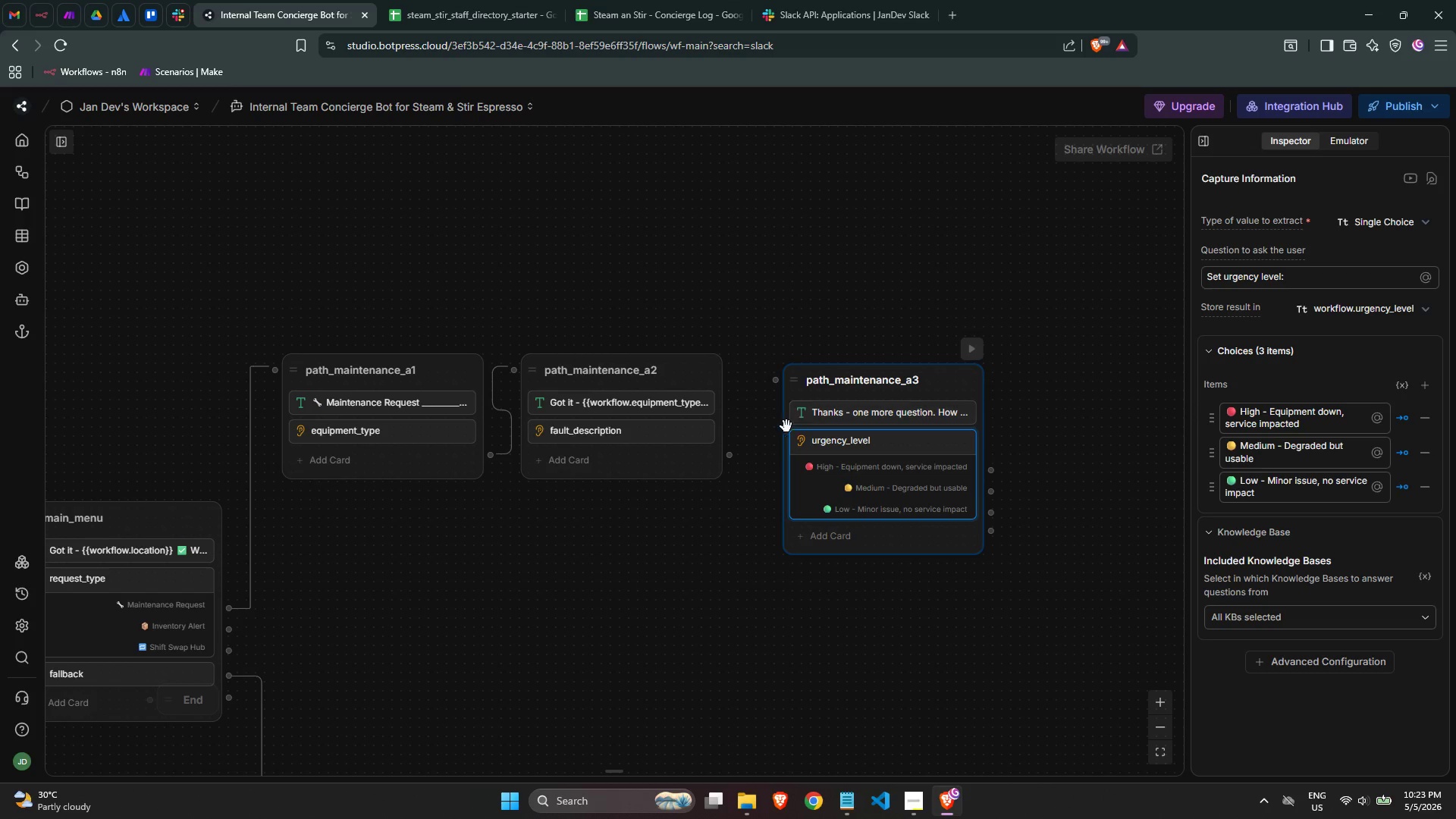 
wait(6.09)
 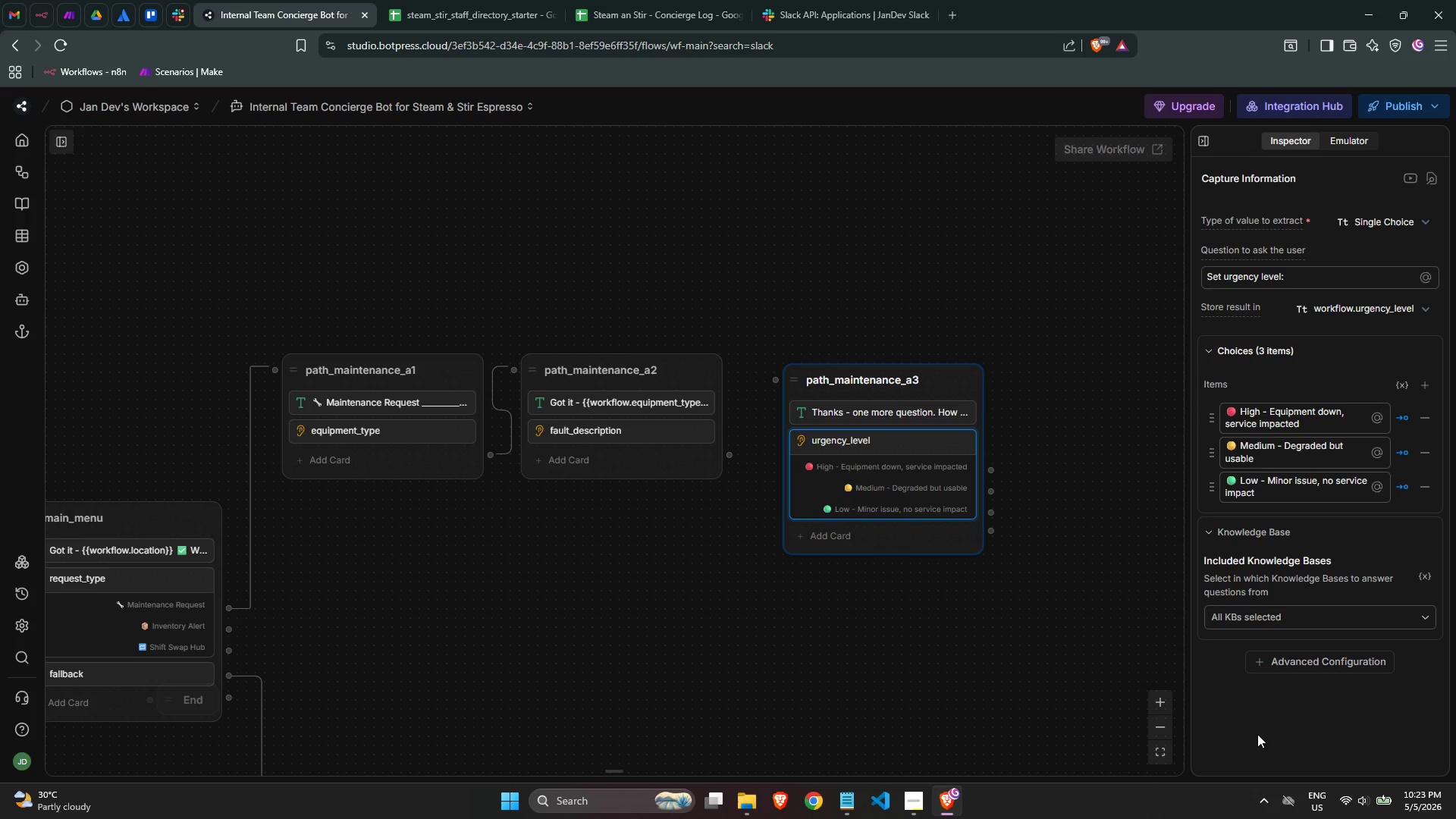 
left_click_drag(start_coordinate=[724, 463], to_coordinate=[777, 374])
 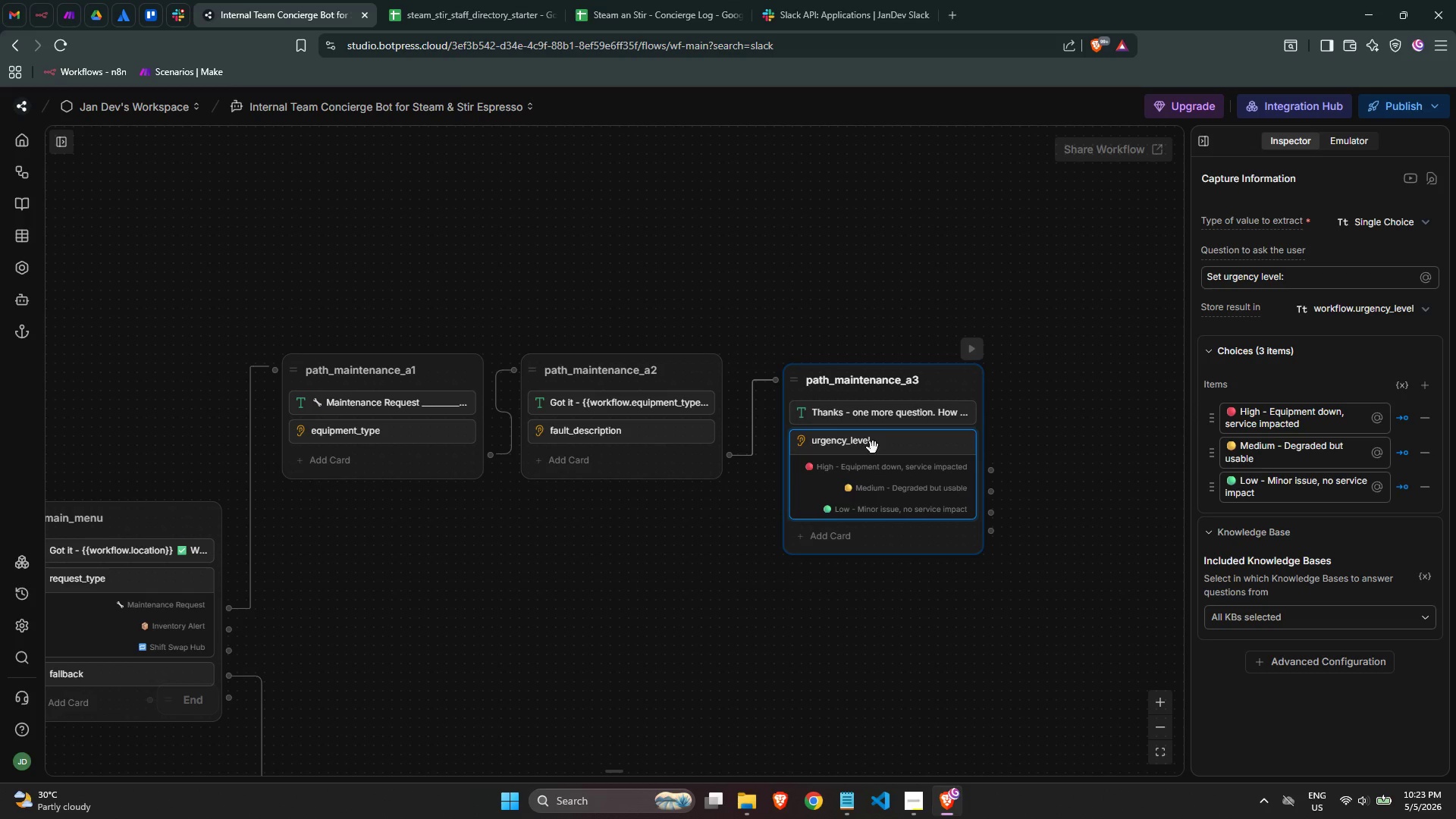 
left_click([905, 461])
 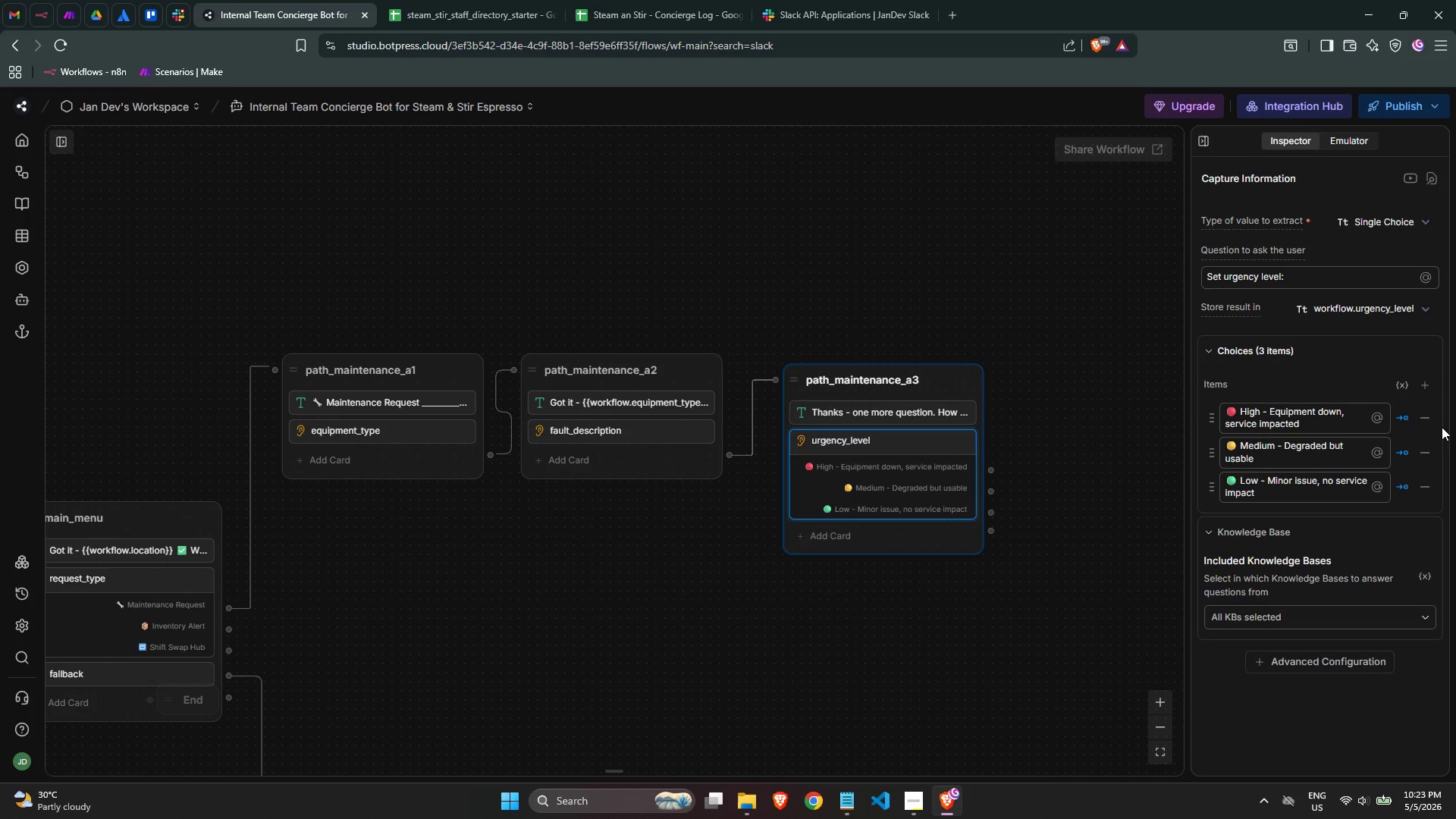 
left_click([1400, 422])
 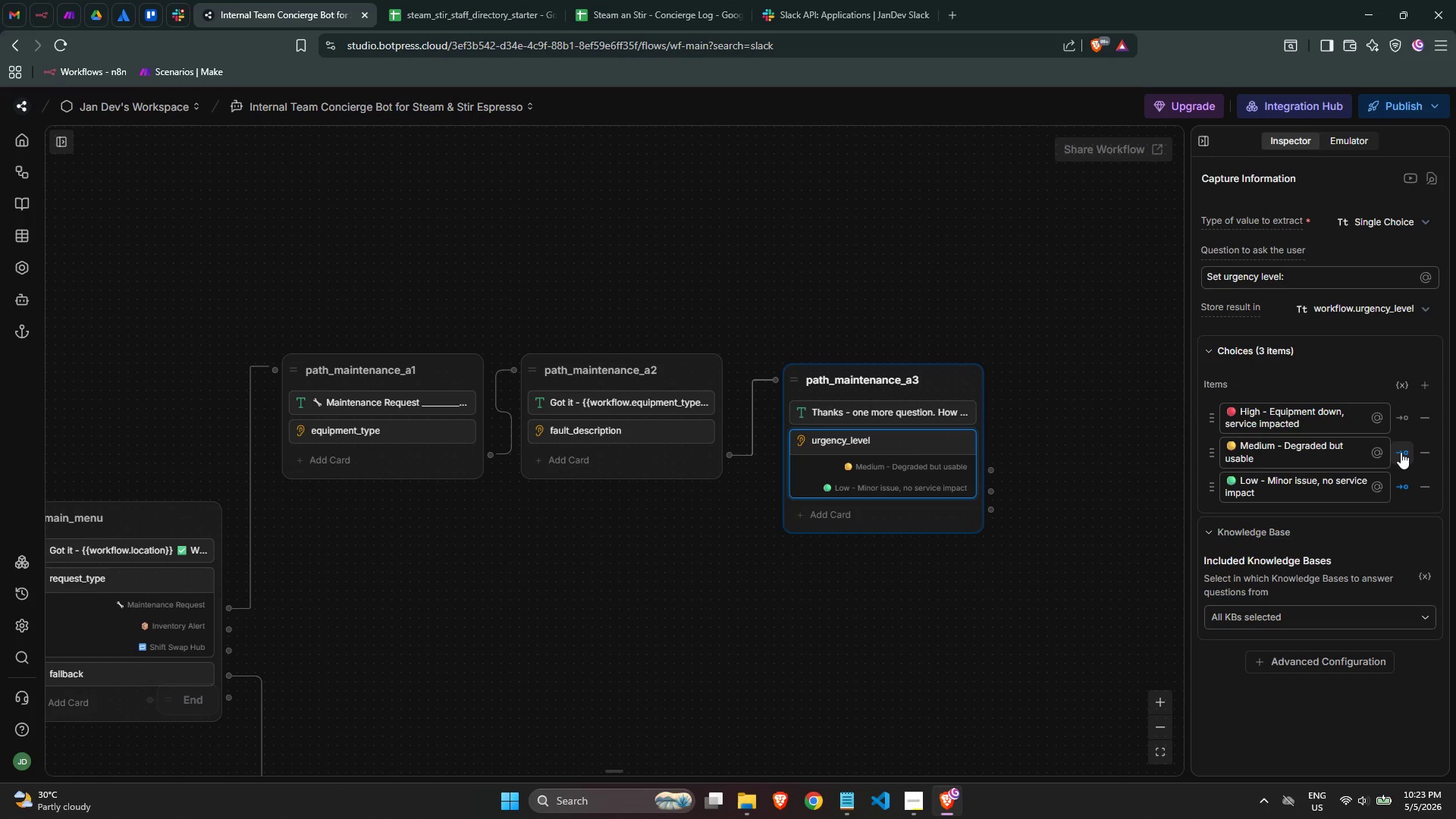 
left_click([1401, 452])
 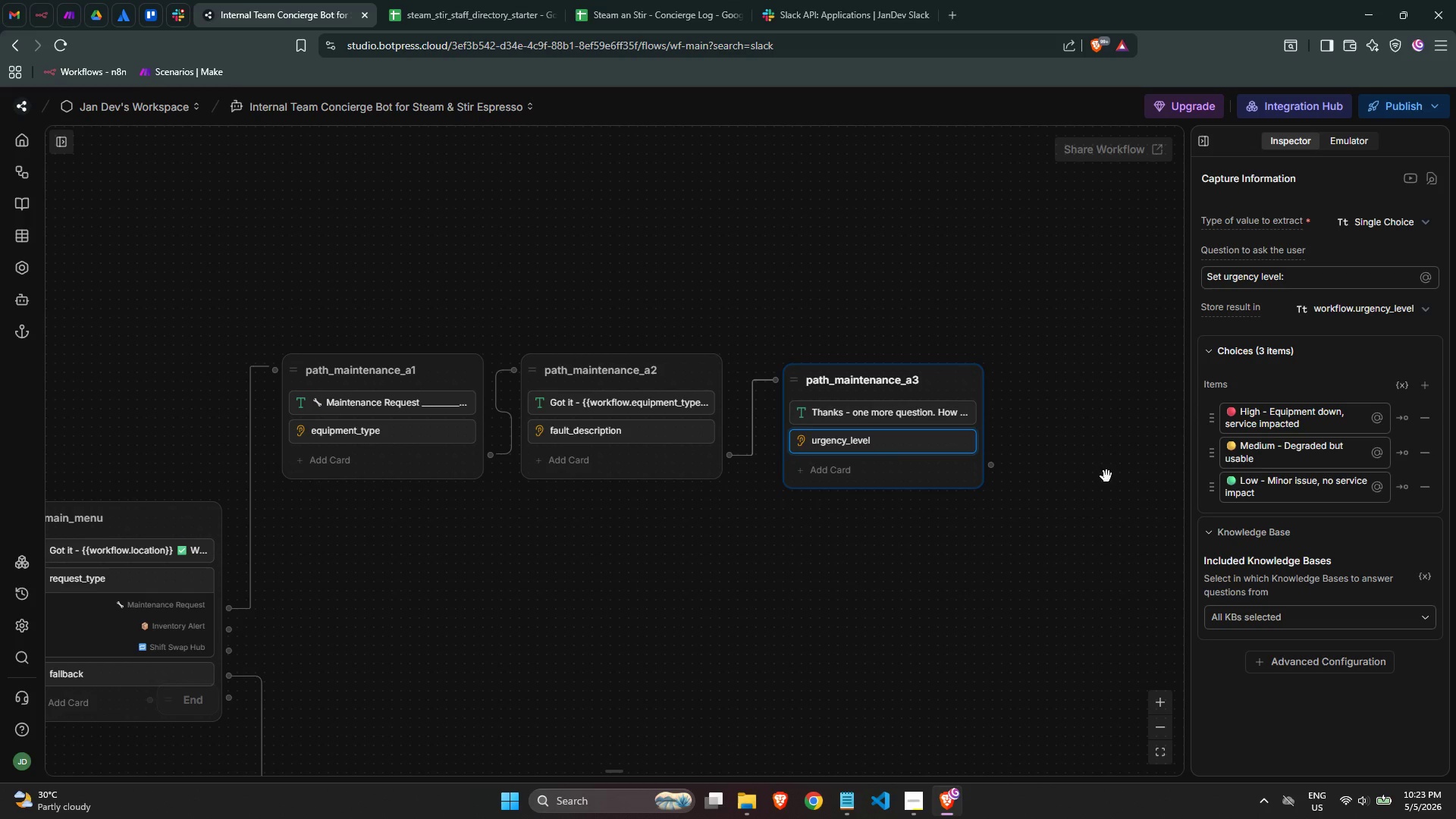 
left_click([1076, 410])
 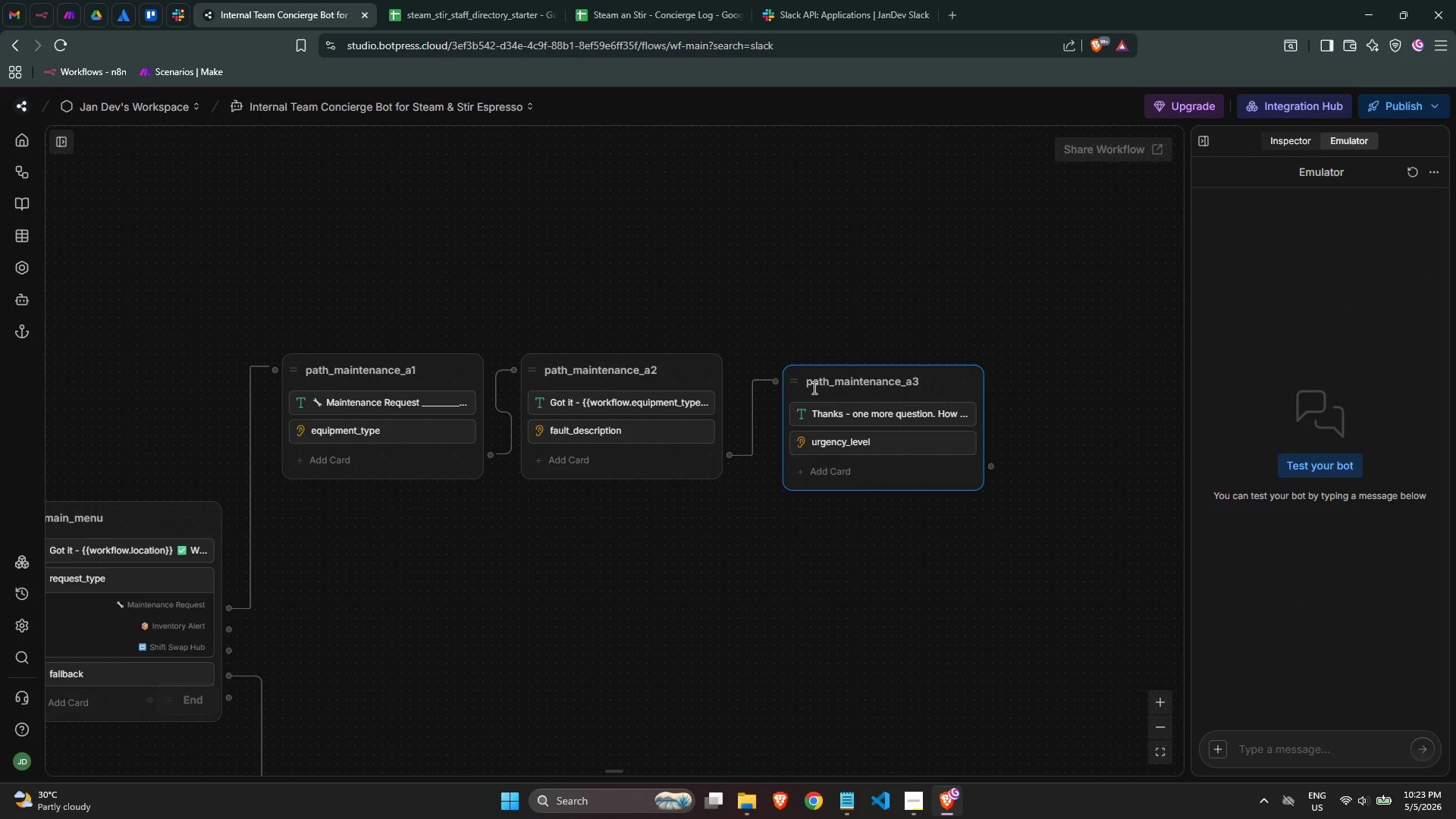 
left_click_drag(start_coordinate=[793, 385], to_coordinate=[777, 370])
 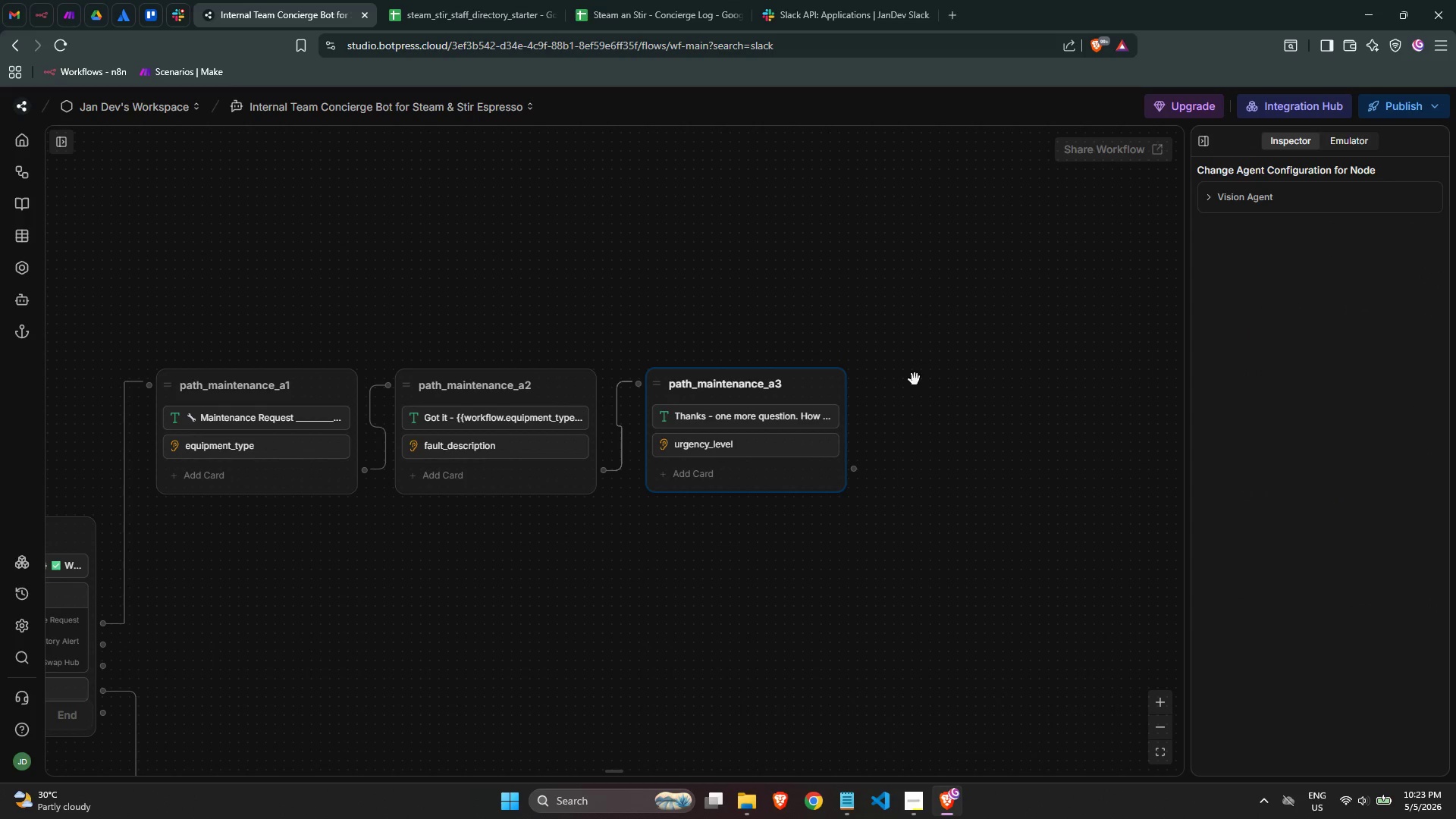 
left_click([949, 400])
 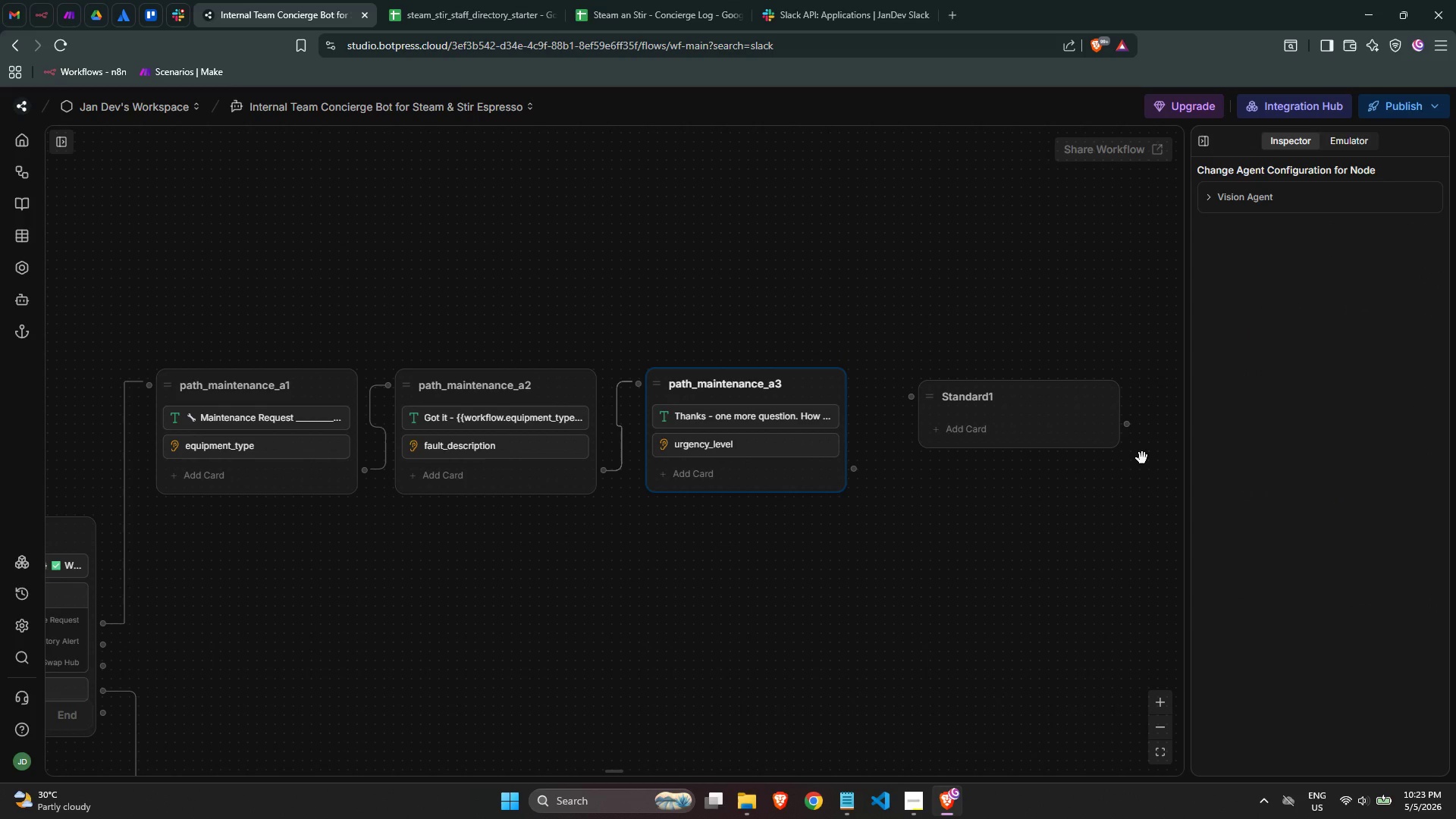 
wait(8.11)
 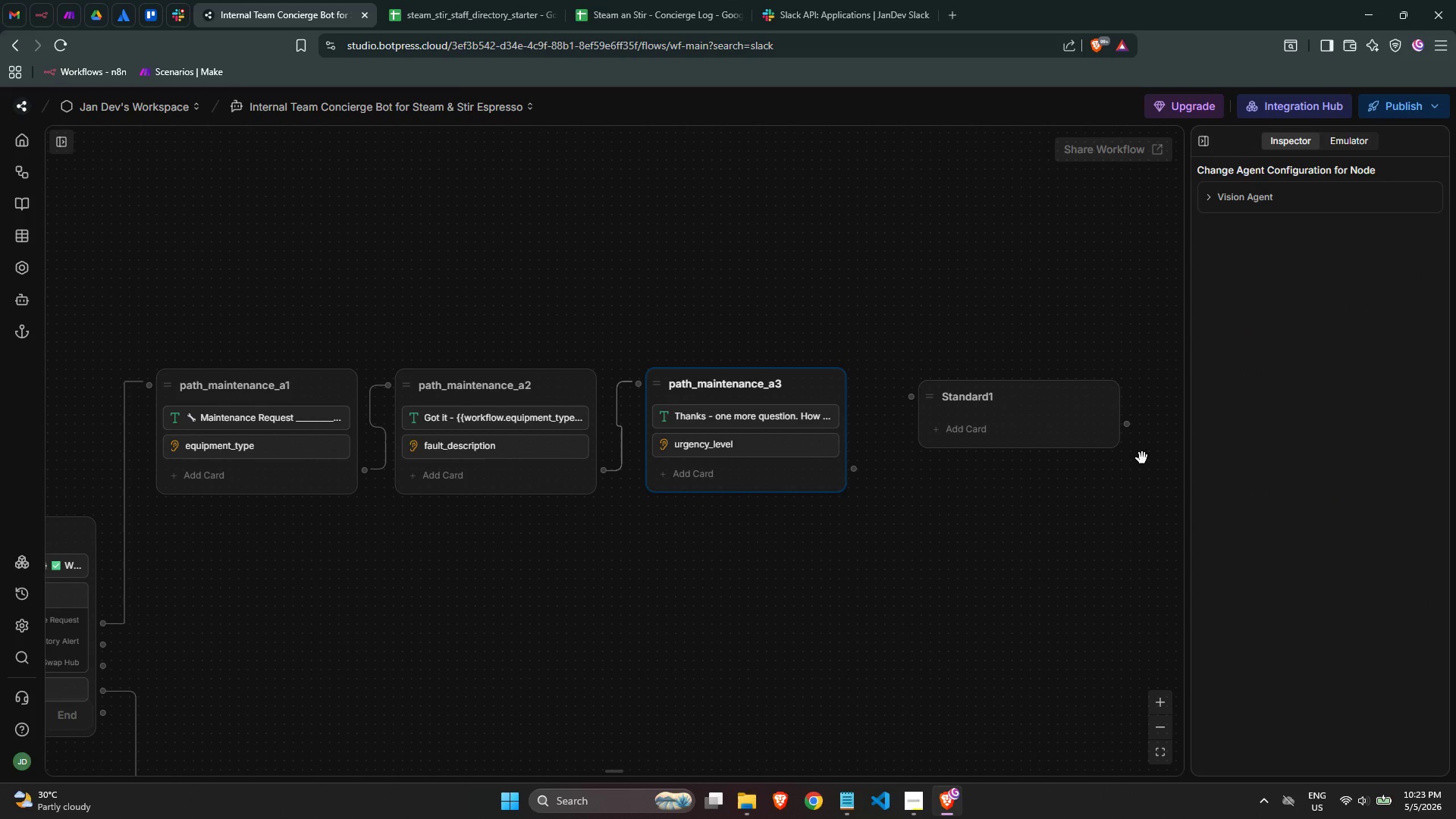 
left_click([1003, 401])
 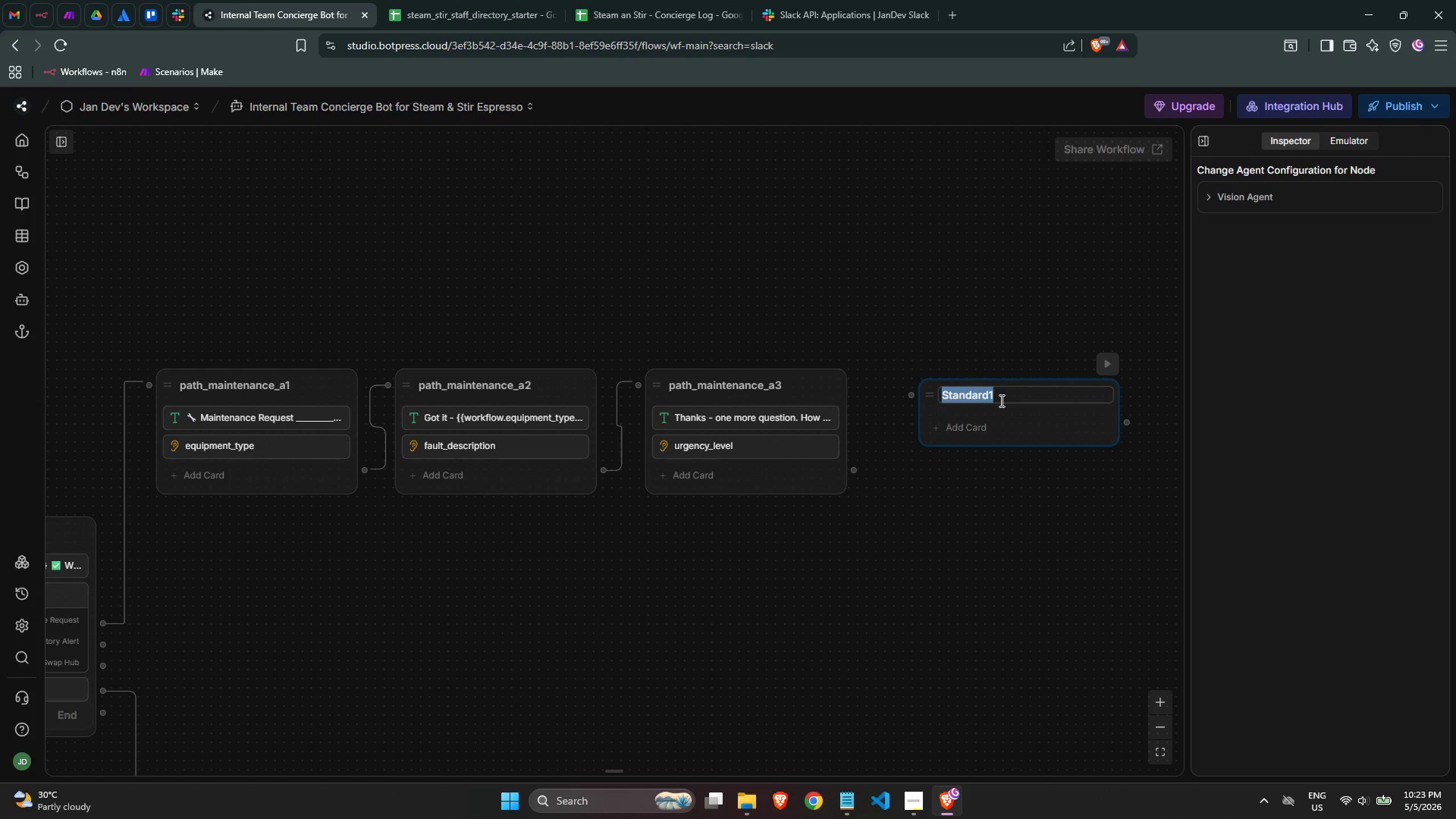 
type(path_maintenac)
key(Backspace)
type(nce )
key(Backspace)
type(_a4)
 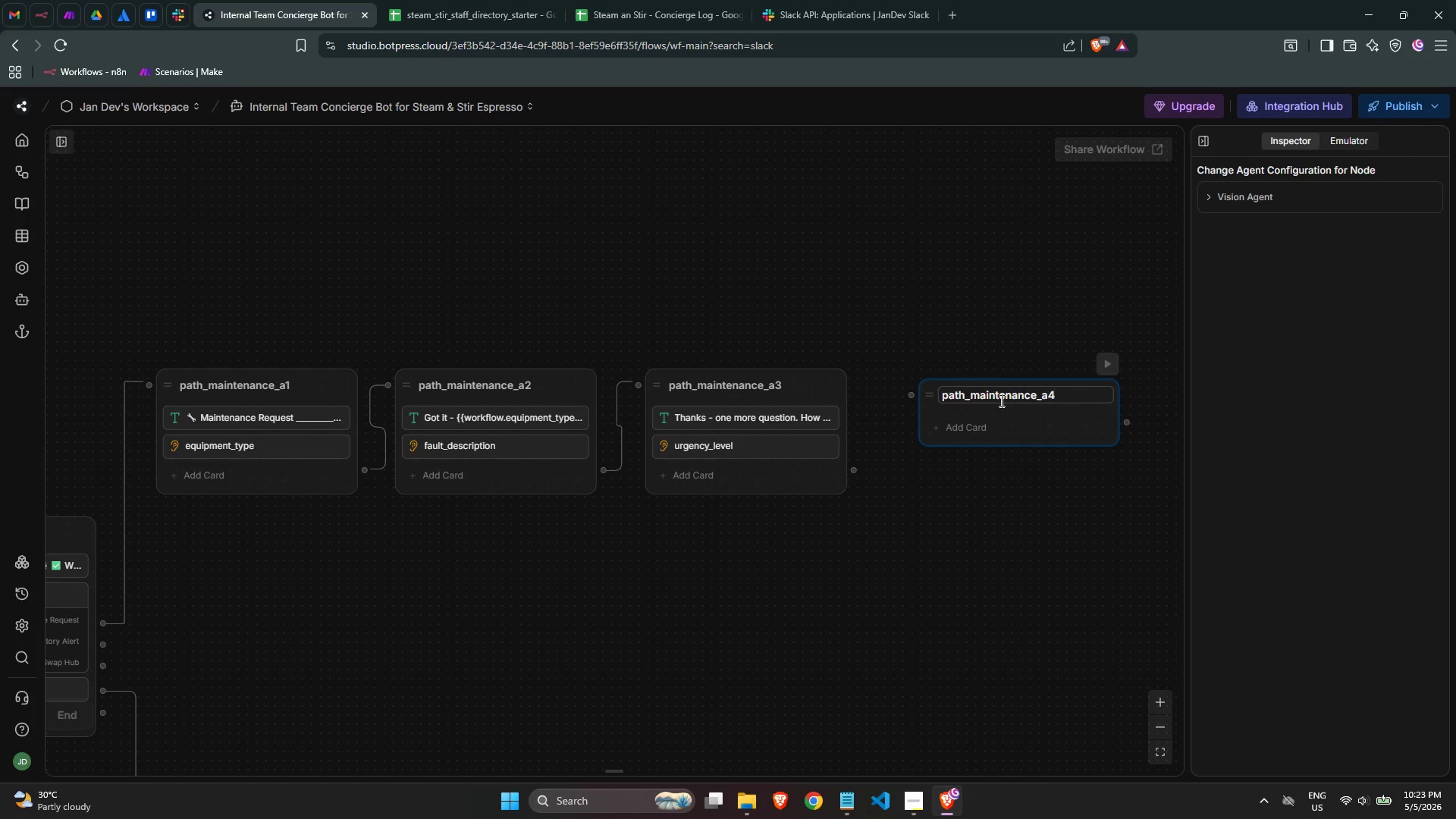 
left_click([984, 423])
 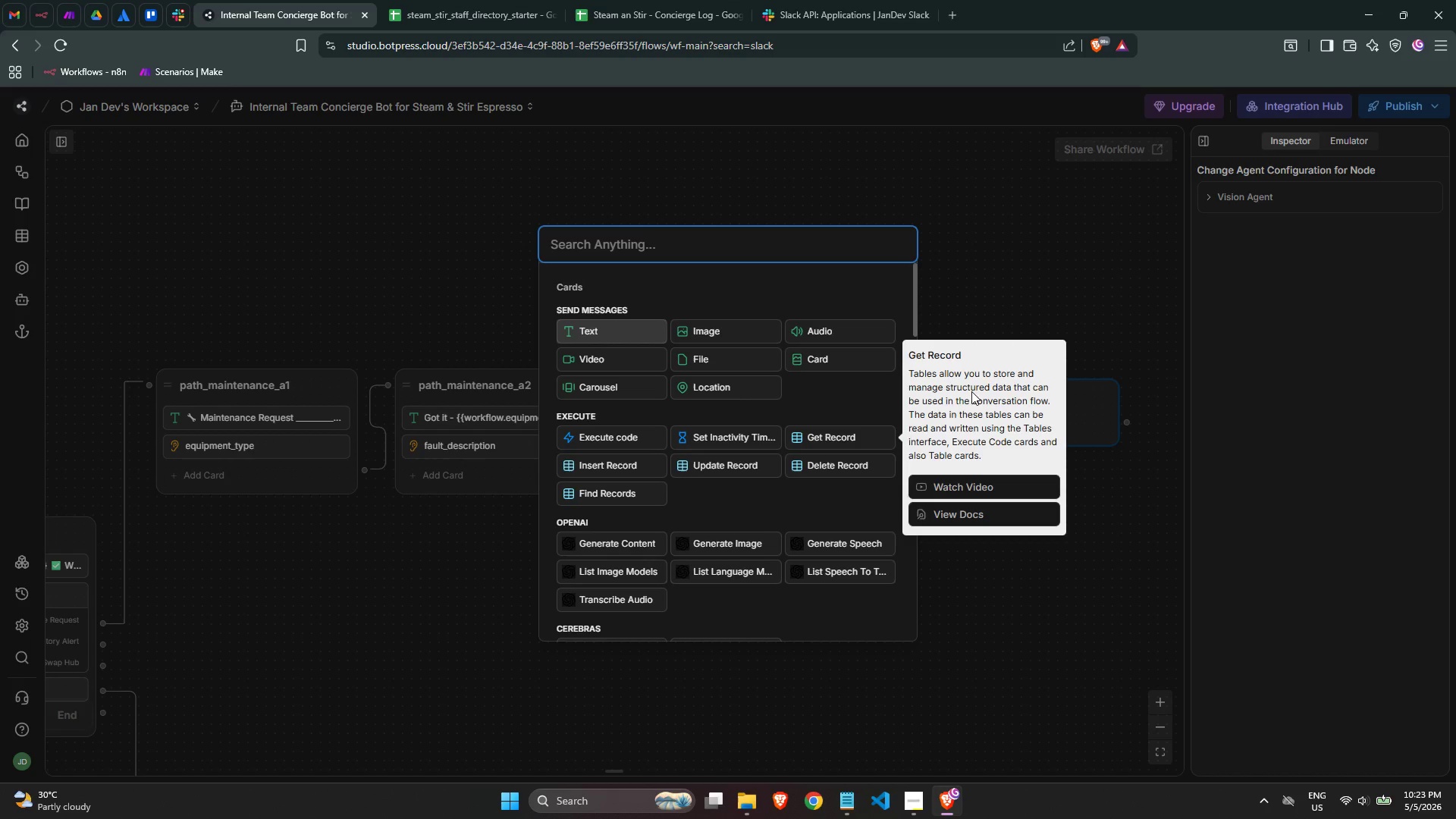 
wait(6.92)
 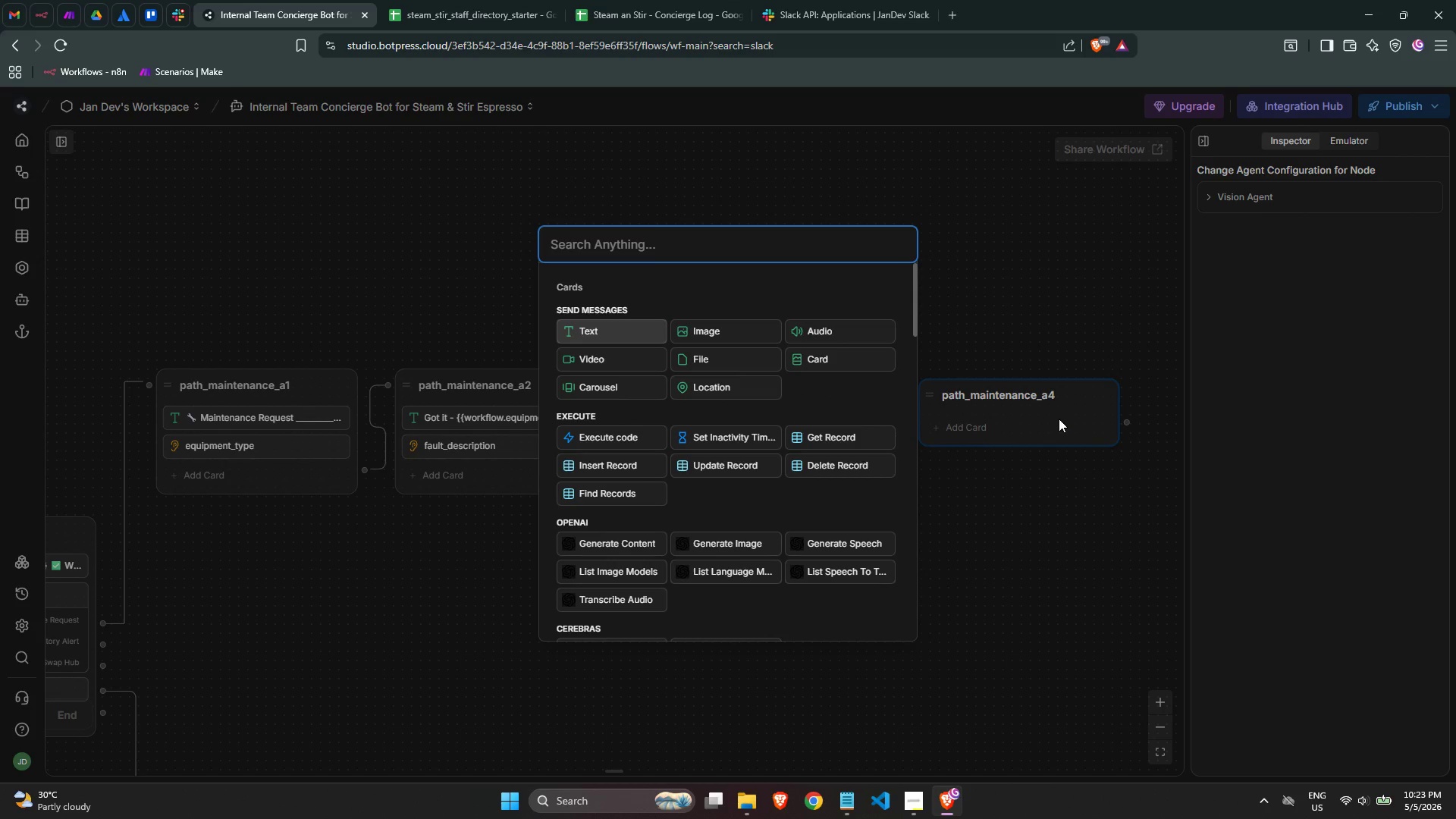 
type(code)
 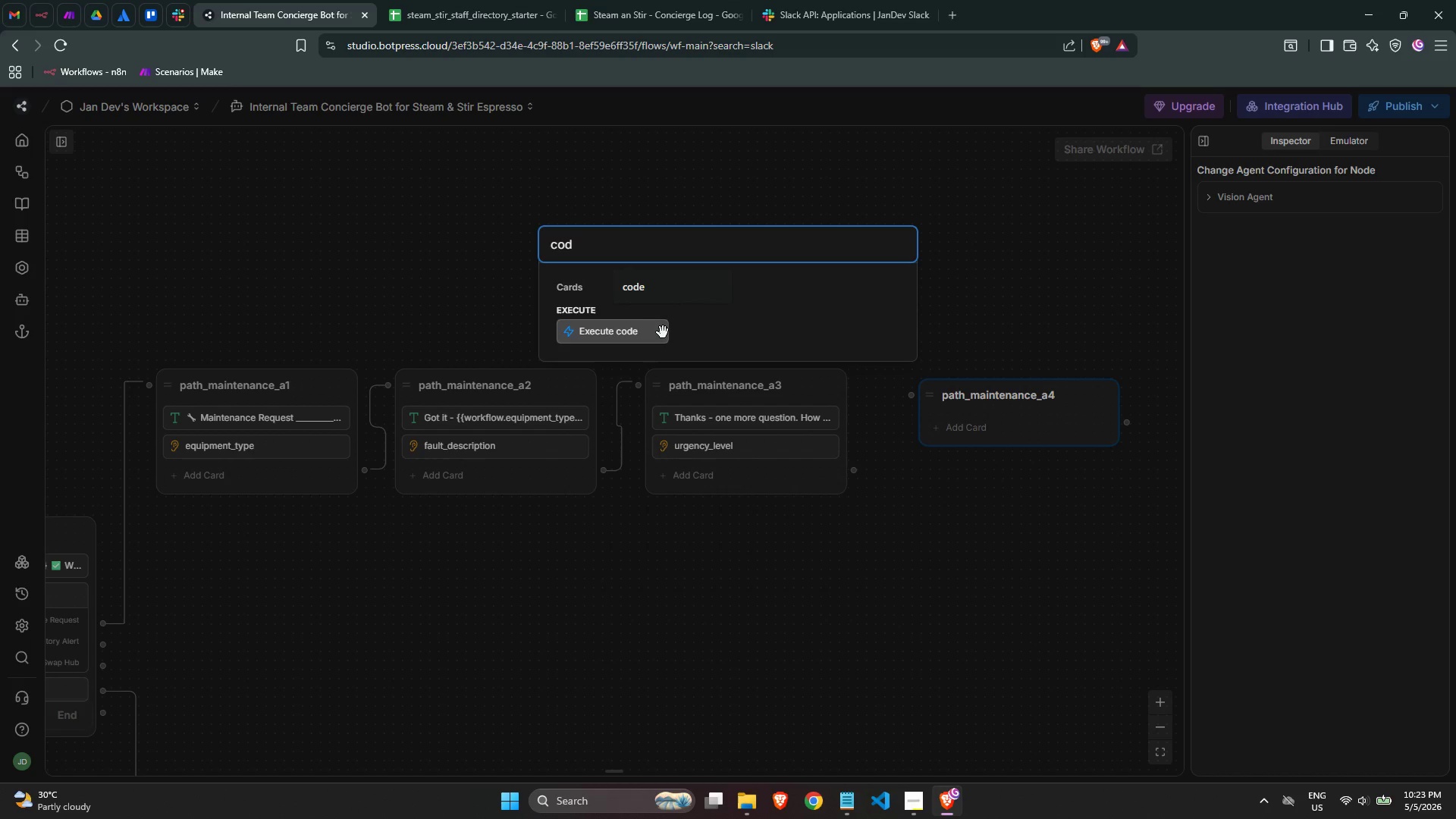 
left_click([645, 347])
 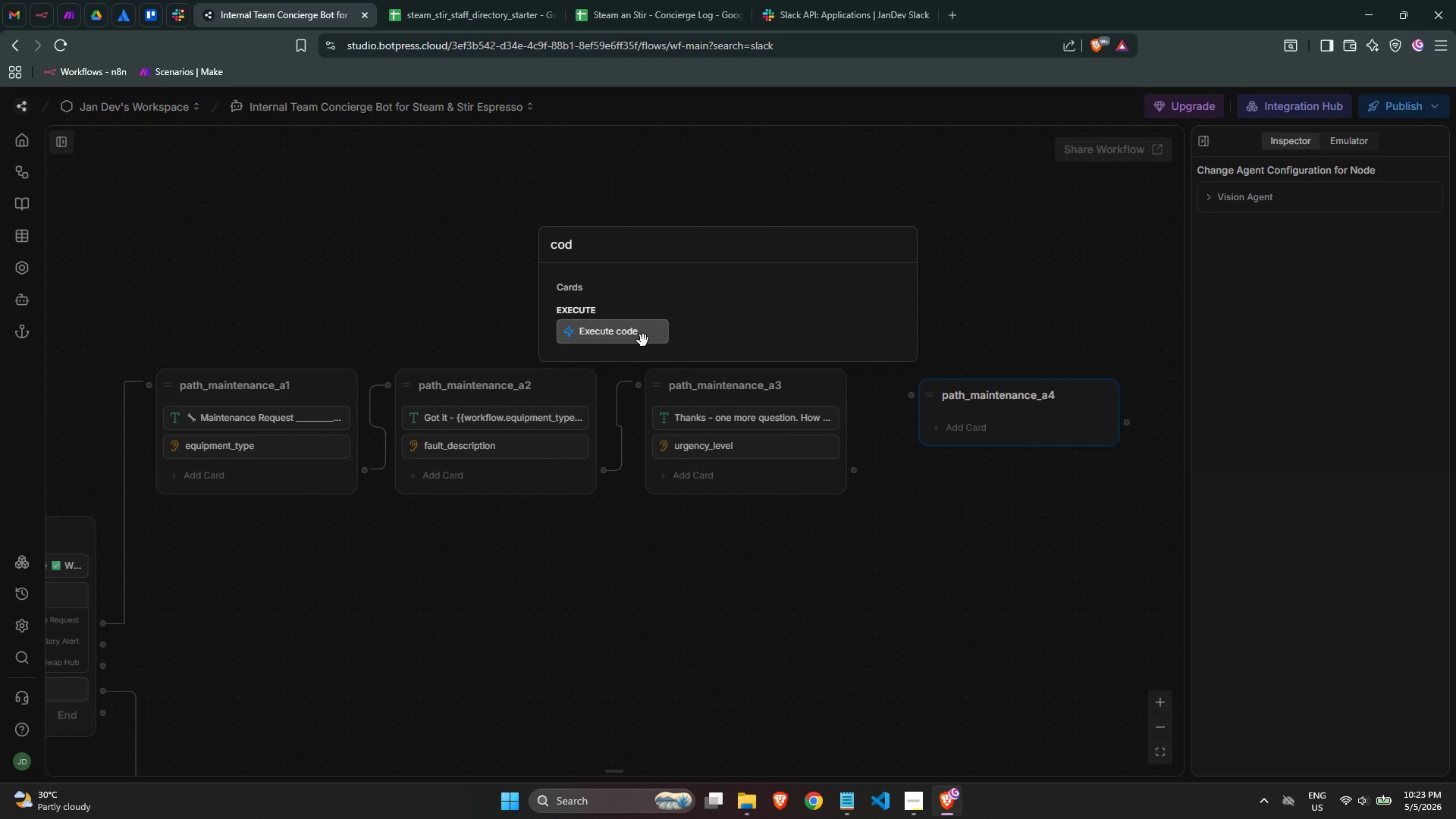 
left_click([642, 338])
 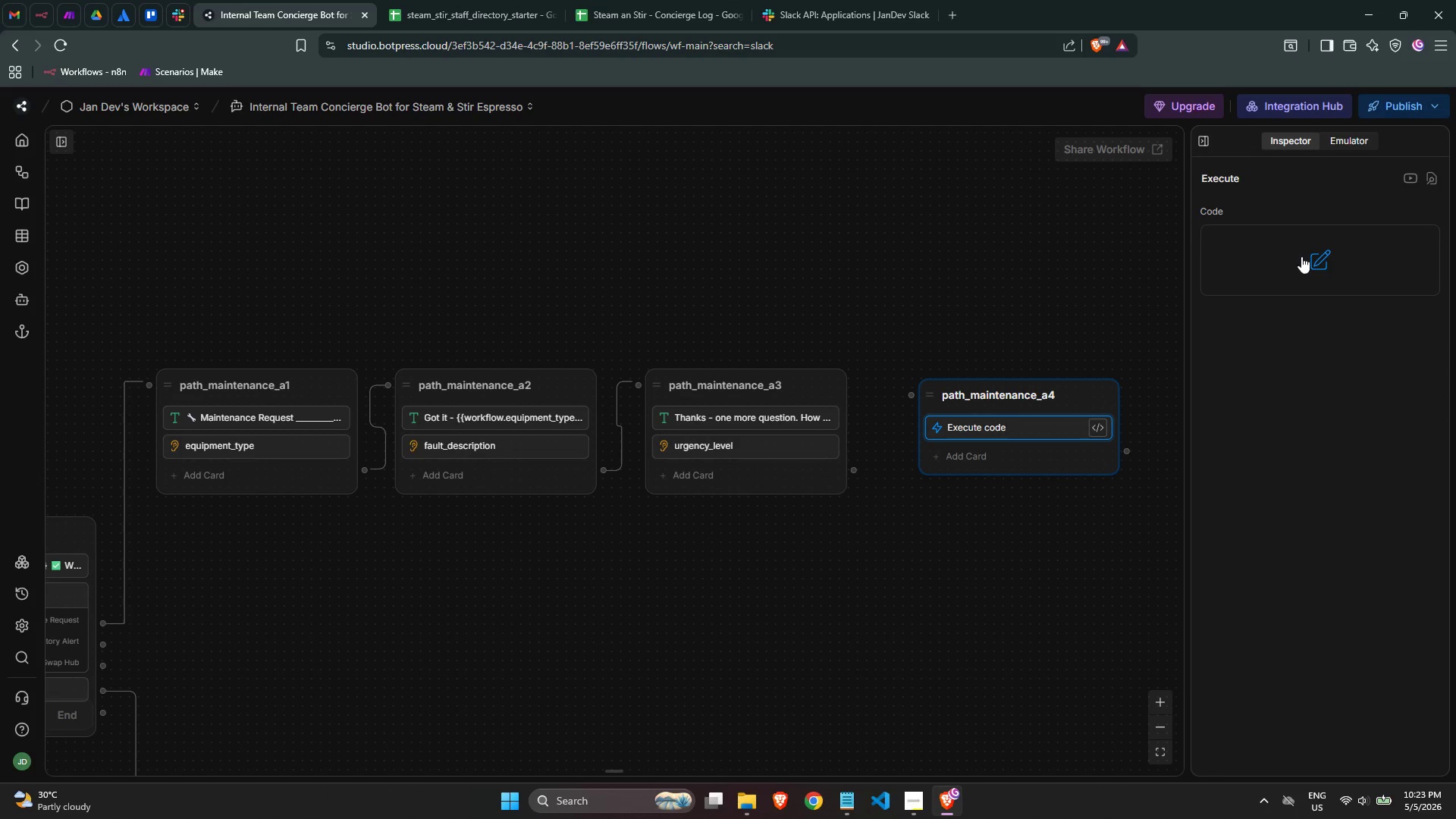 
left_click([1301, 256])
 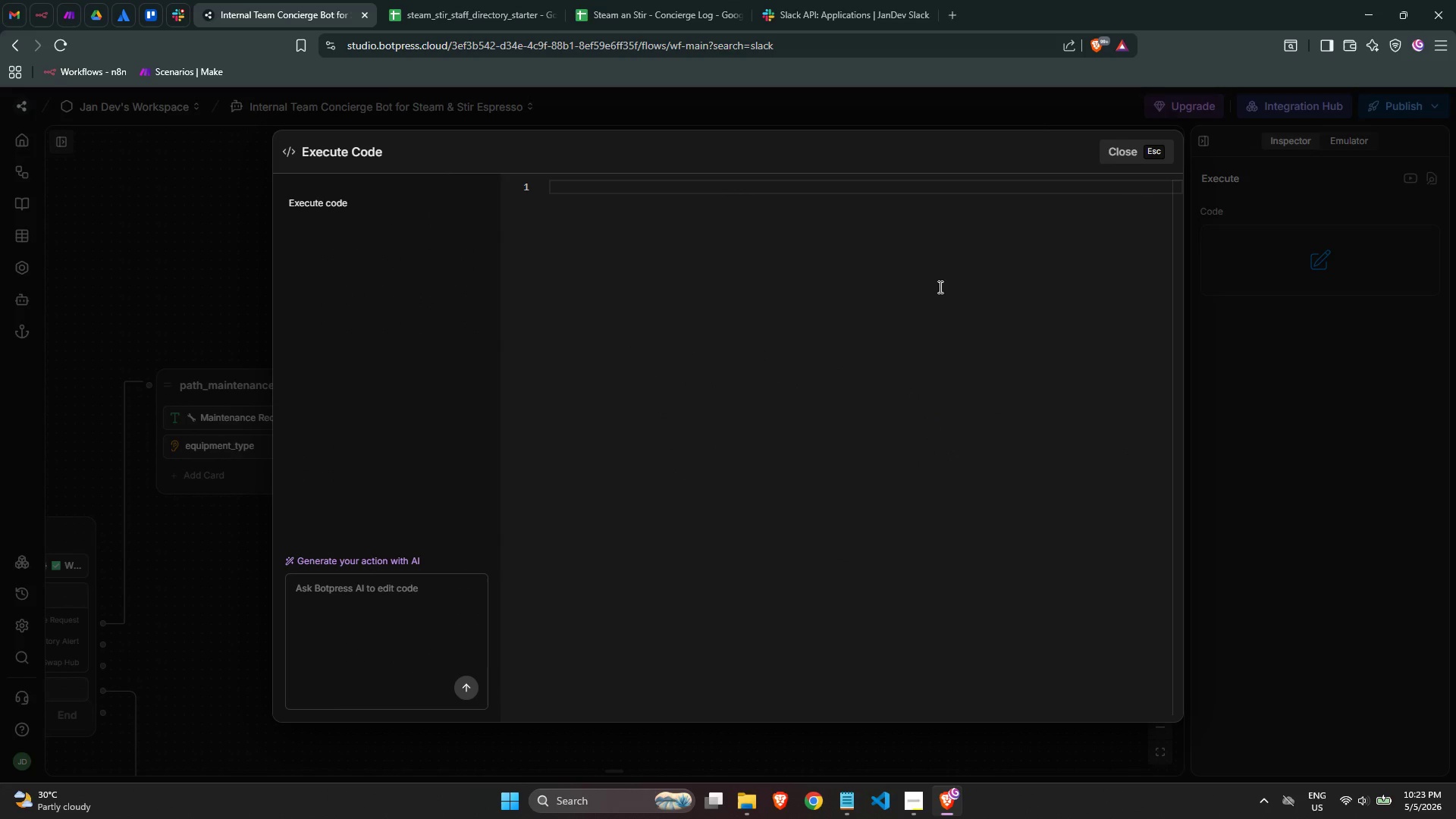 
left_click([777, 191])
 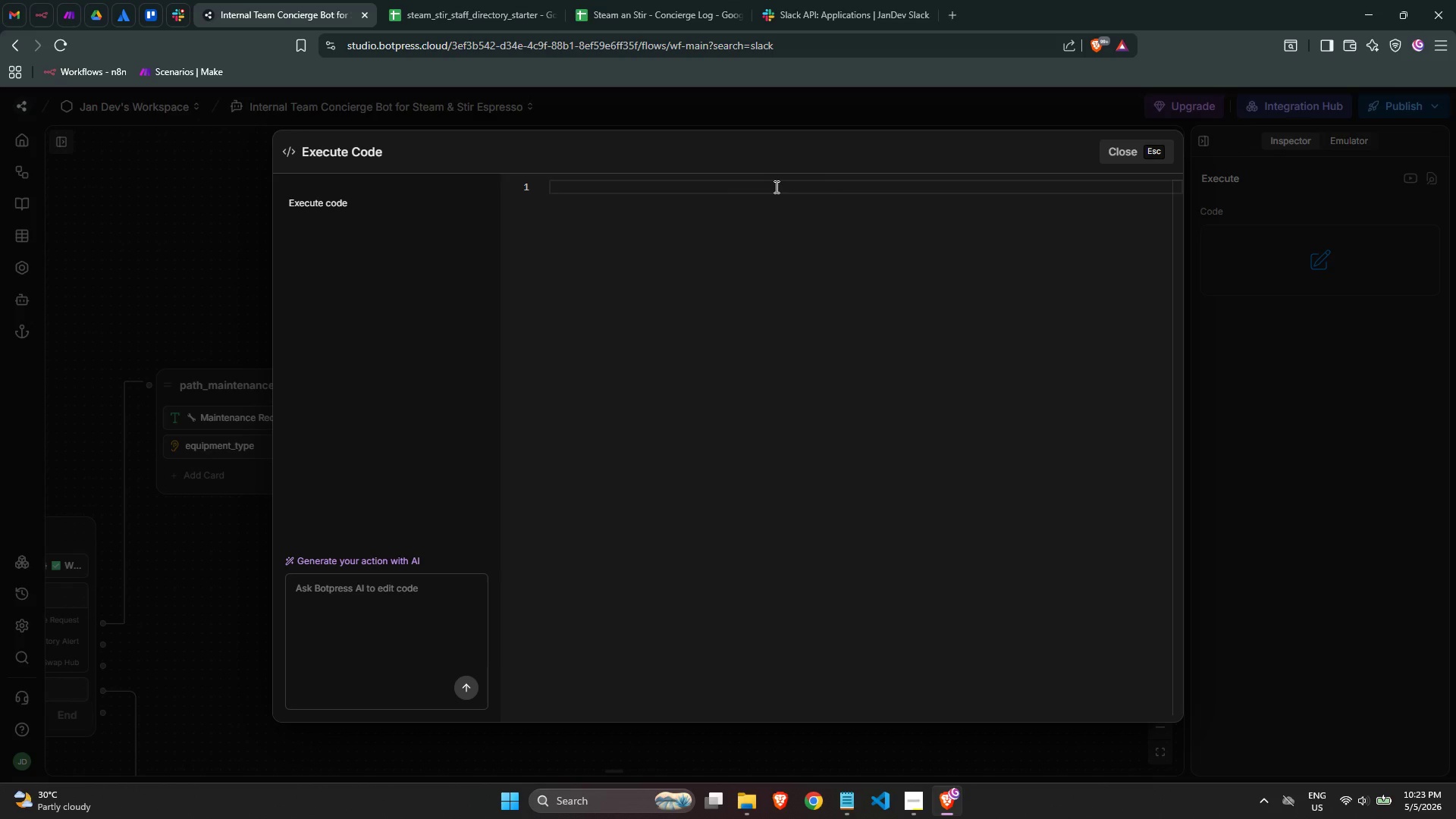 
type(// Generate Refren)
key(Backspace)
key(Backspace)
key(Backspace)
type(erence ID )
key(Backspace)
 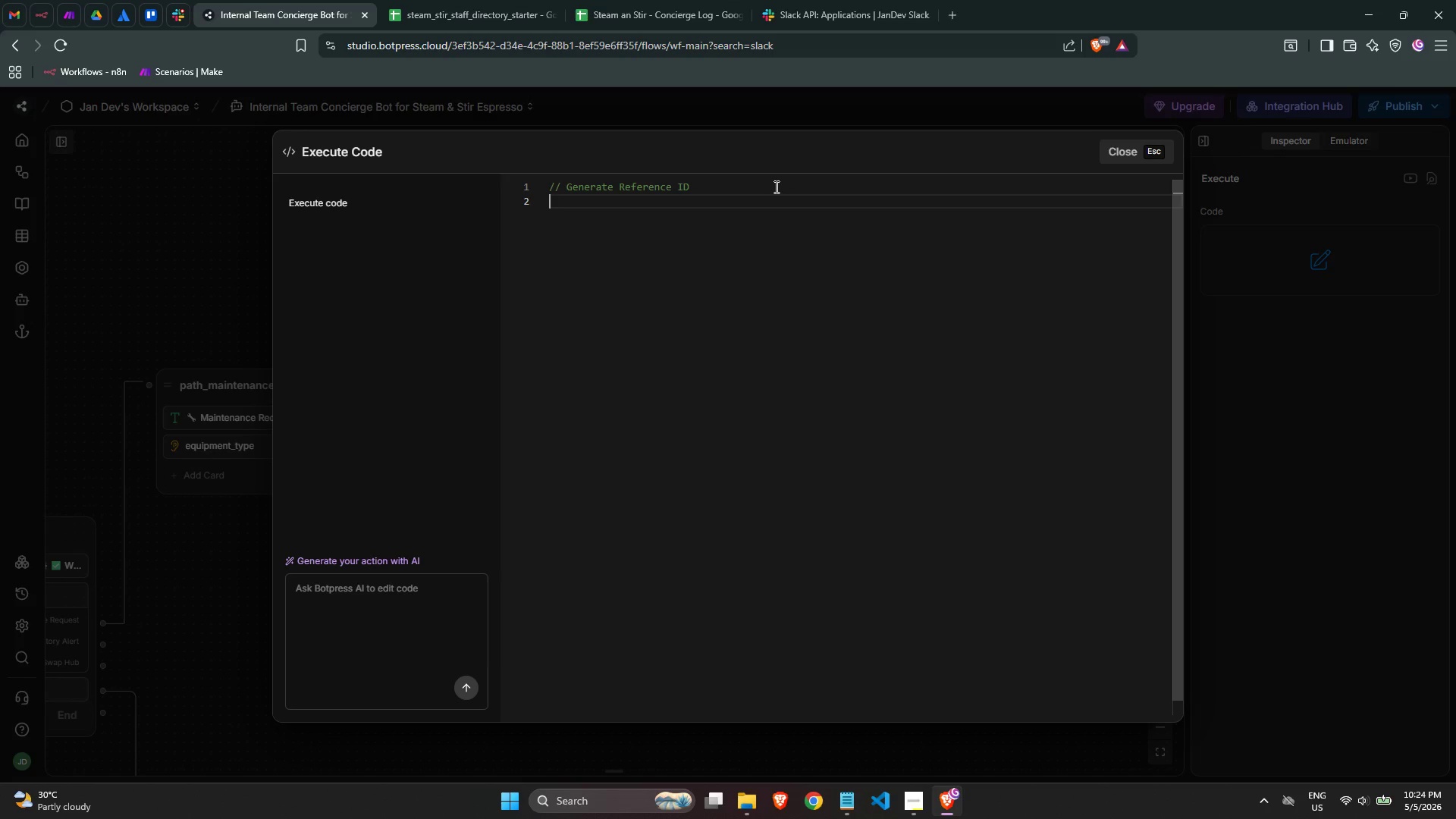 
 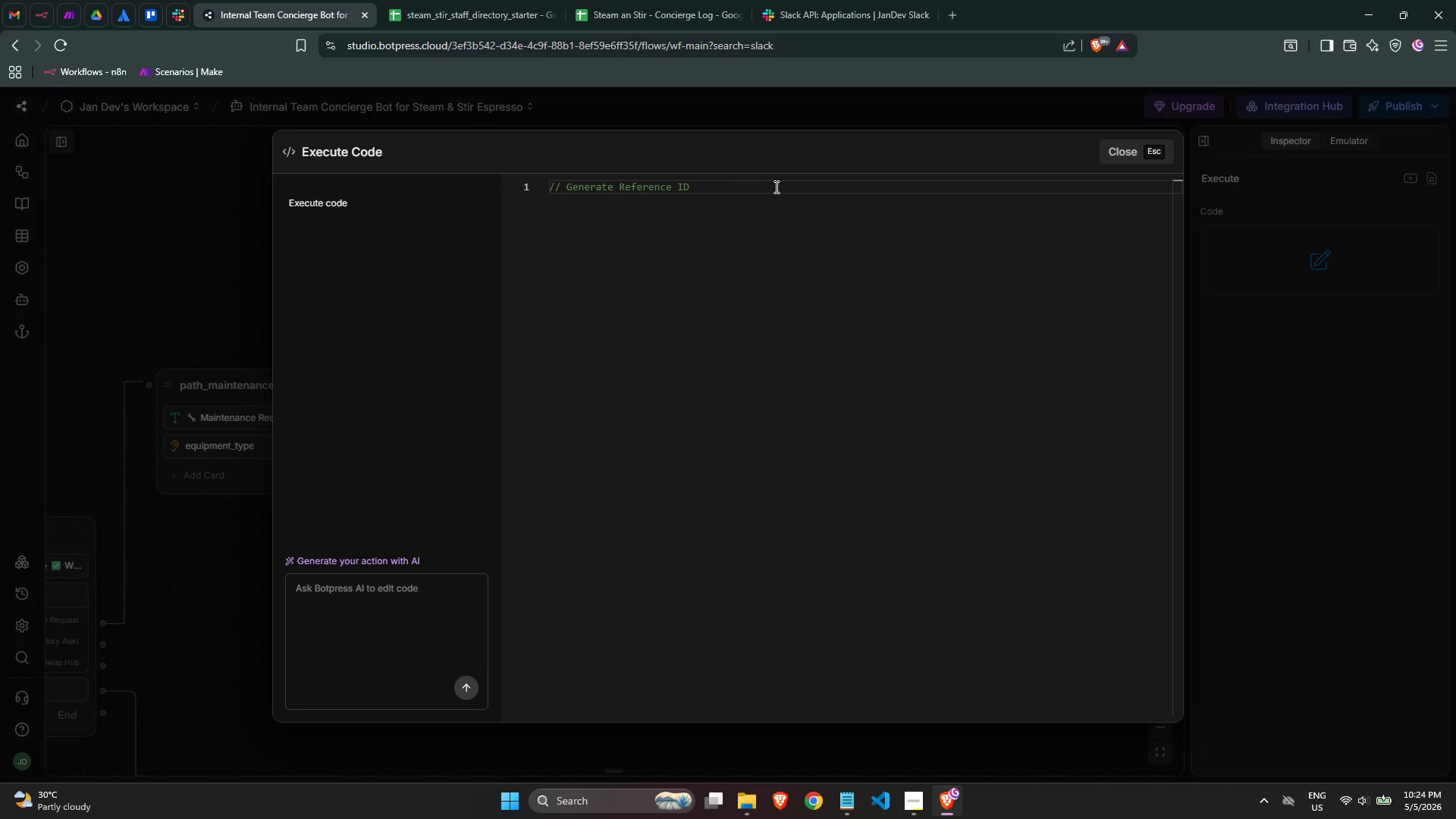 
key(Enter)
 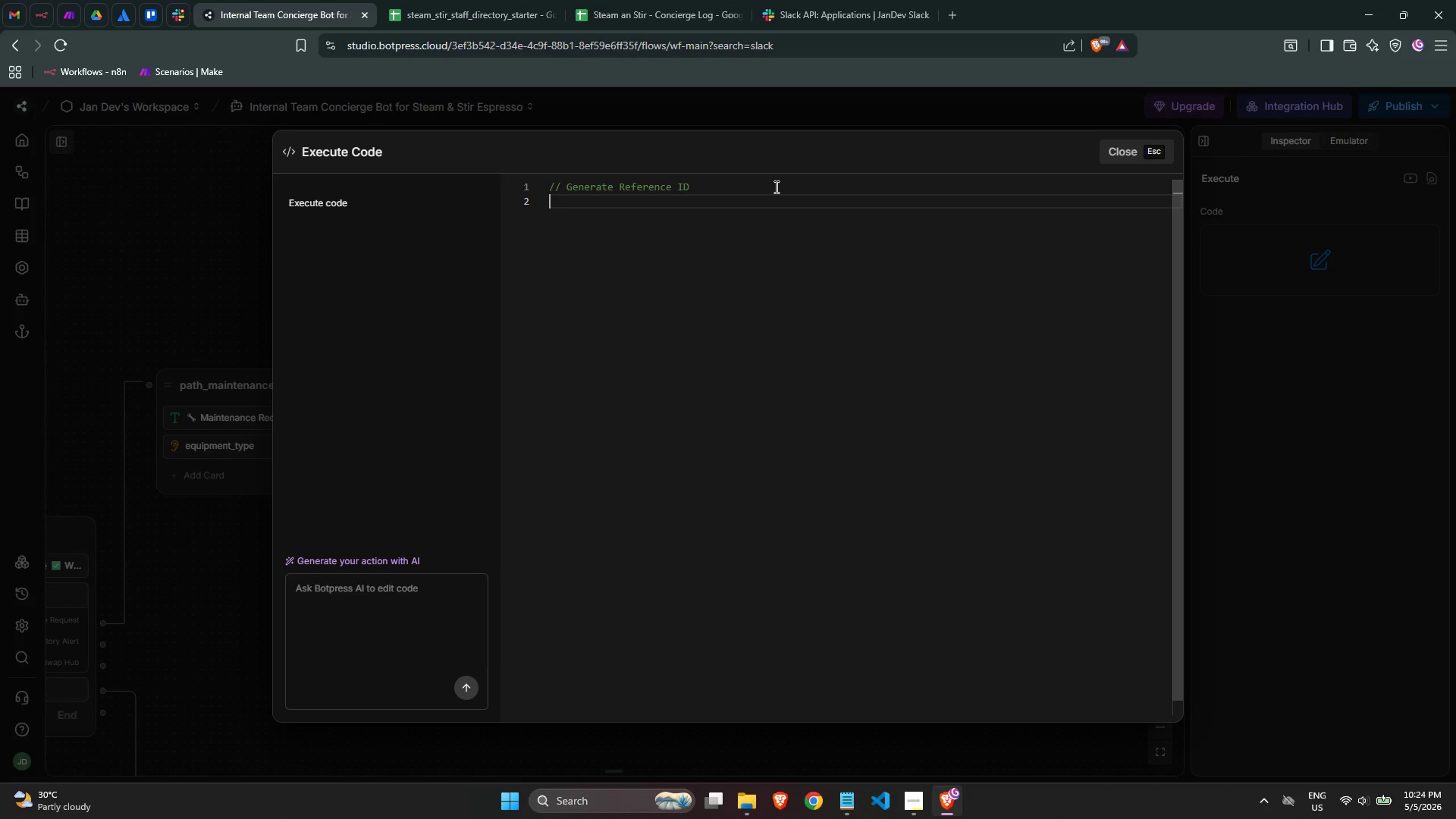 
key(Enter)
 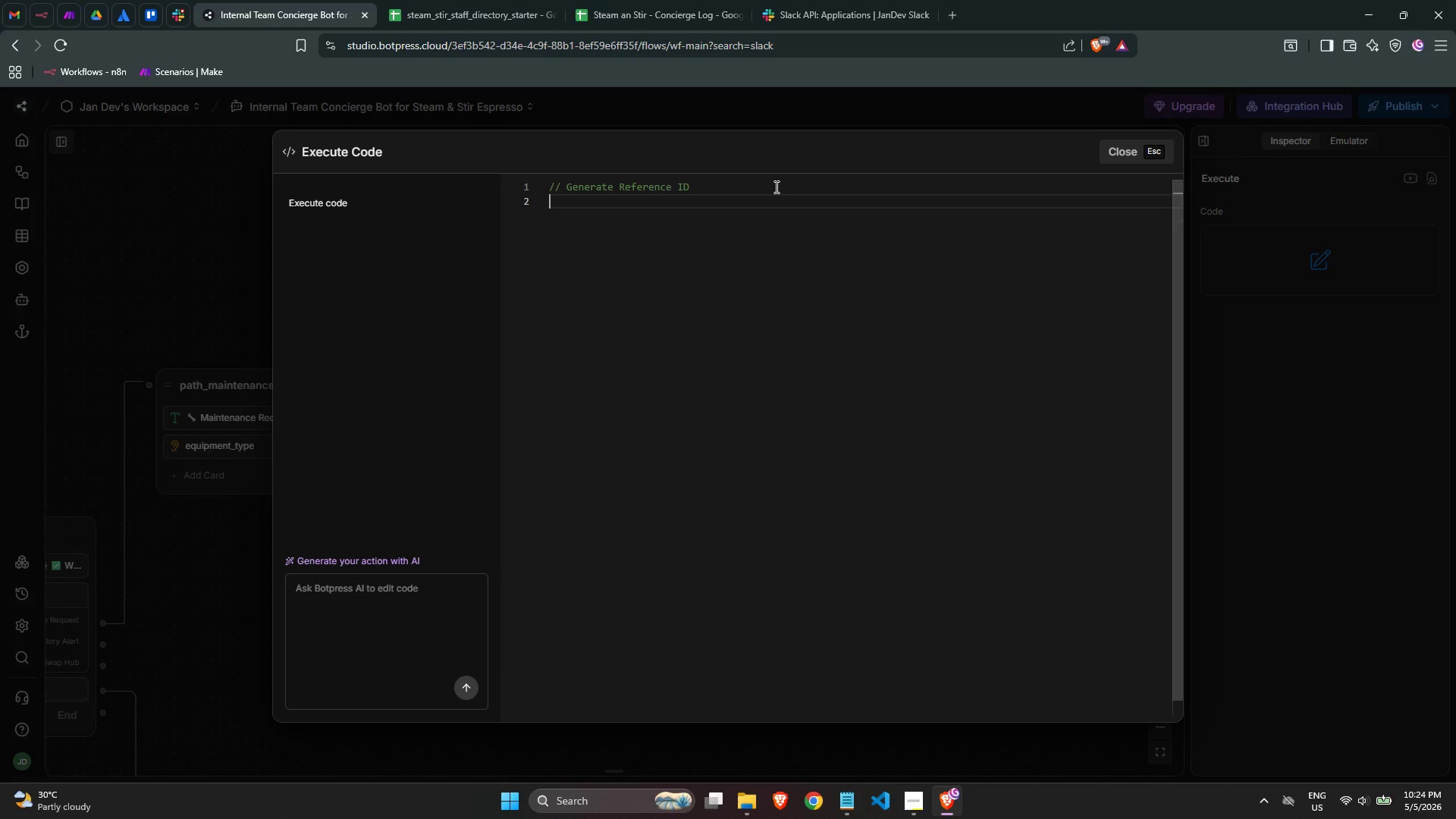 
key(Backspace)
type(const )
 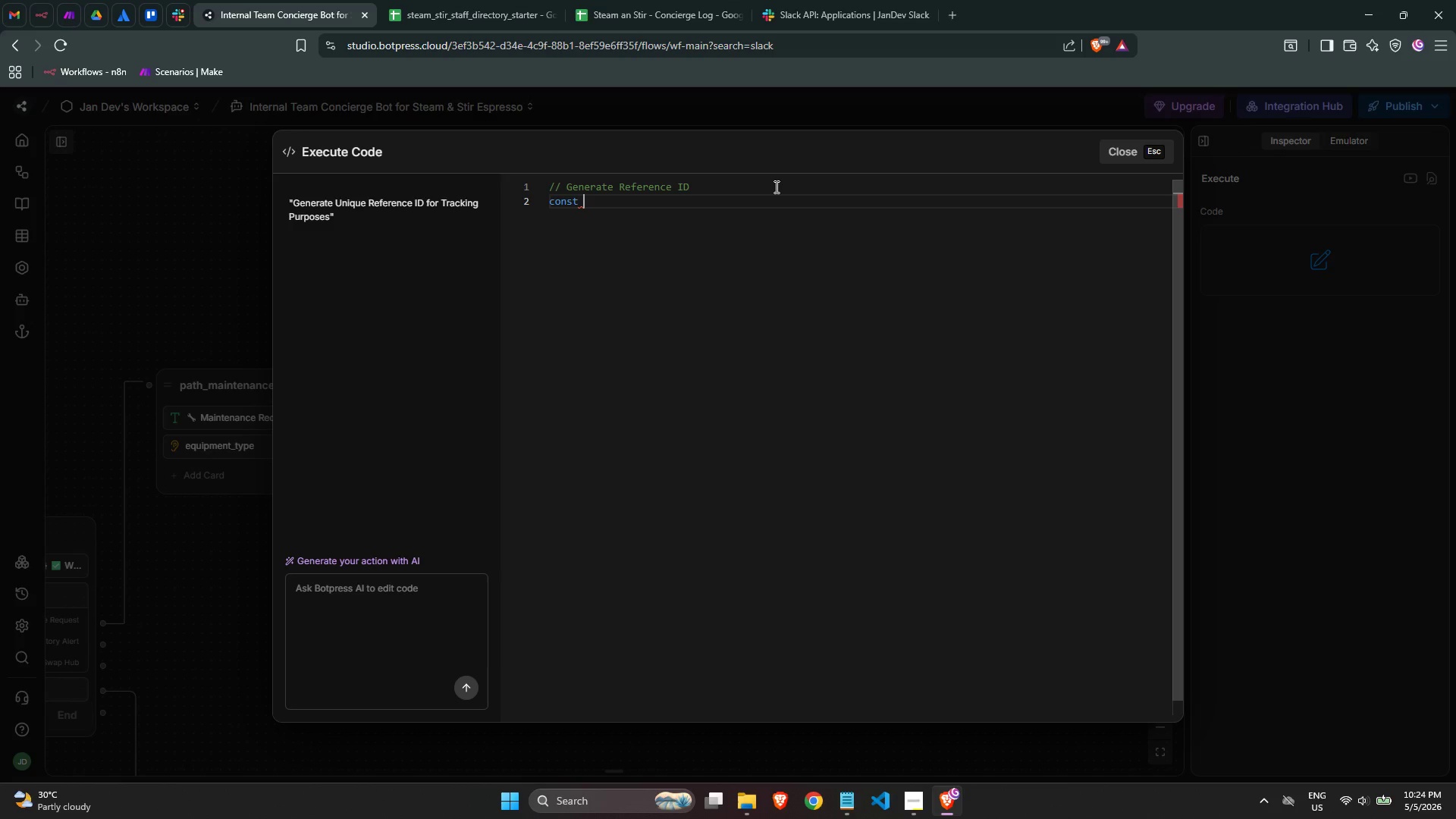 
wait(14.91)
 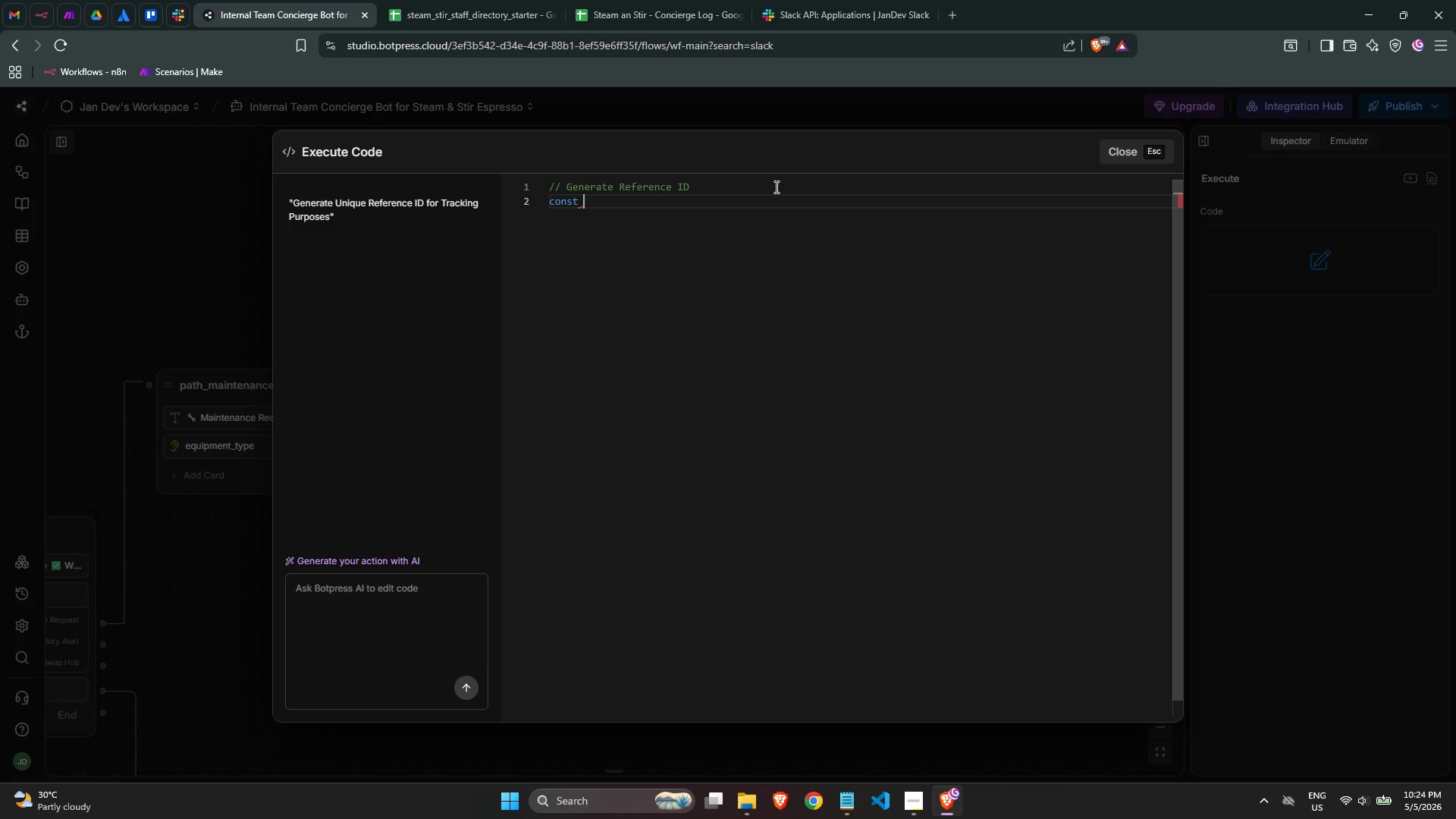 
type(now)
 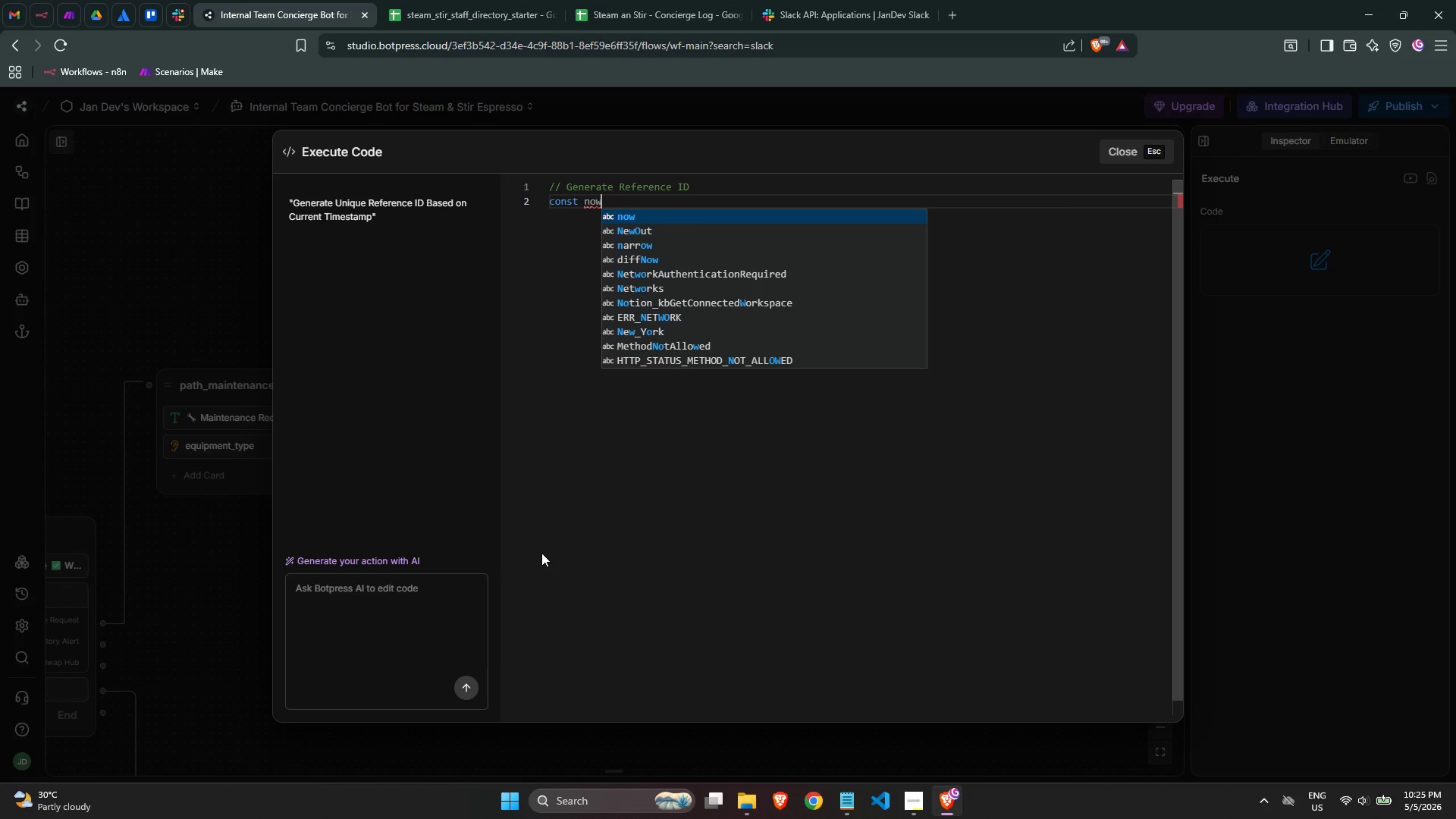 
wait(49.08)
 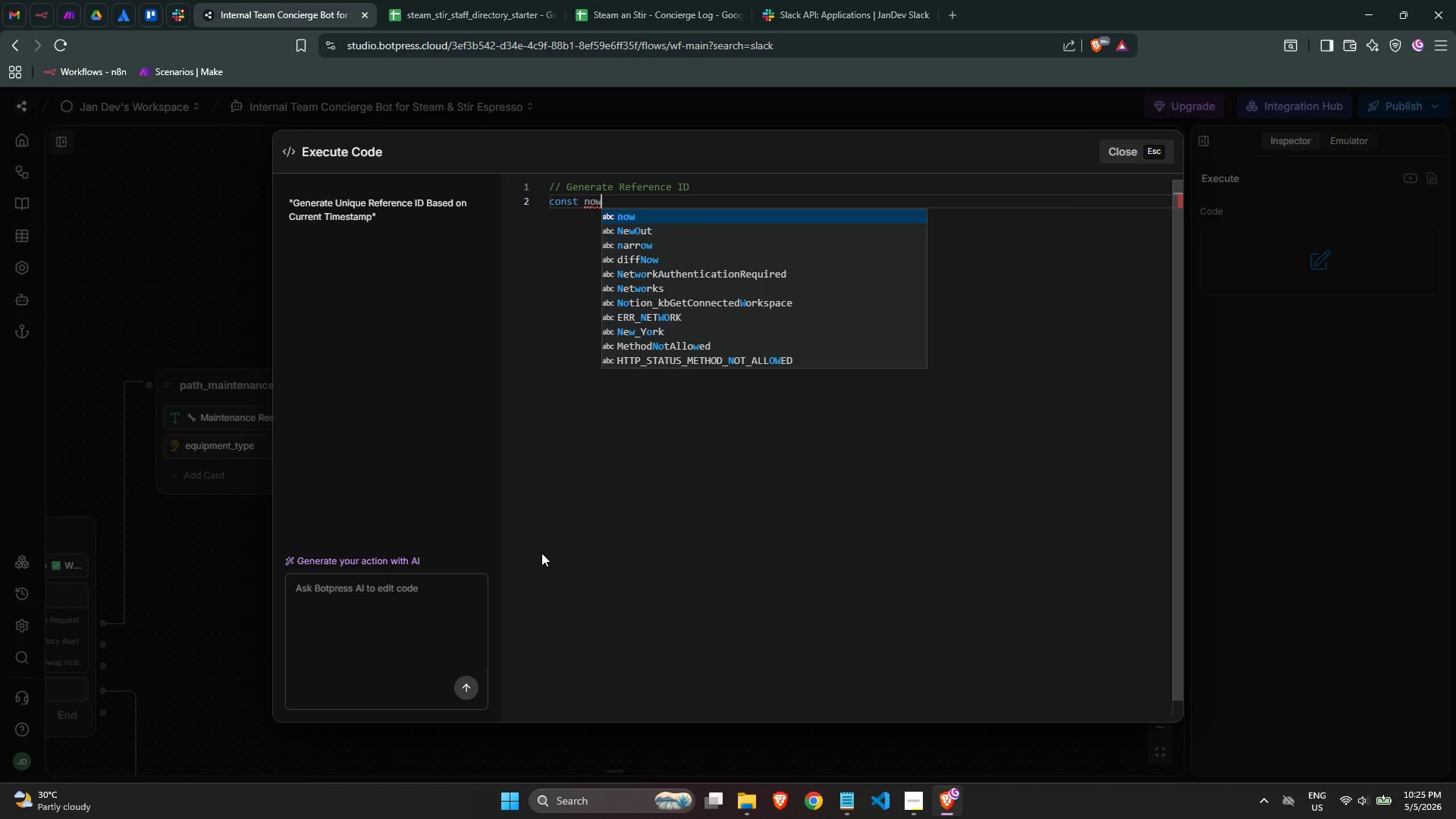 
type( )
key(Backspace)
type(/=)
key(Backspace)
key(Backspace)
type(/=)
key(Backspace)
key(Backspace)
type( = nre Dstr)
key(Backspace)
key(Backspace)
key(Backspace)
key(Backspace)
key(Backspace)
key(Backspace)
key(Backspace)
type(ew Date)
 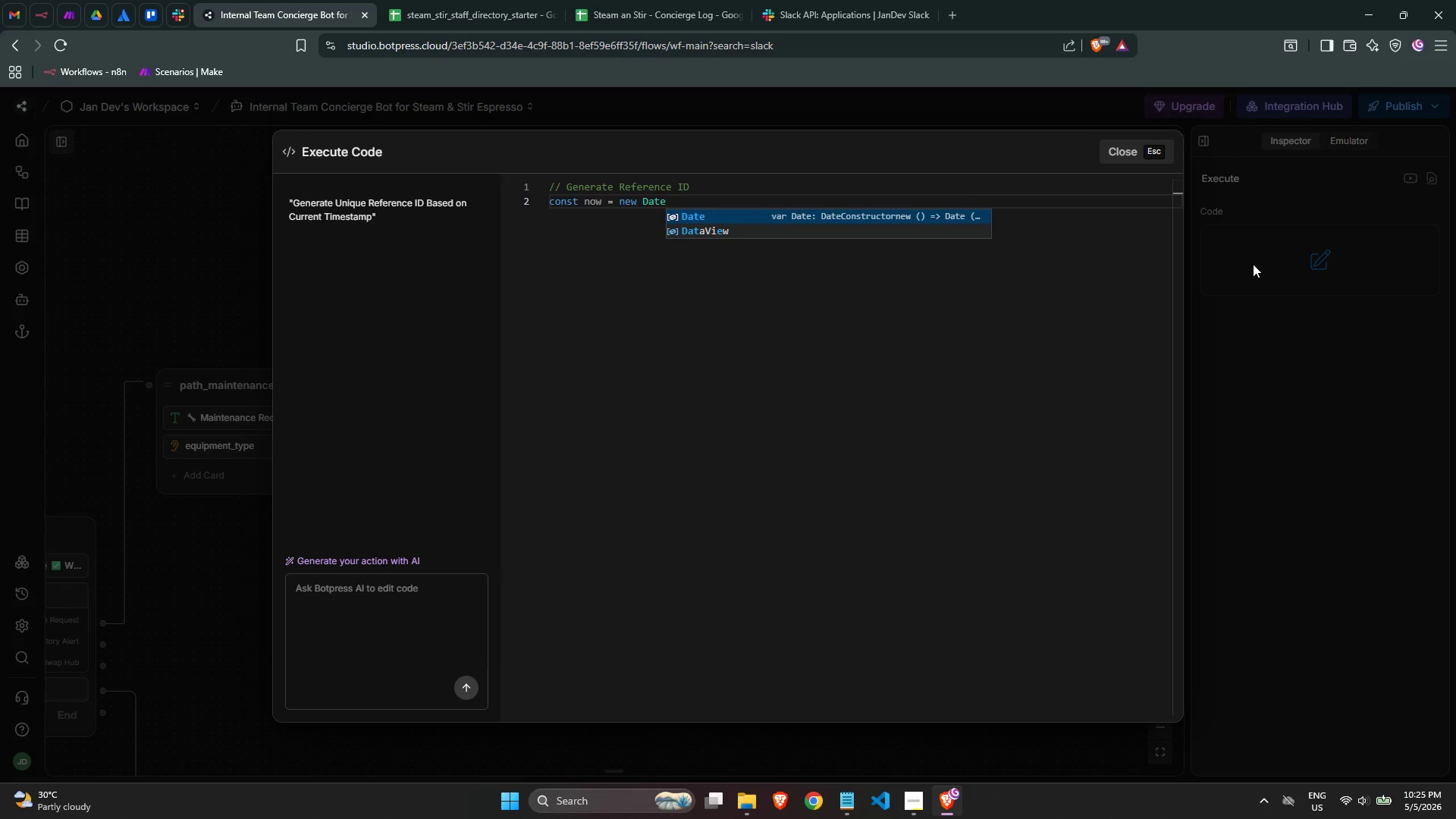 
key(Enter)
 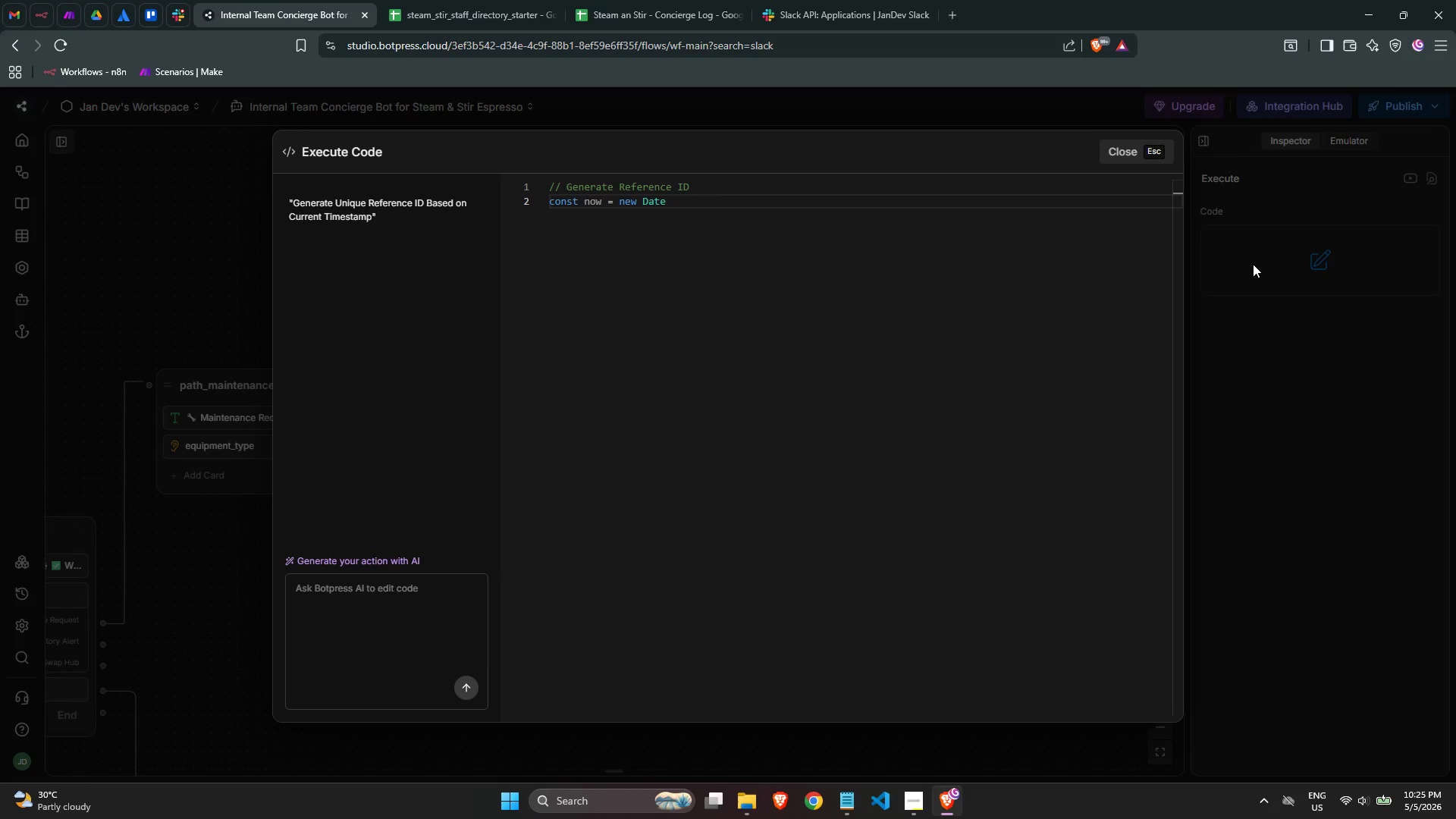 
key(Shift+9)
 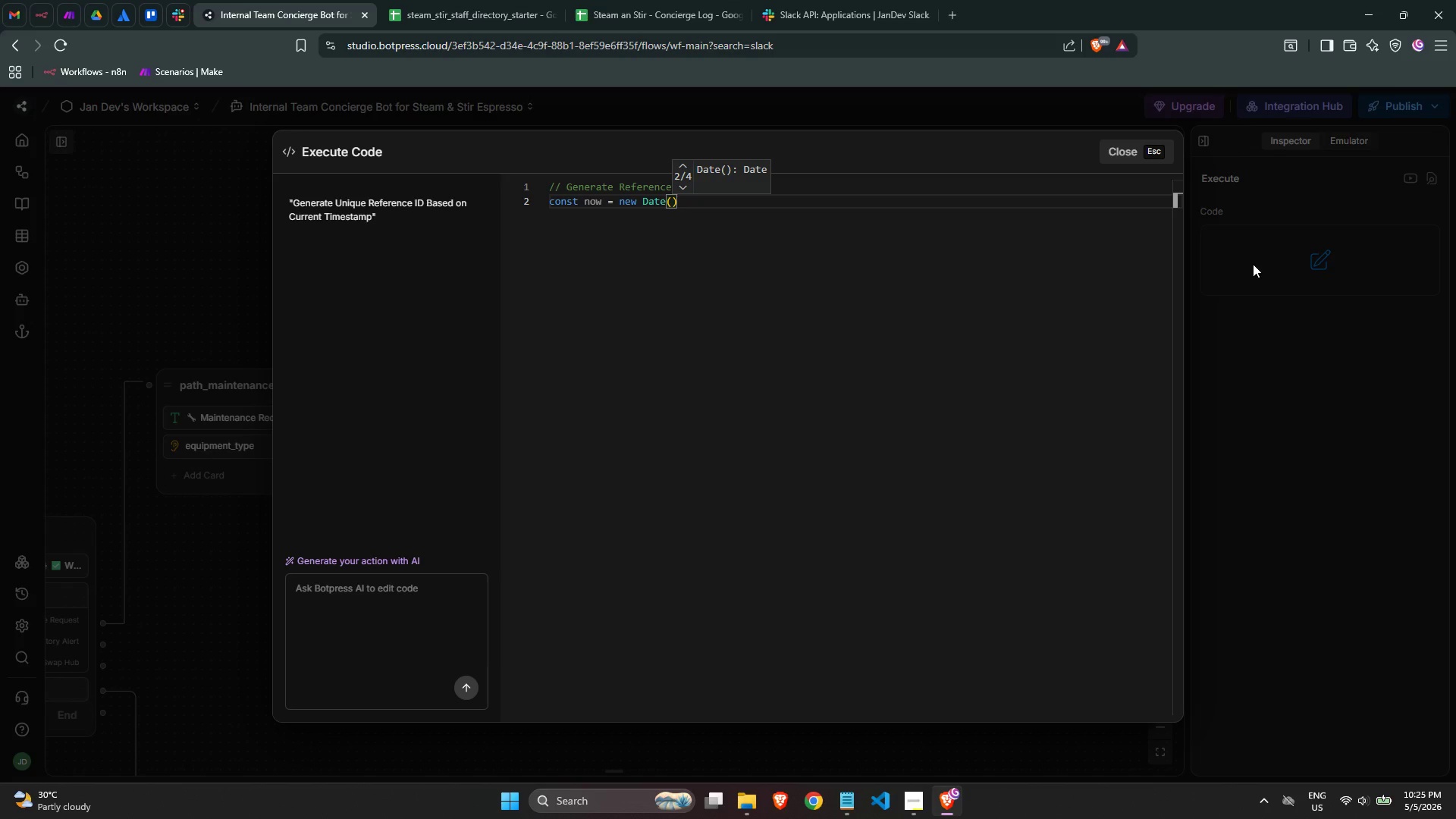 
key(ArrowRight)
 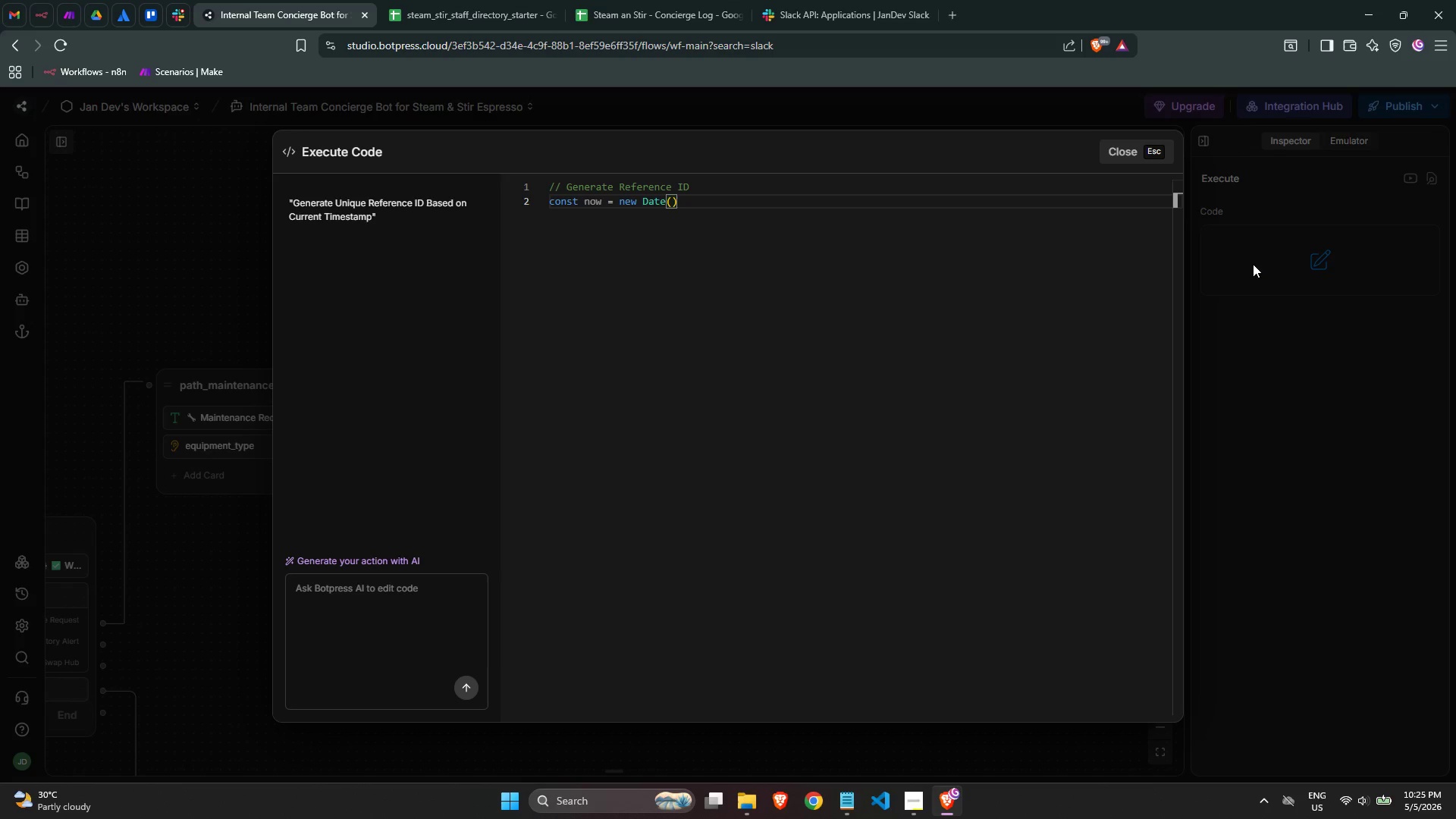 
key(Enter)
 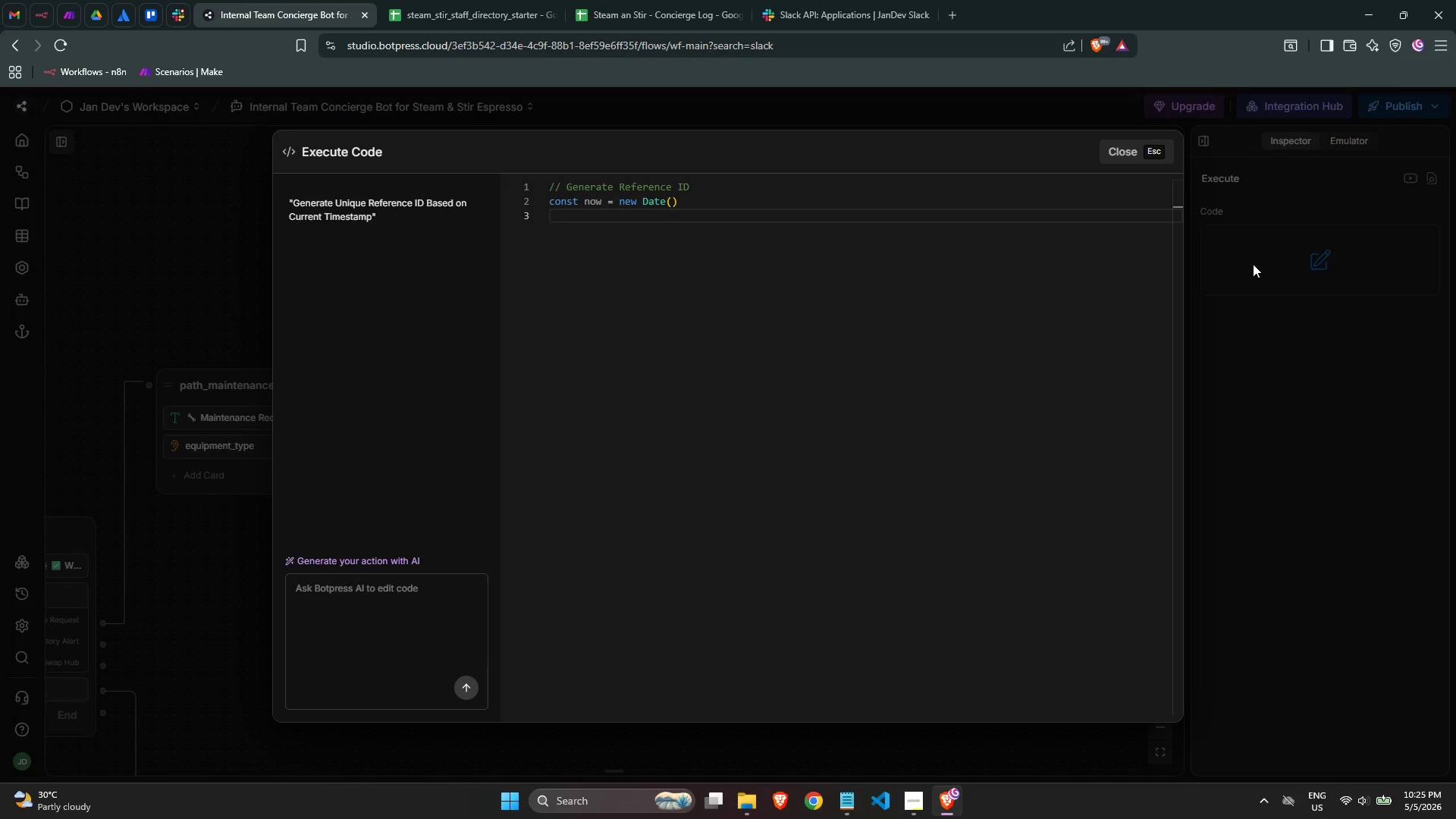 
type(co)
 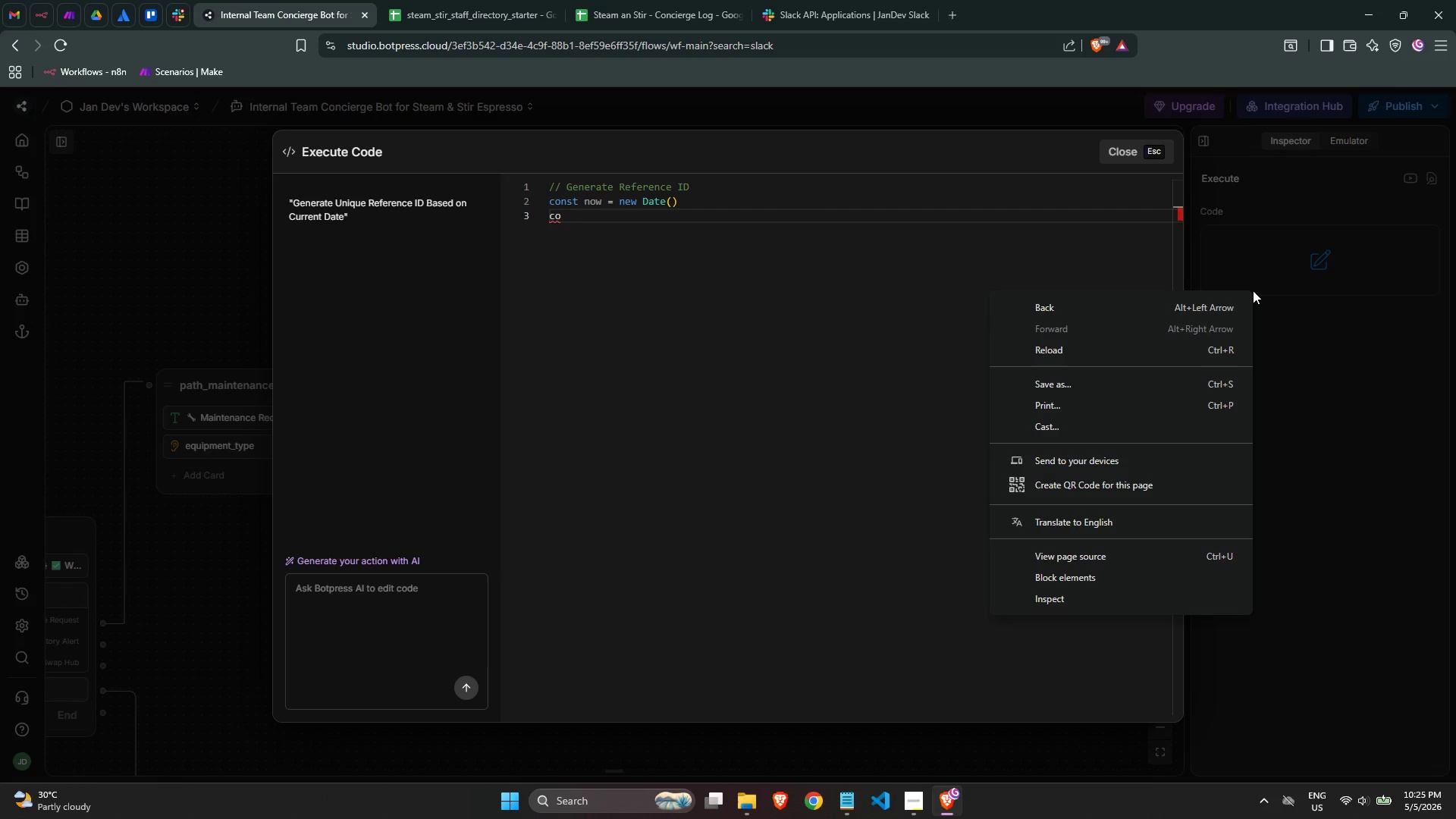 
wait(6.38)
 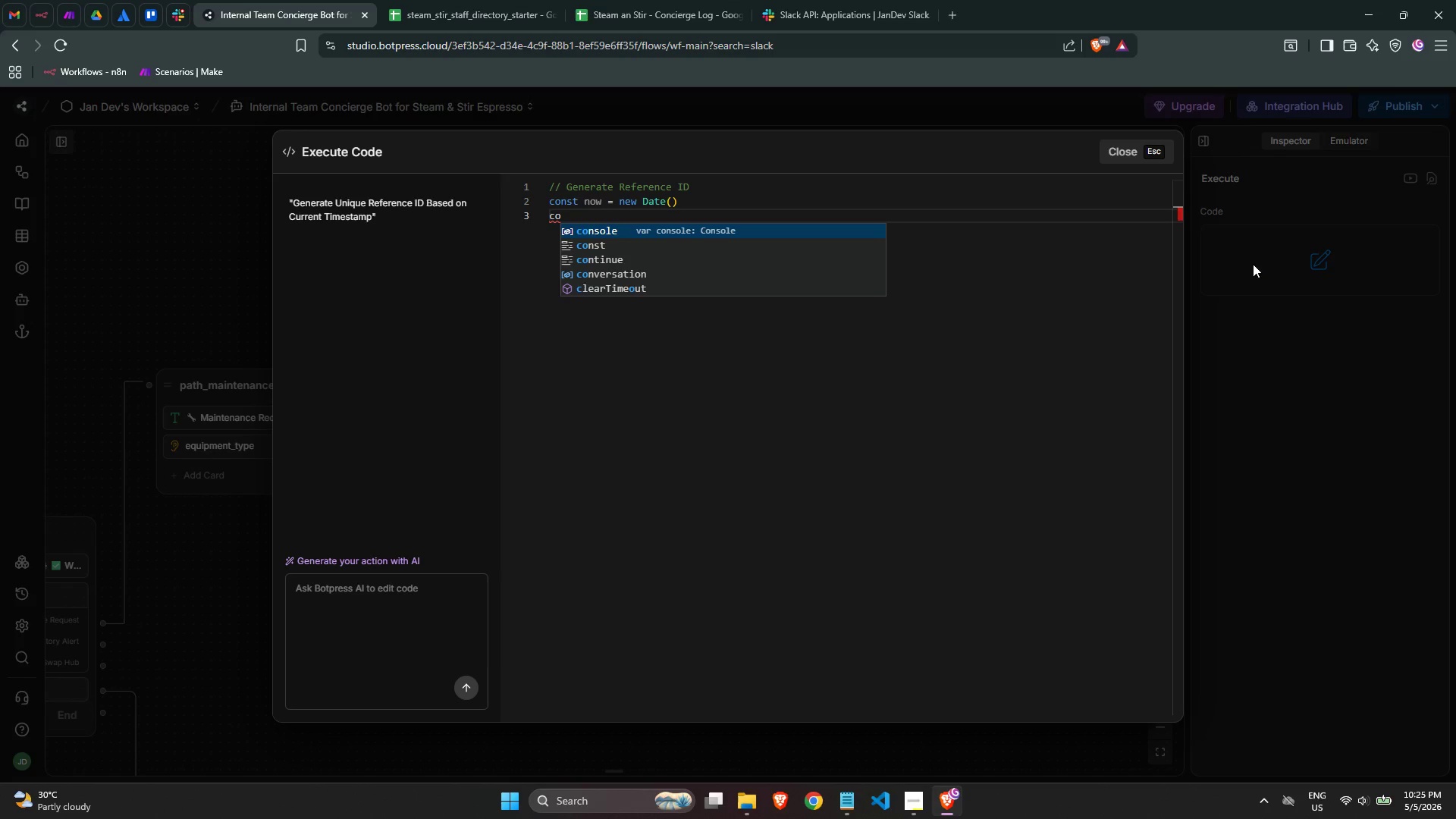 
right_click([726, 14])
 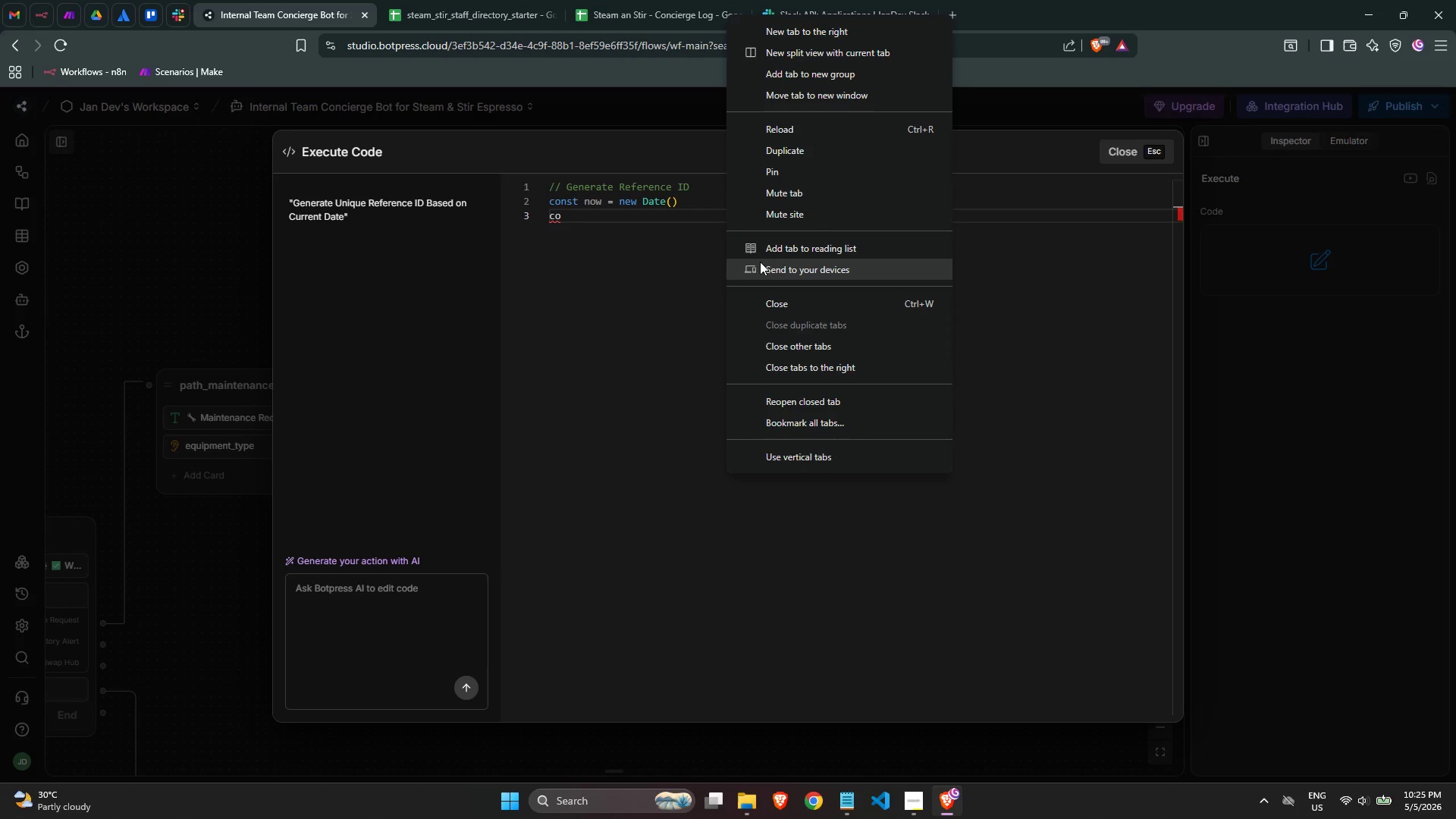 
left_click([701, 221])
 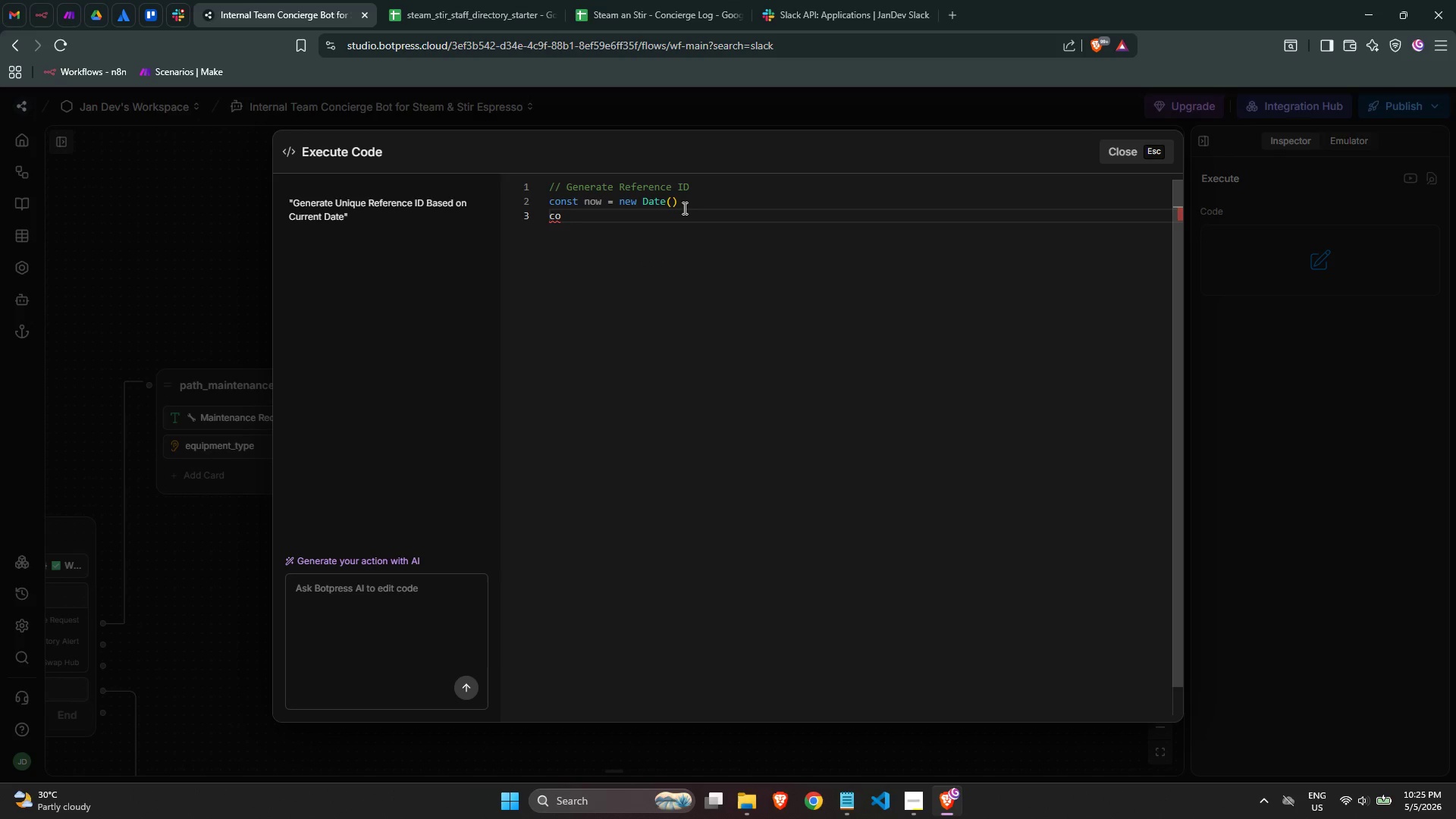 
type(nst)
 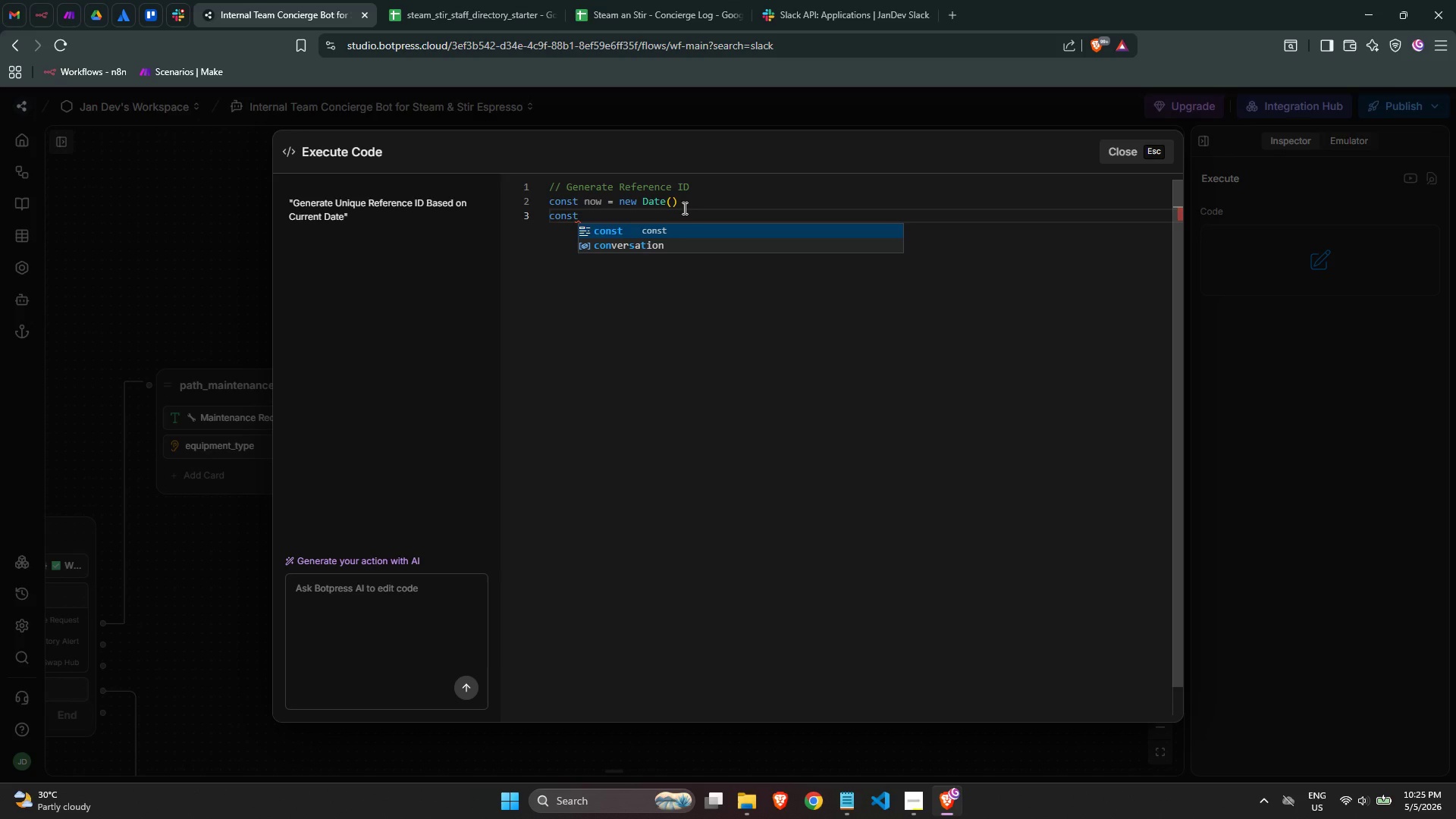 
key(Enter)
 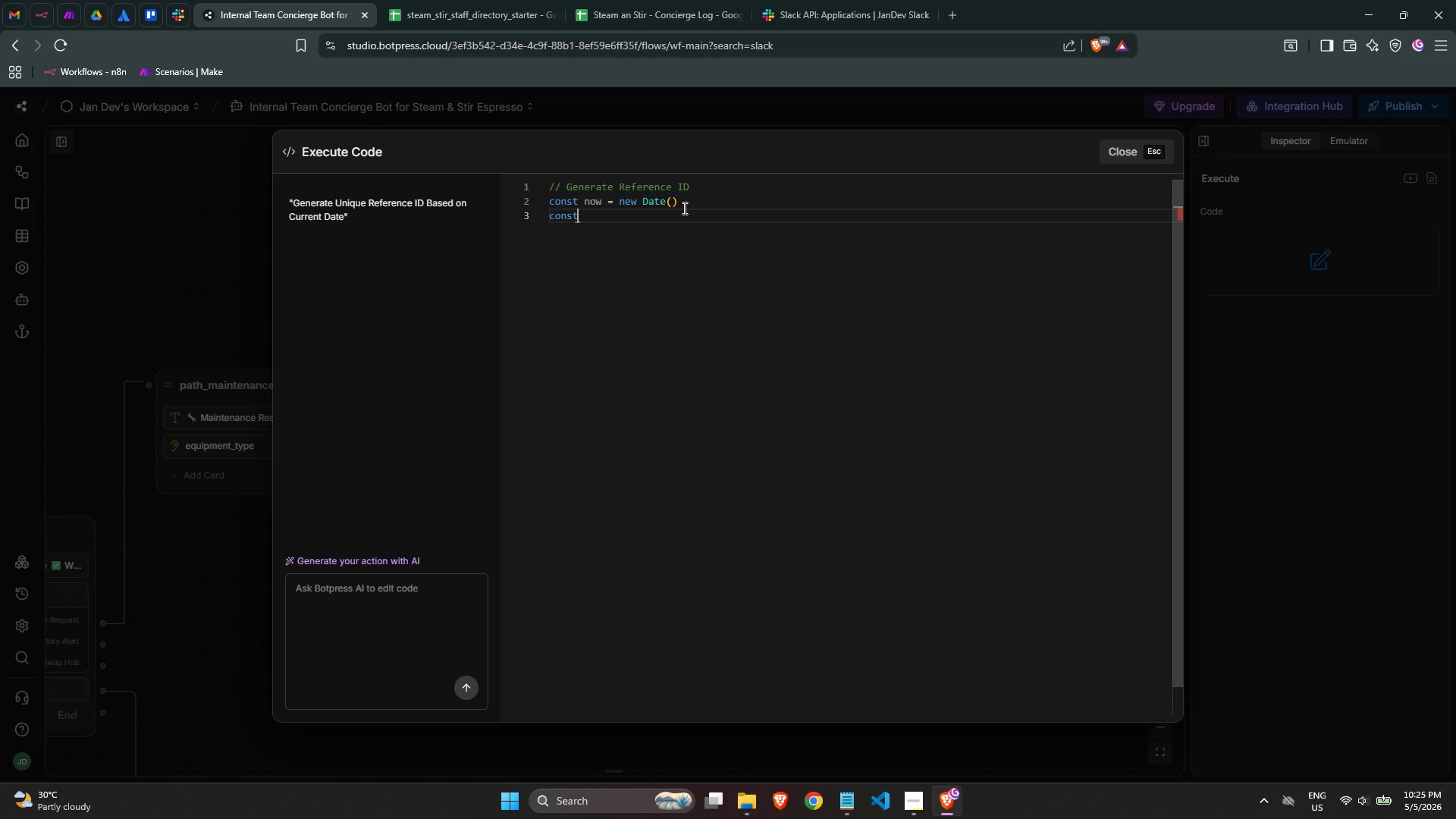 
type( psd = ()
 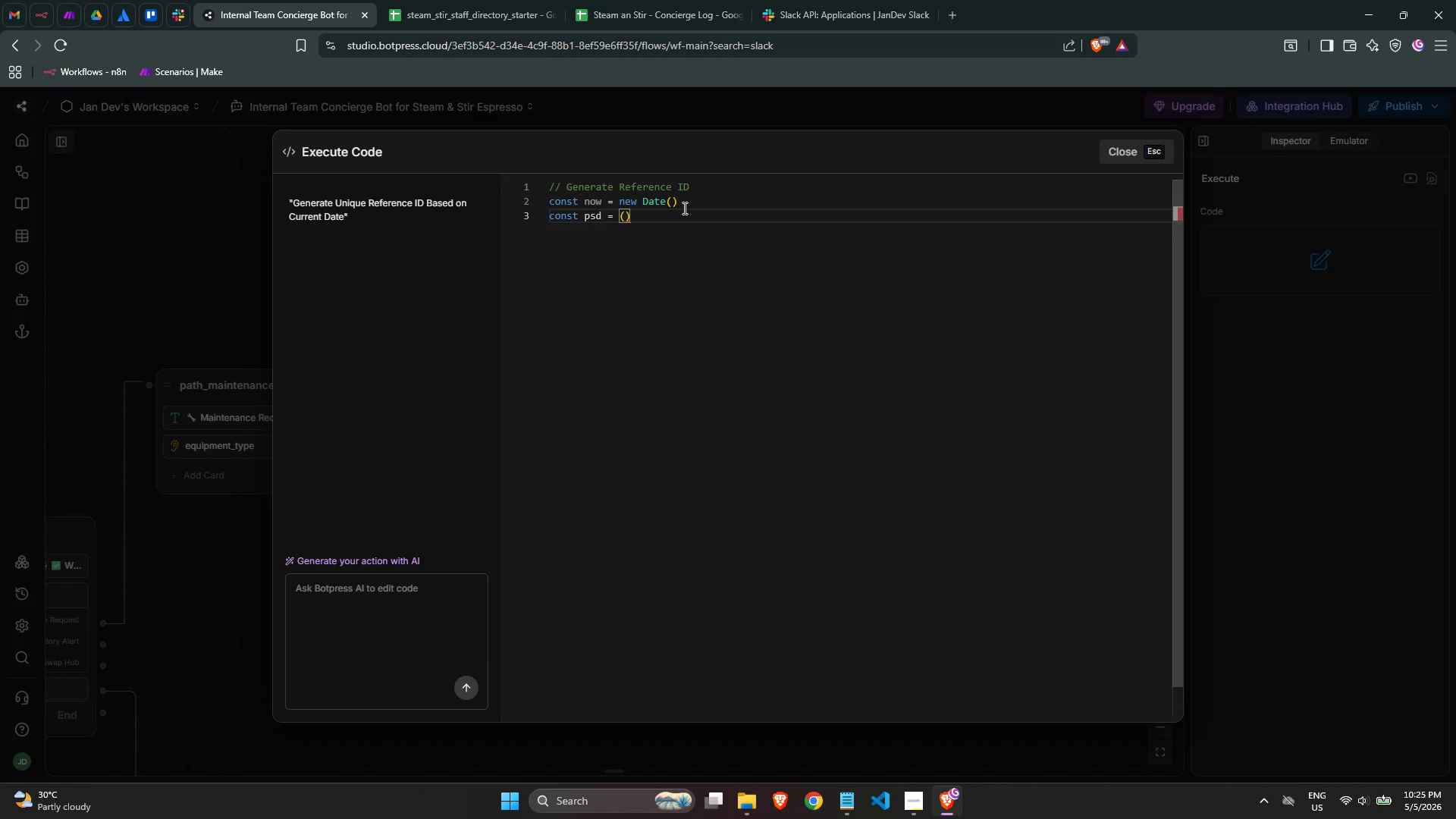 
key(ArrowRight)
 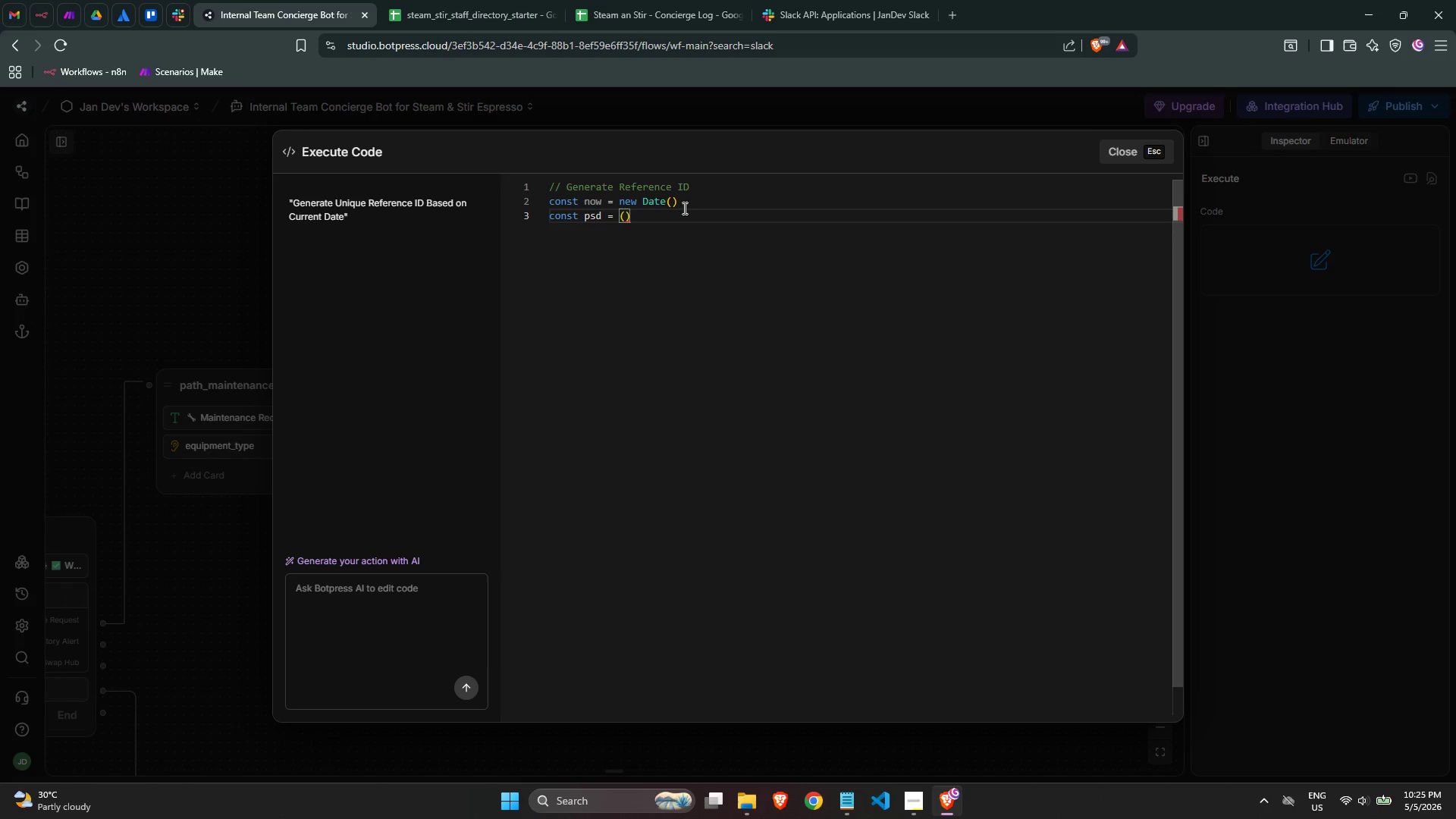 
key(ArrowDown)
 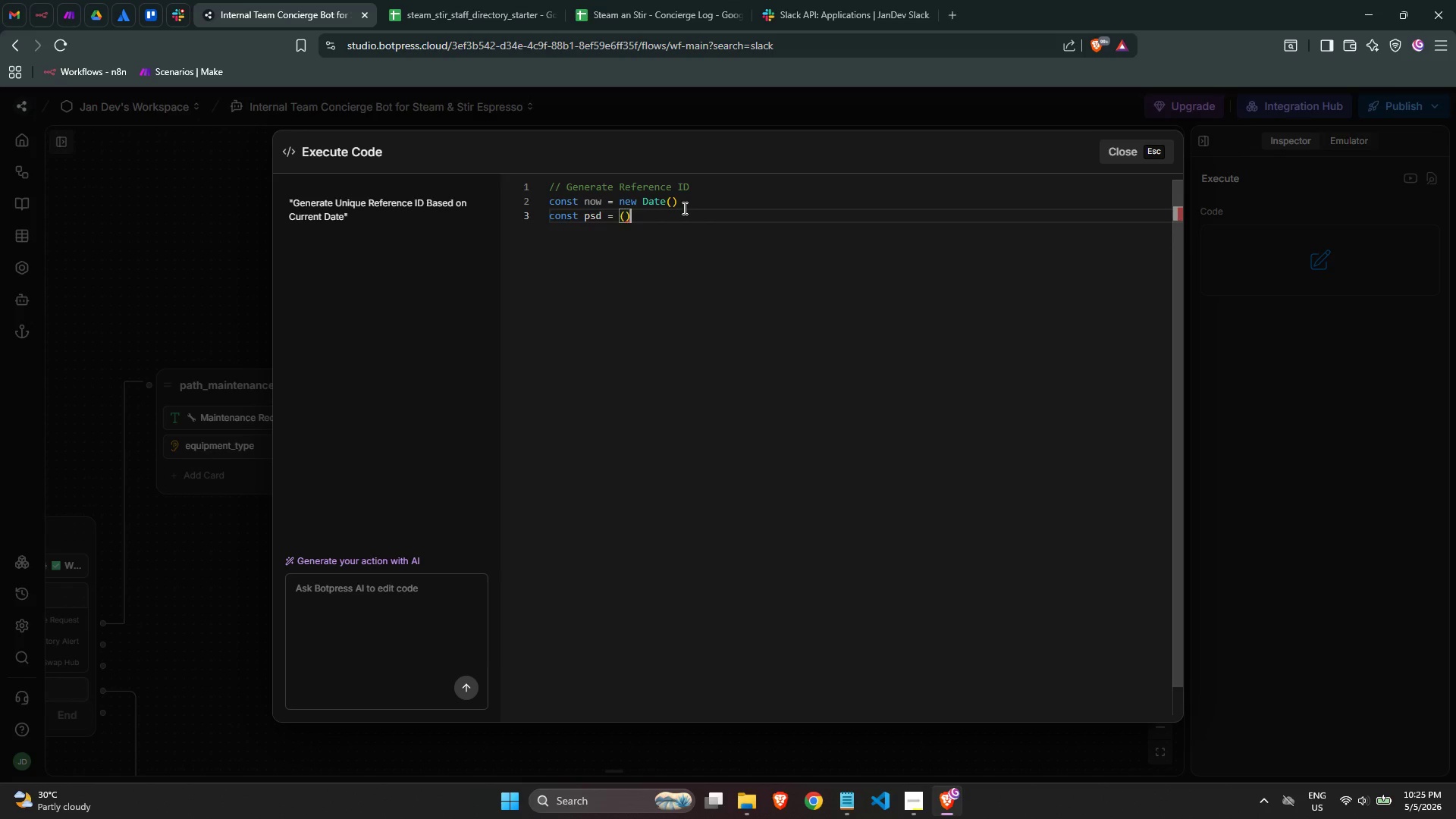 
key(ArrowLeft)
 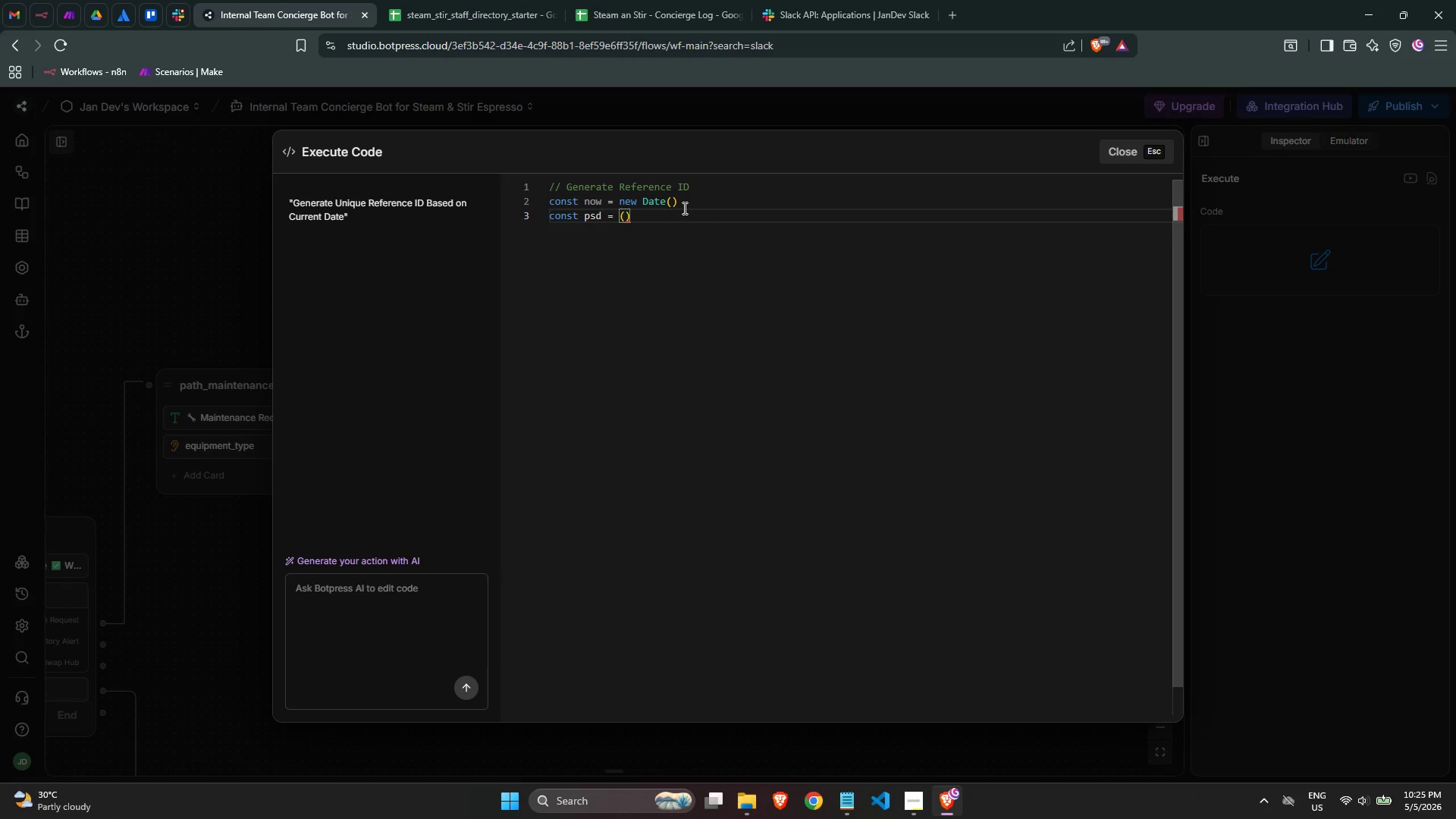 
key(N)
 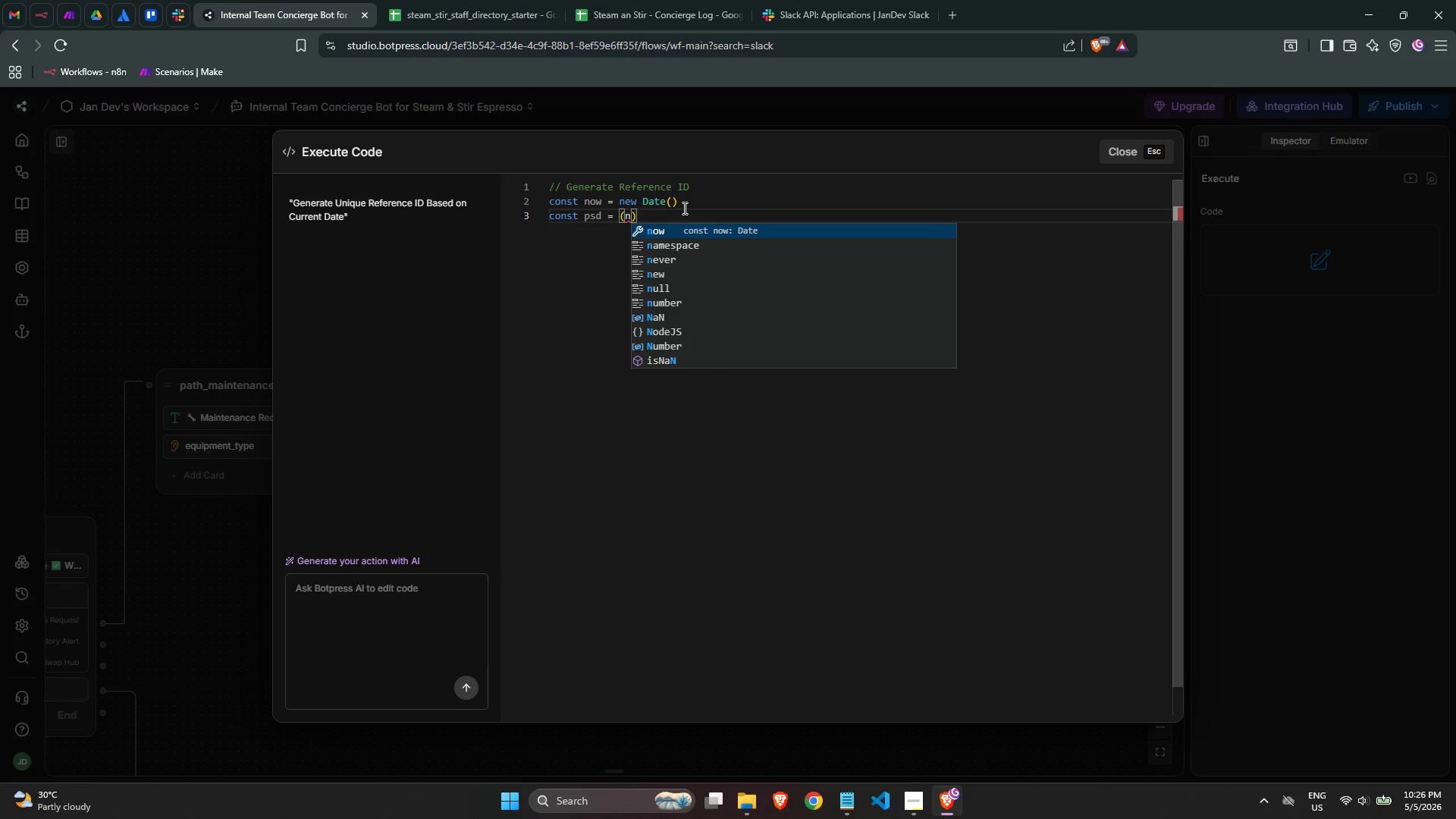 
key(ArrowRight)
 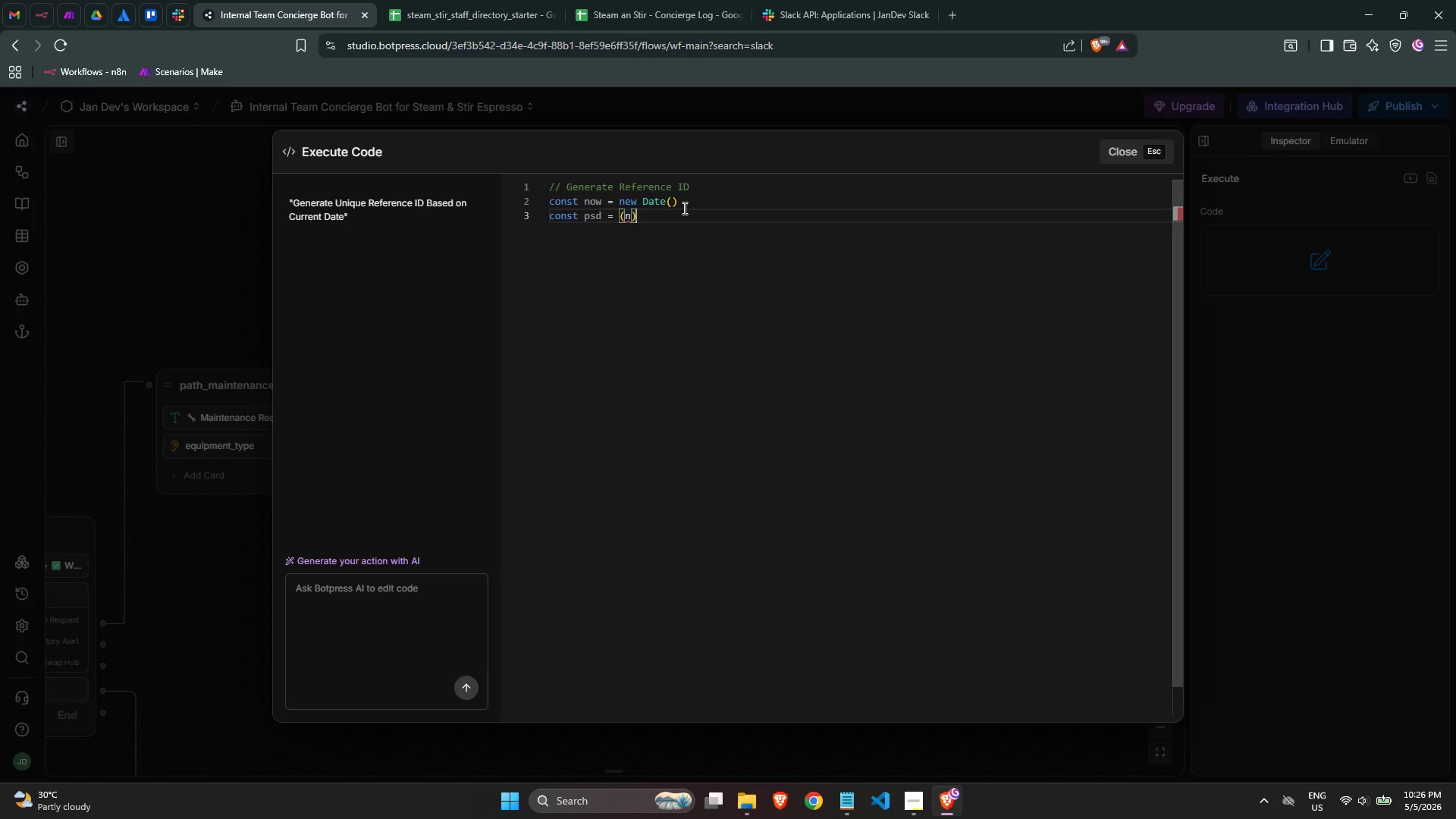 
key(Space)
 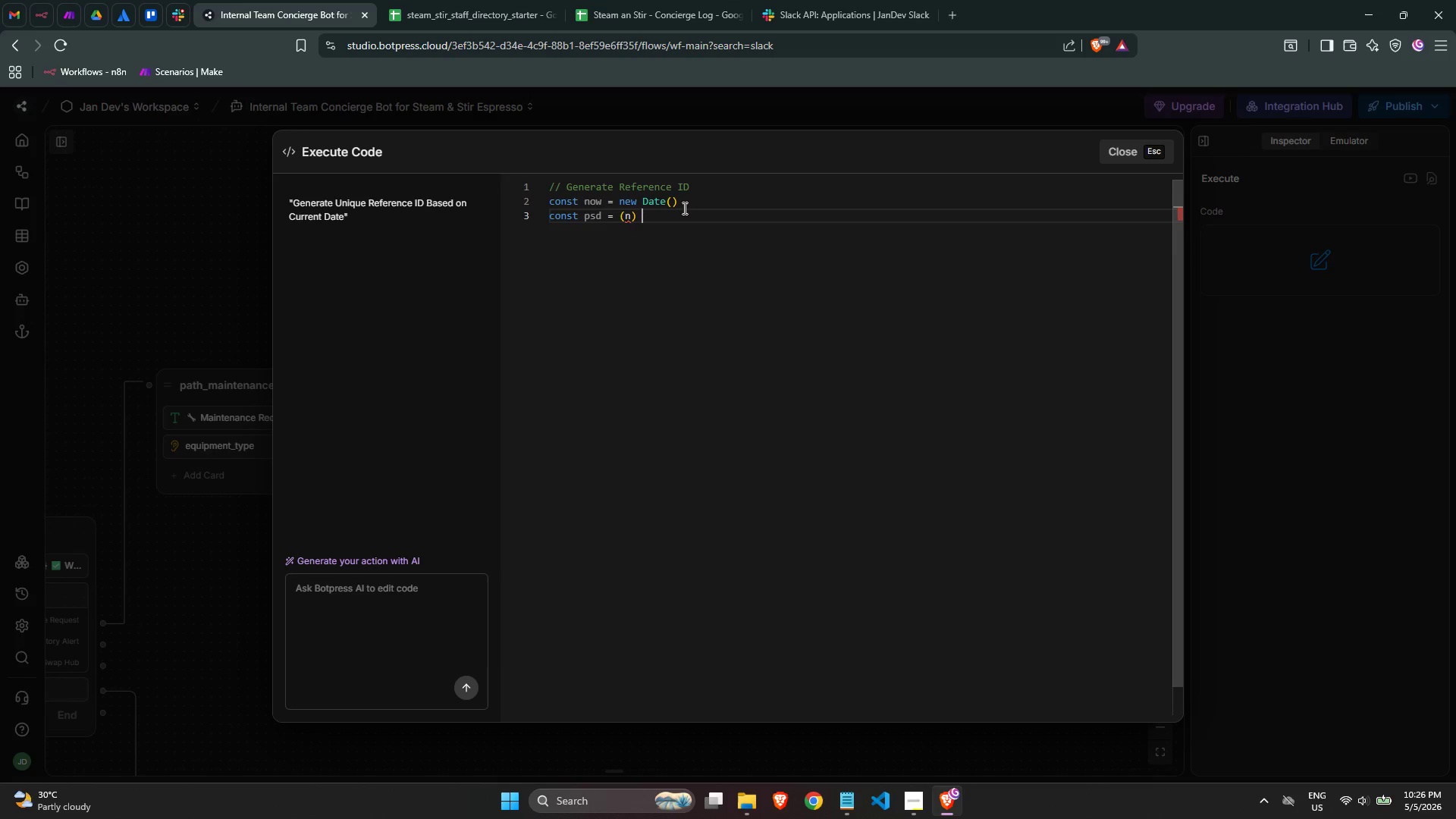 
key(Equal)
 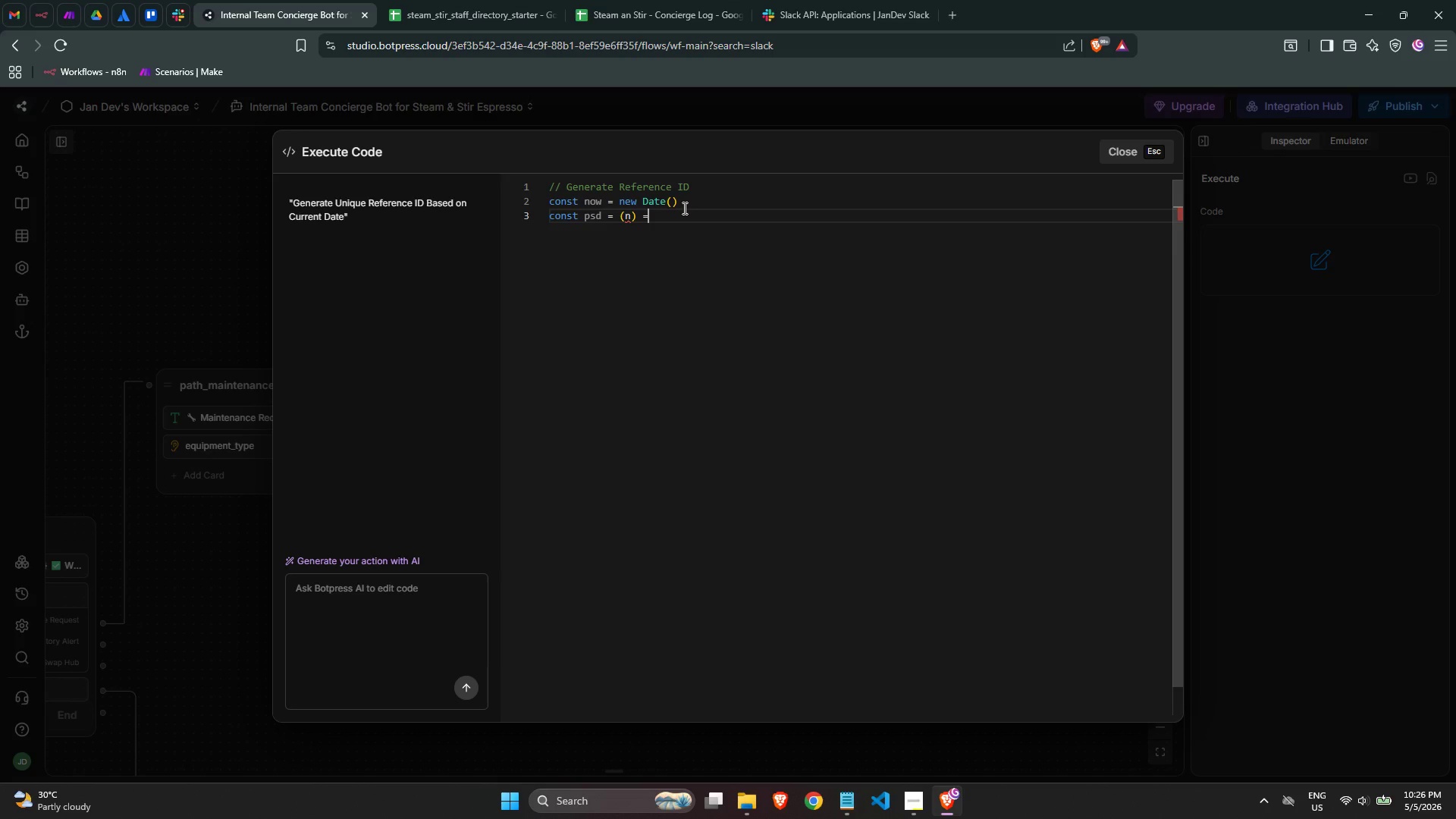 
key(Shift+ShiftRight)
 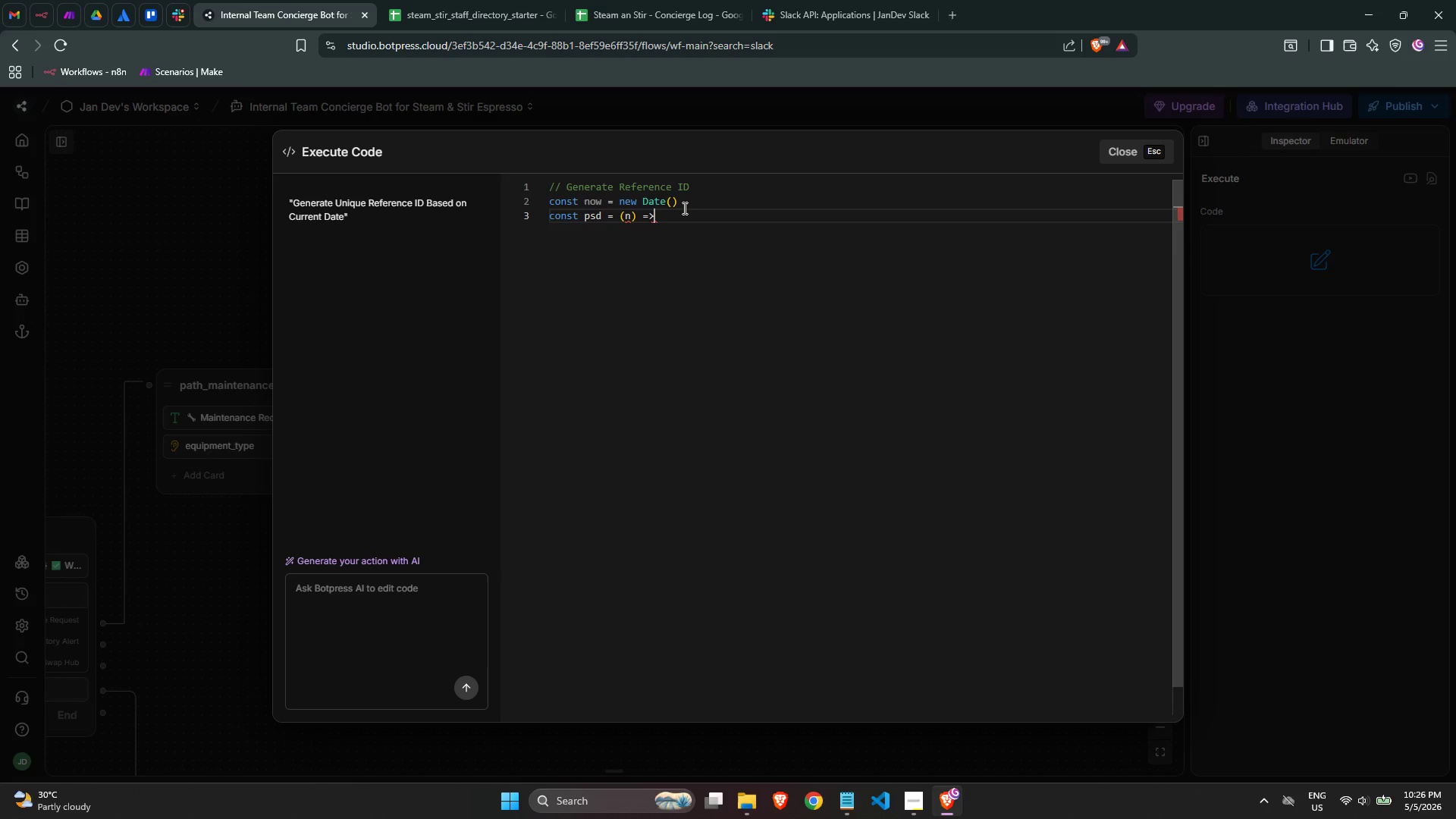 
key(Shift+Period)
 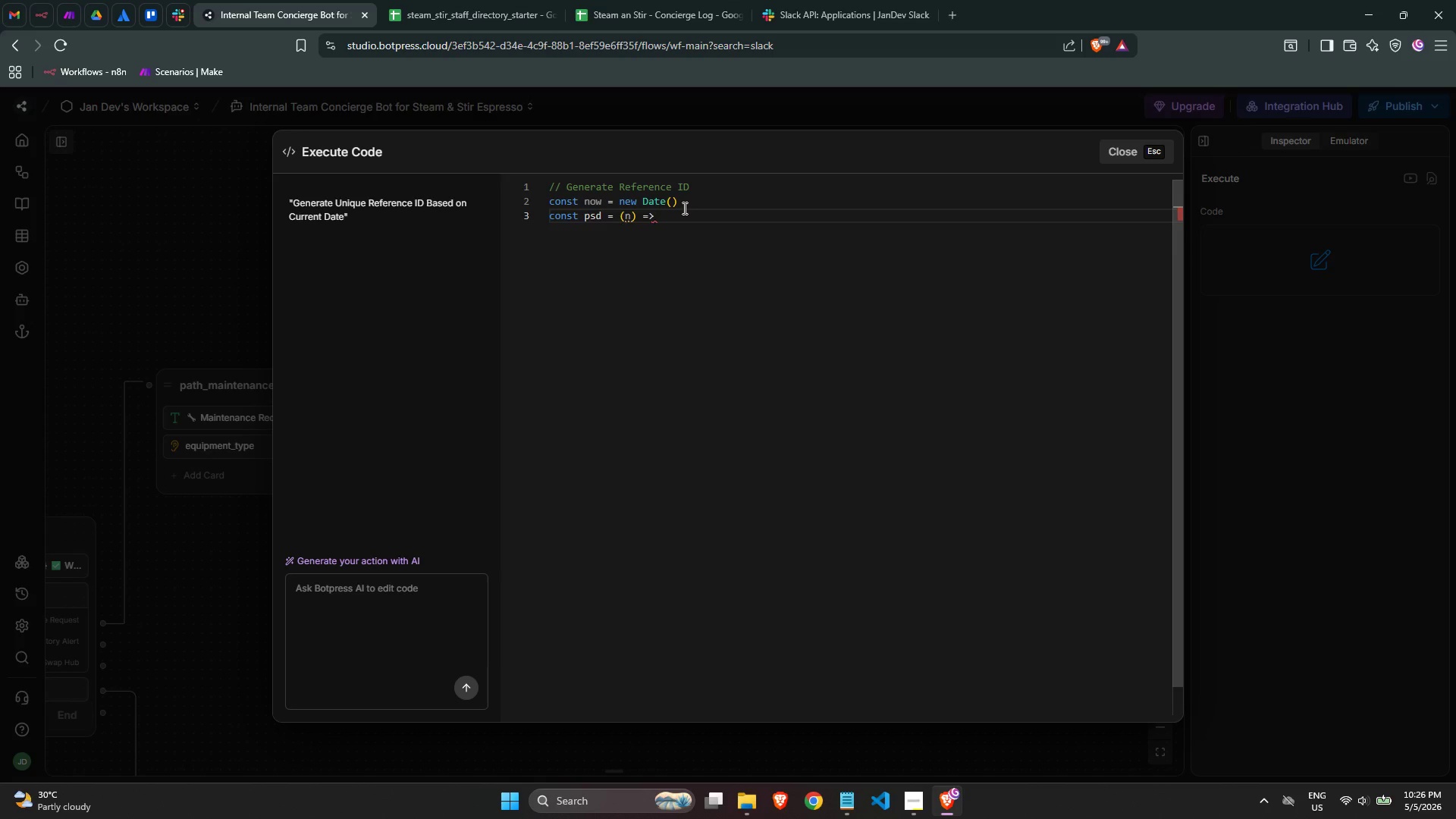 
key(Numpad4)
 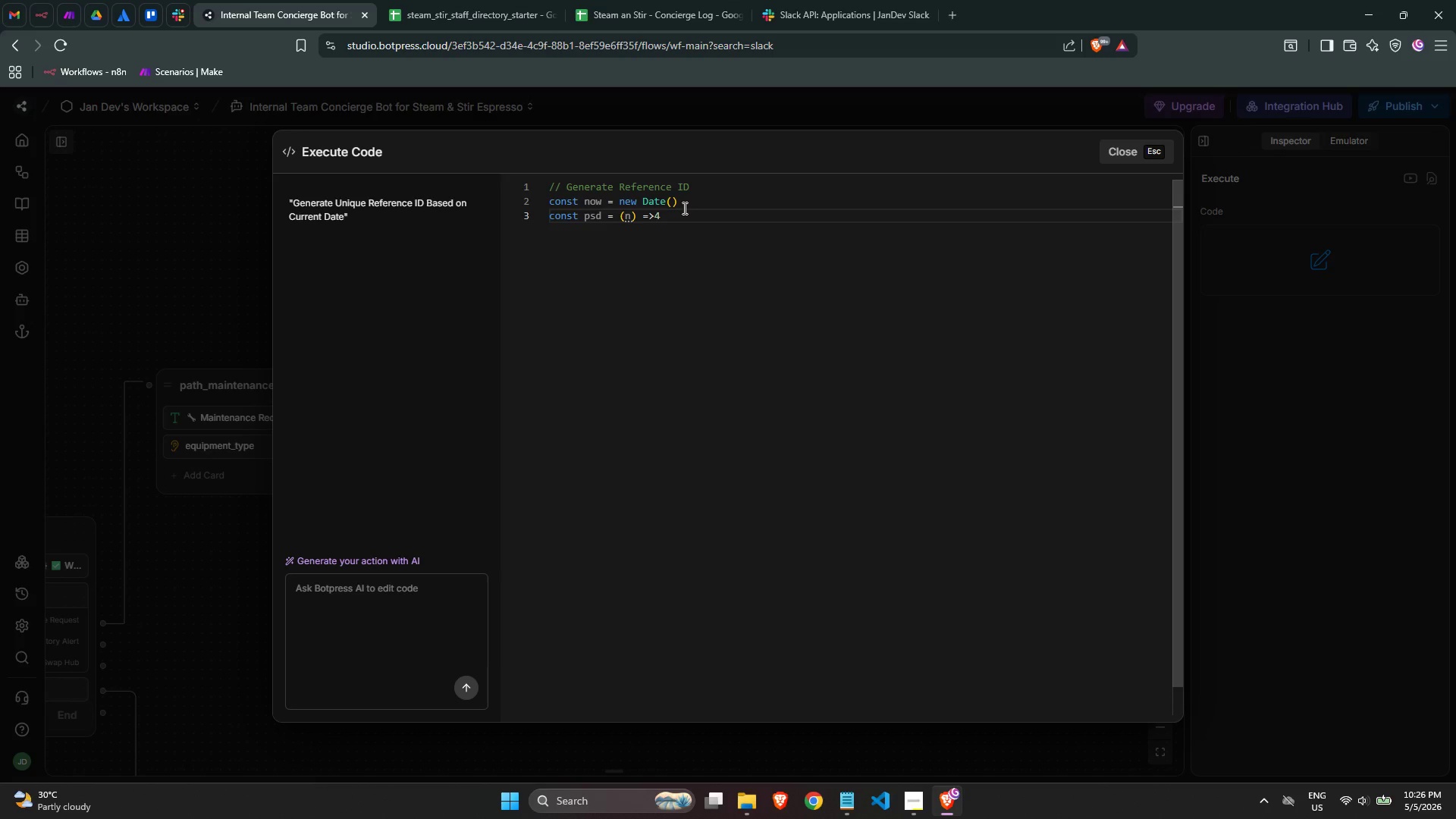 
key(Backspace)
 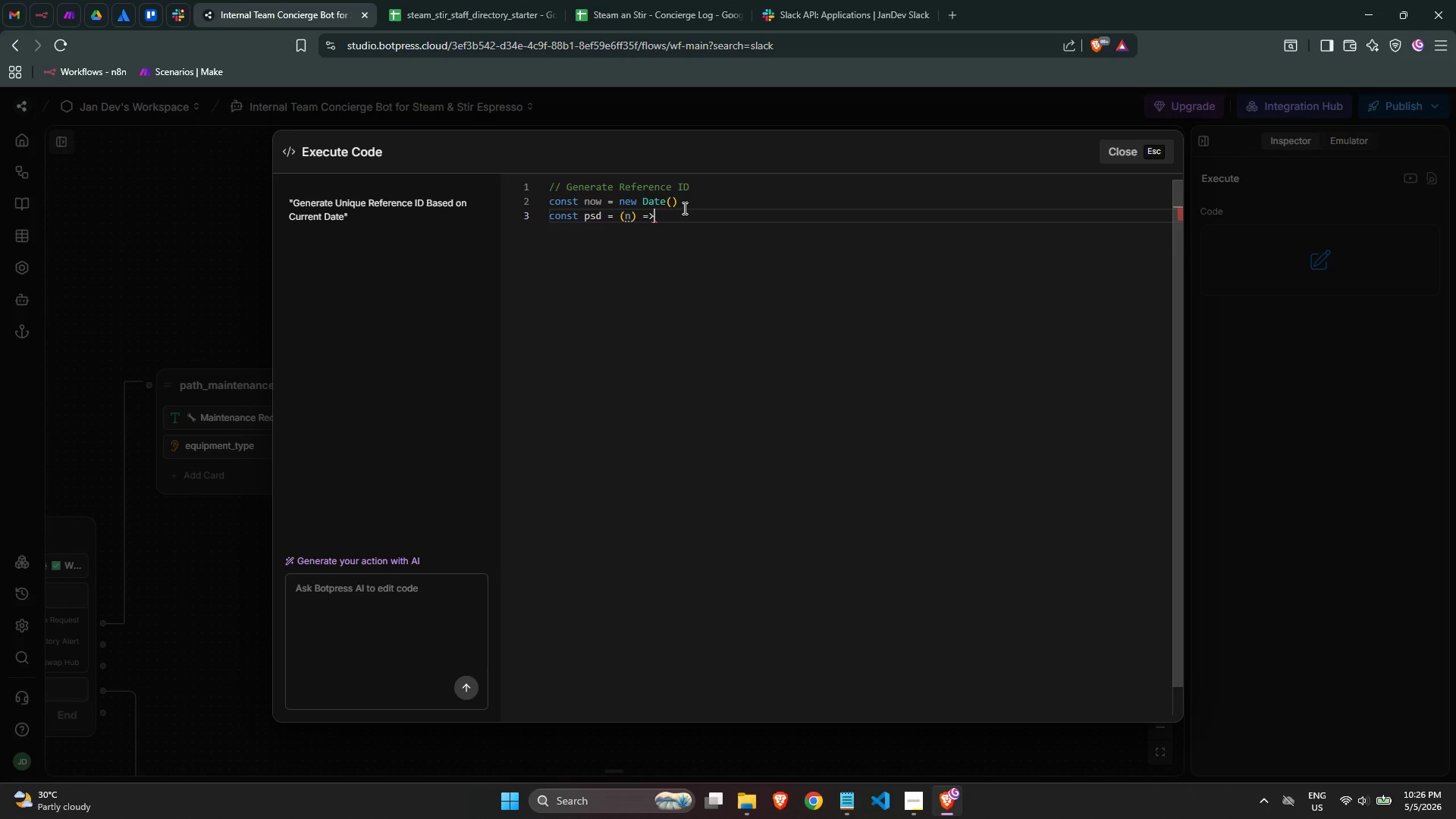 
key(Enter)
 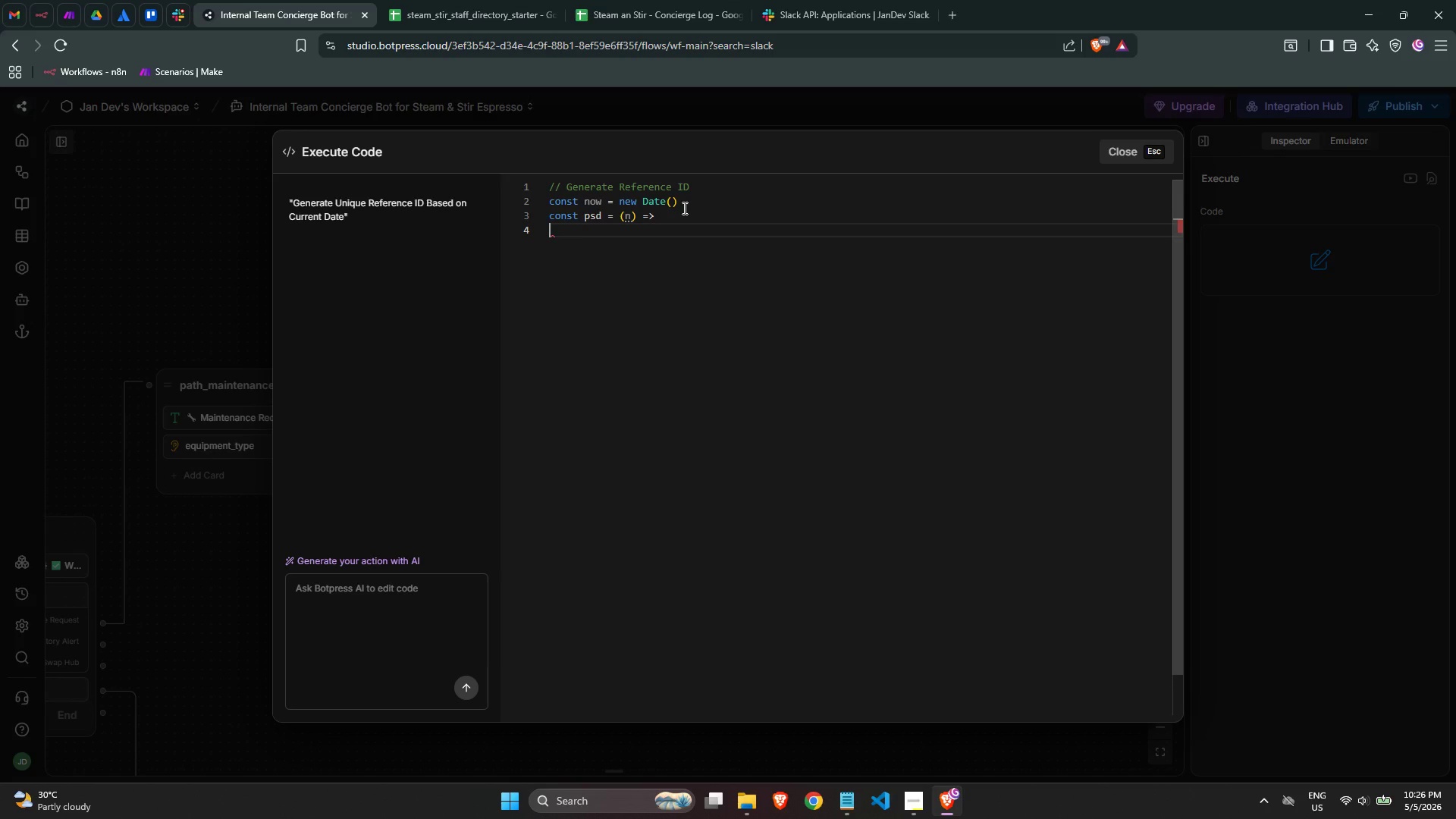 
type(Stri)
 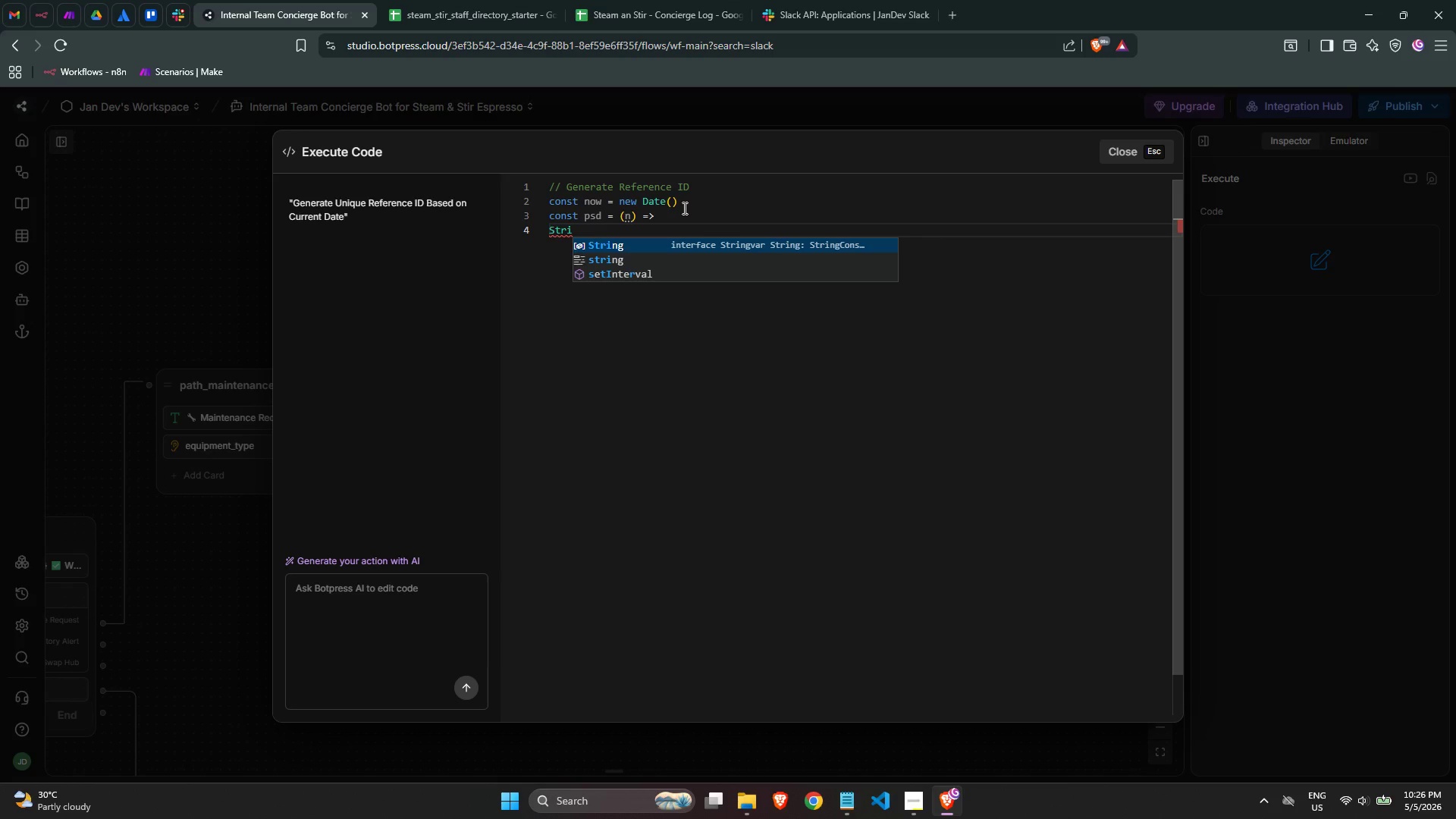 
key(Enter)
 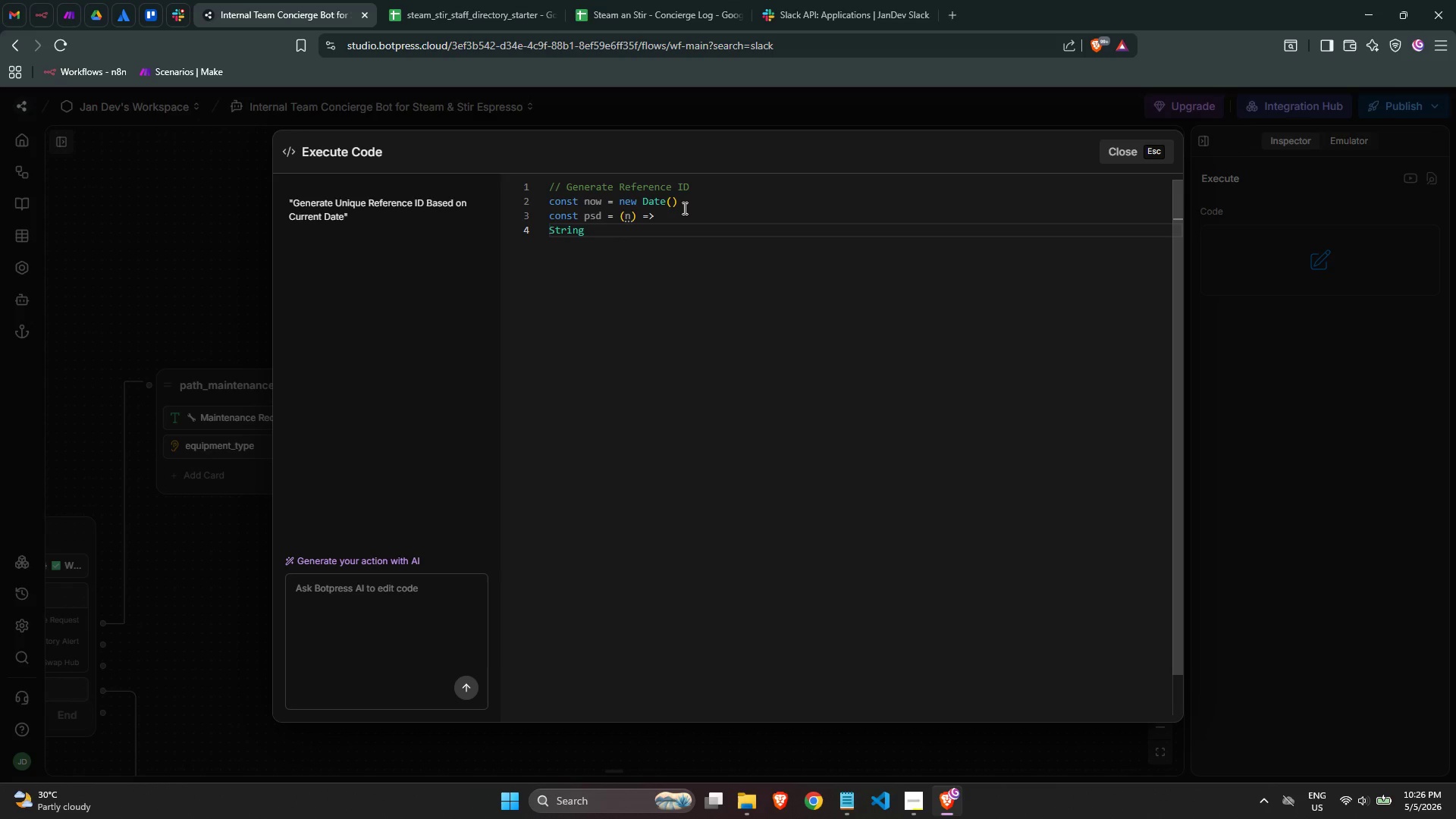 
type((n)
 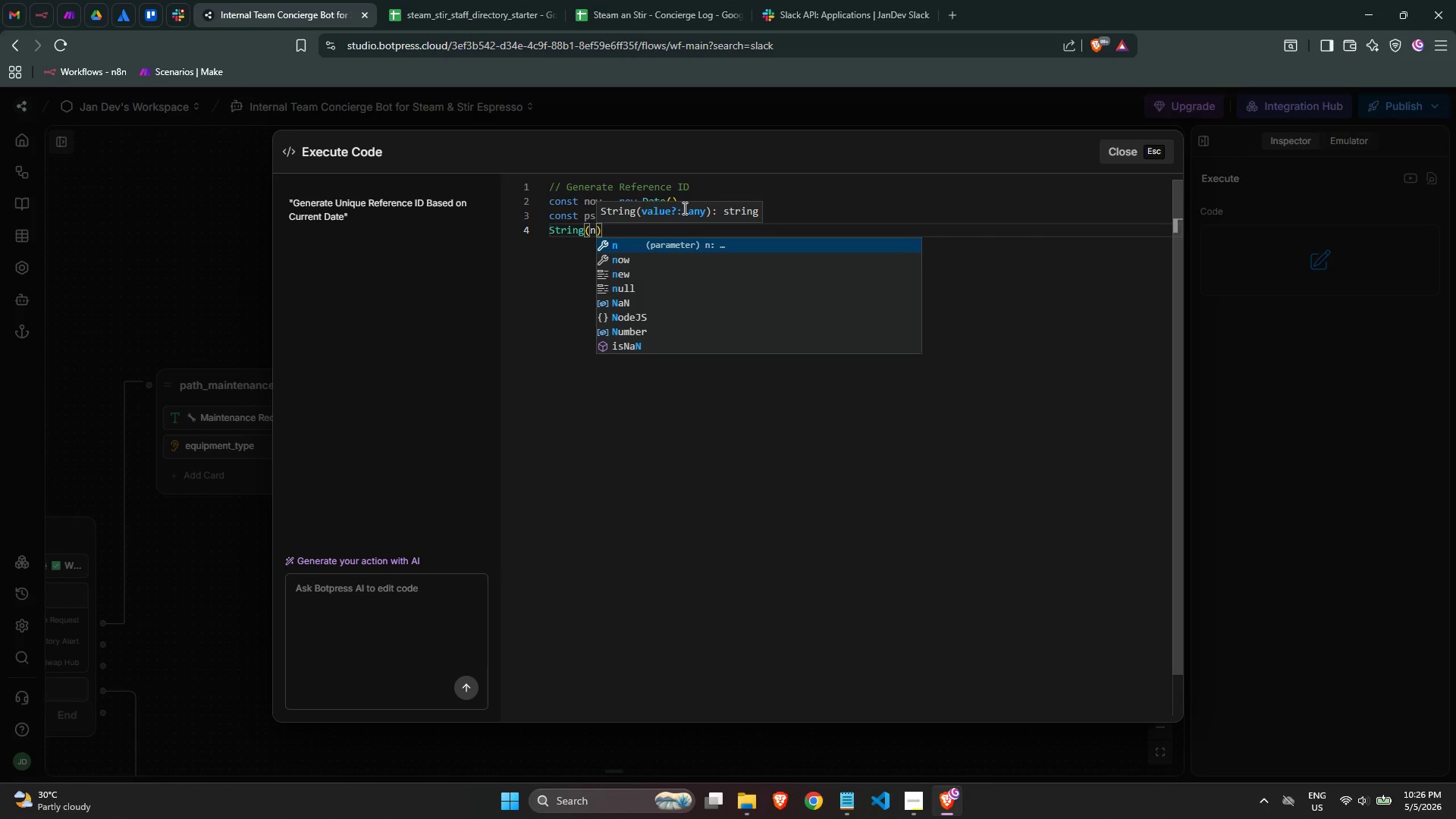 
key(ArrowRight)
 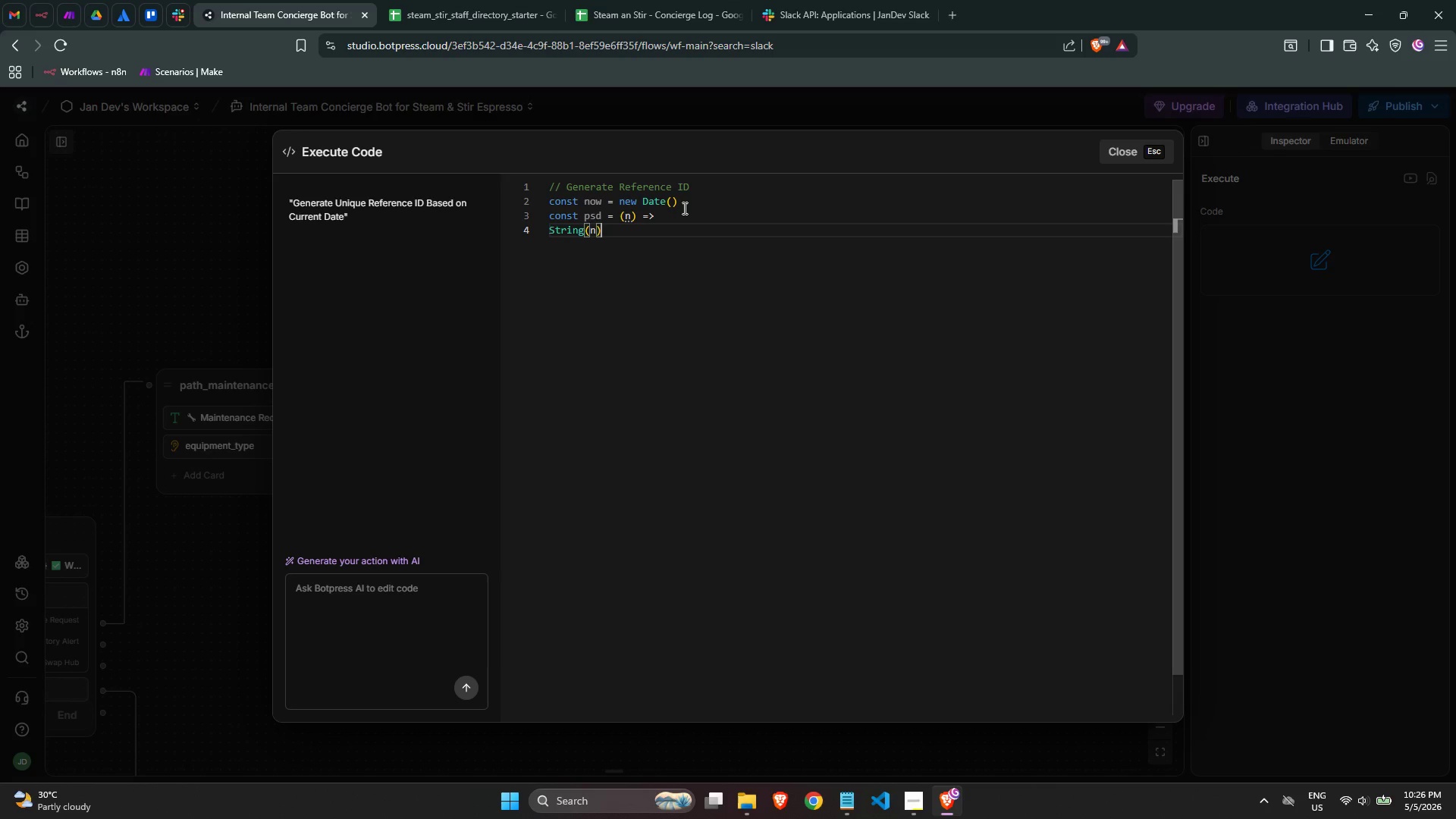 
key(ArrowRight)
 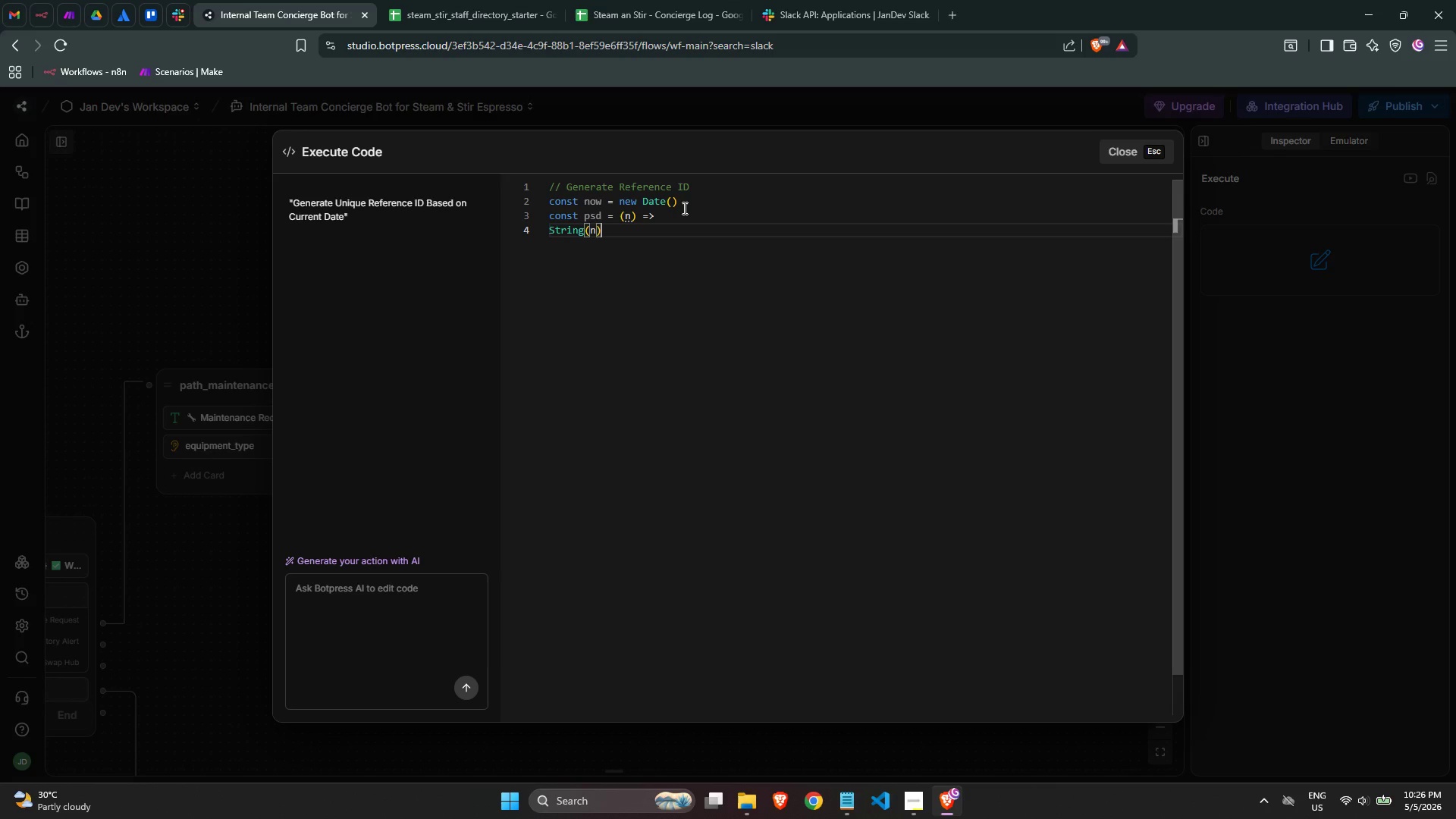 
type( .pa)
 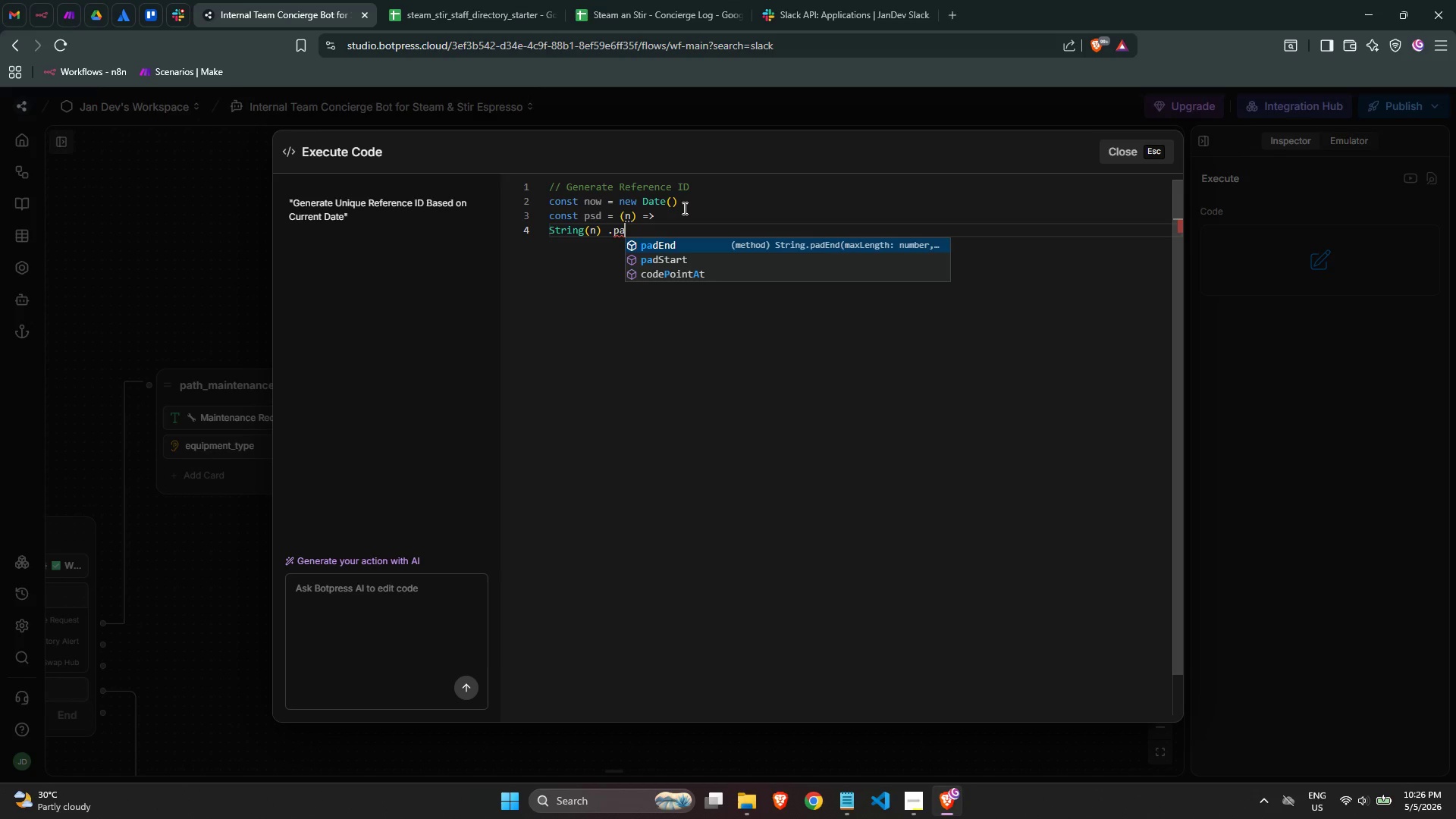 
key(ArrowDown)
 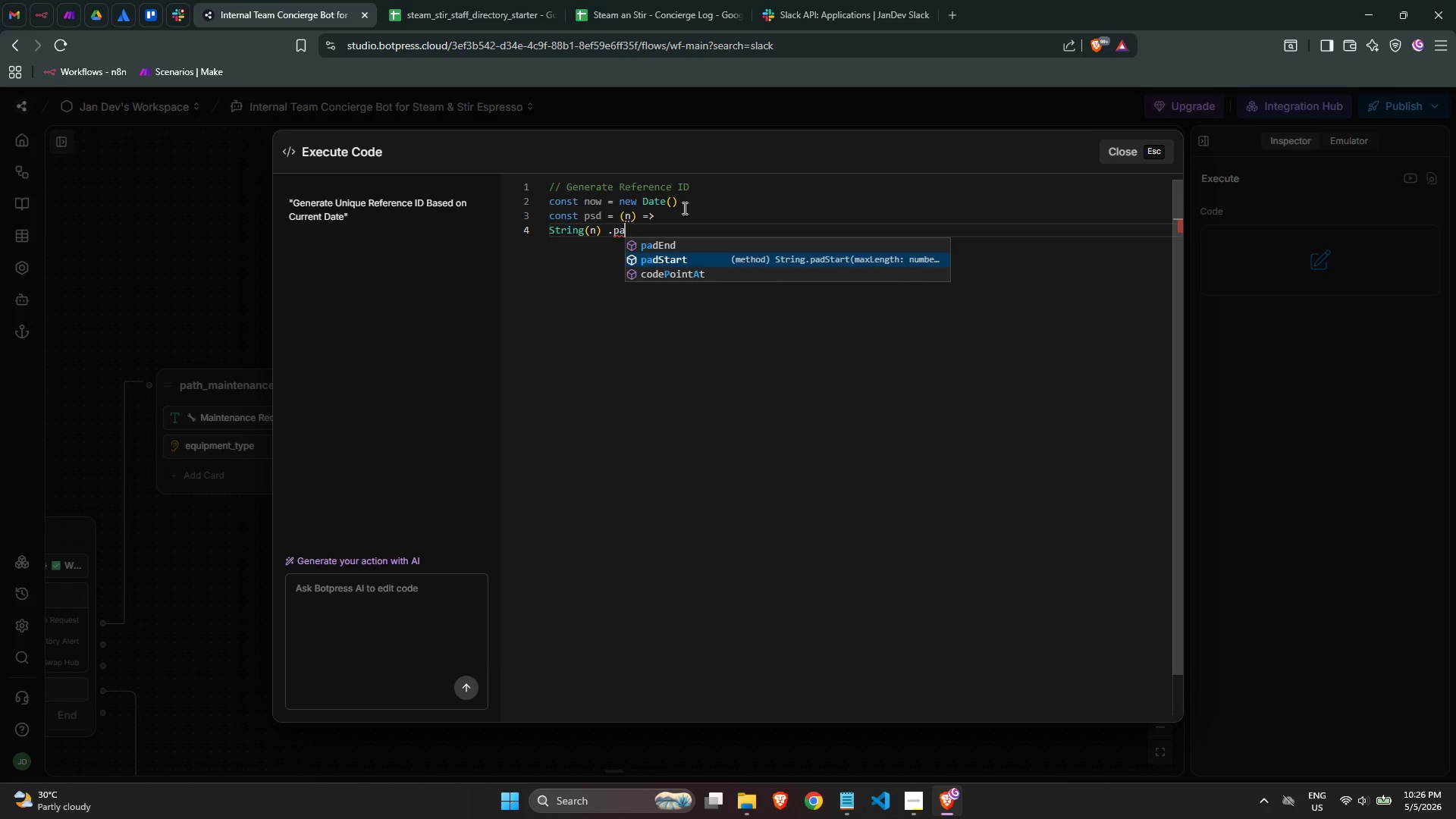 
key(Enter)
 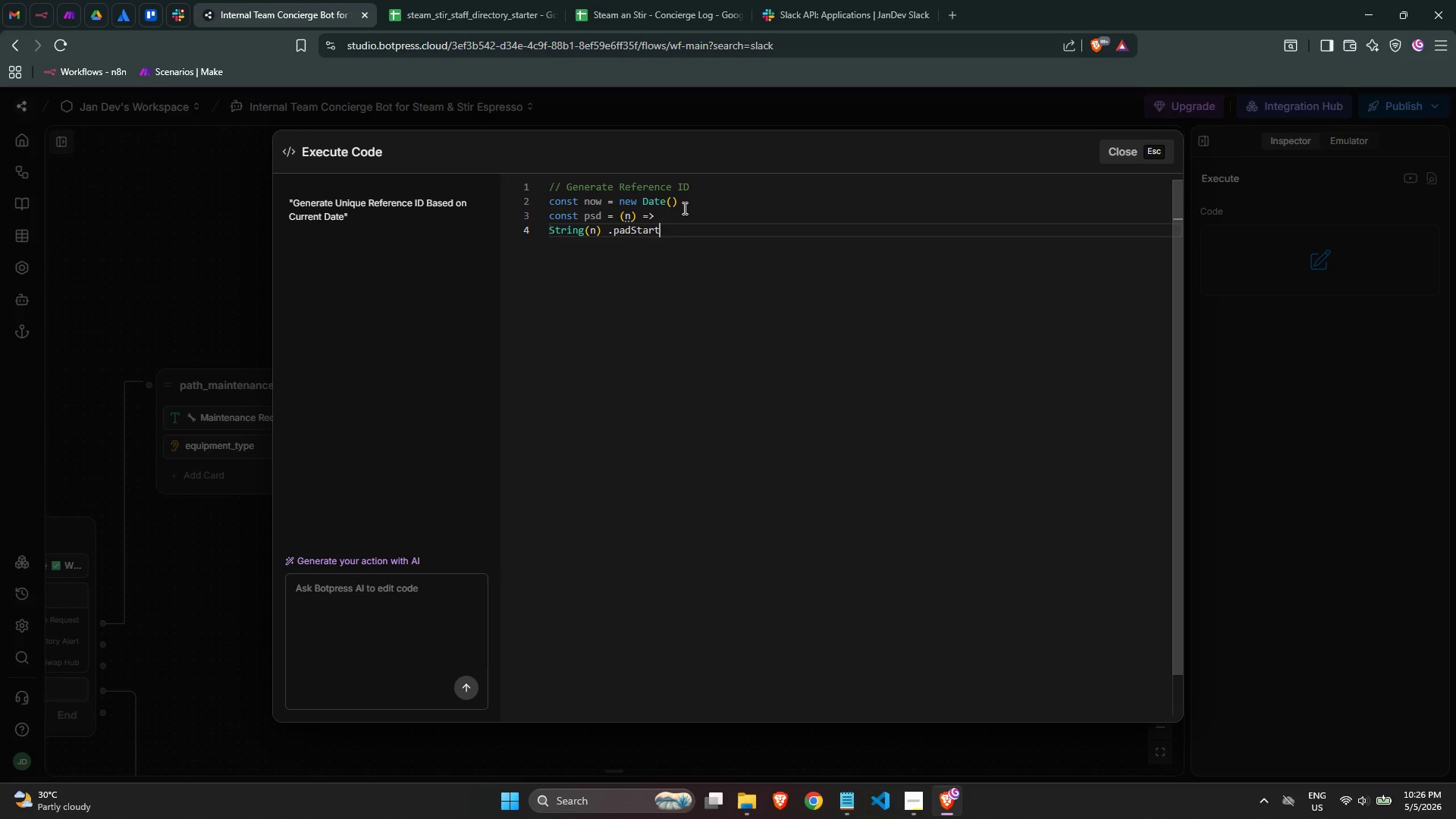 
type((2, '0')
 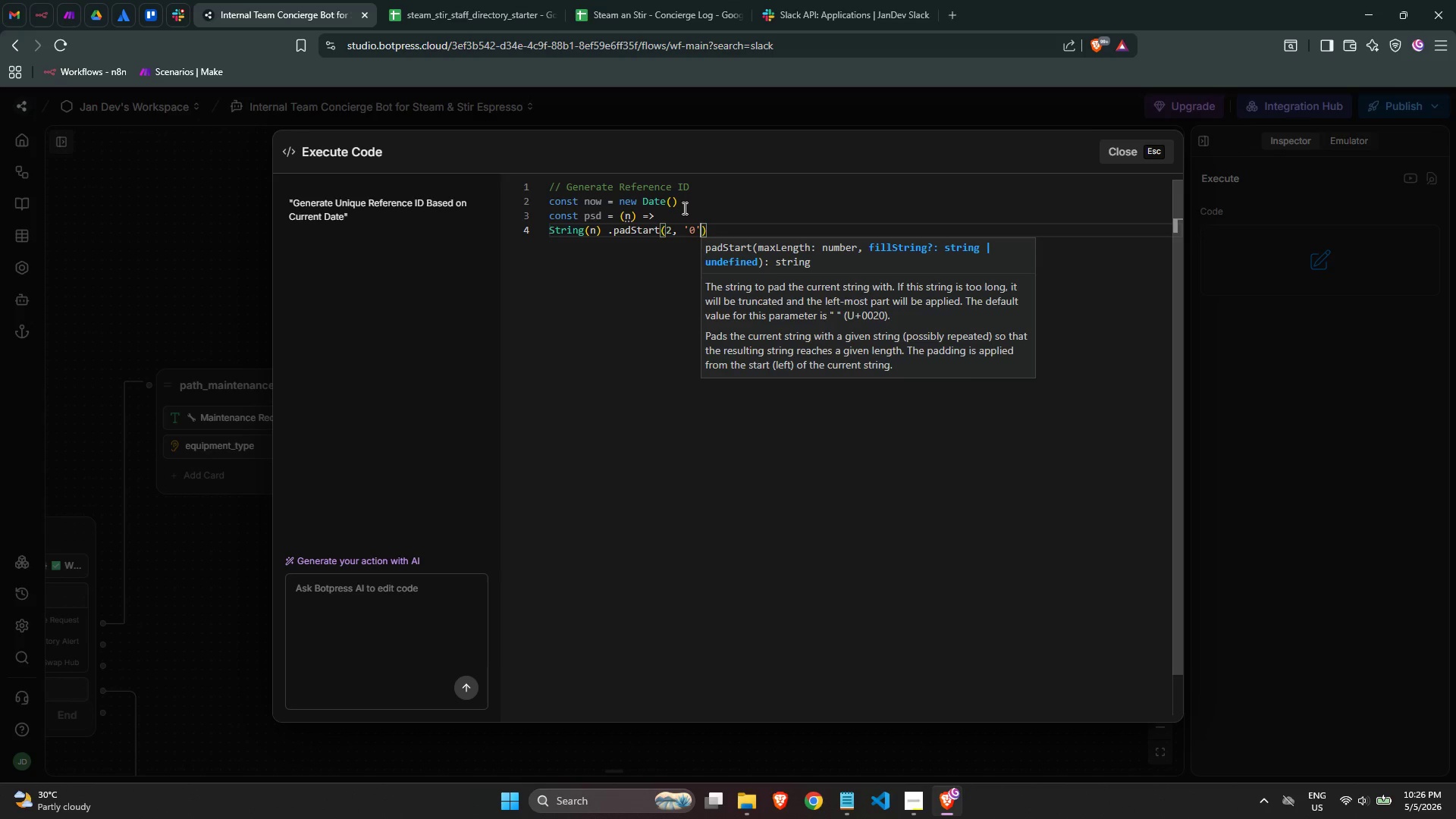 
key(ArrowRight)
 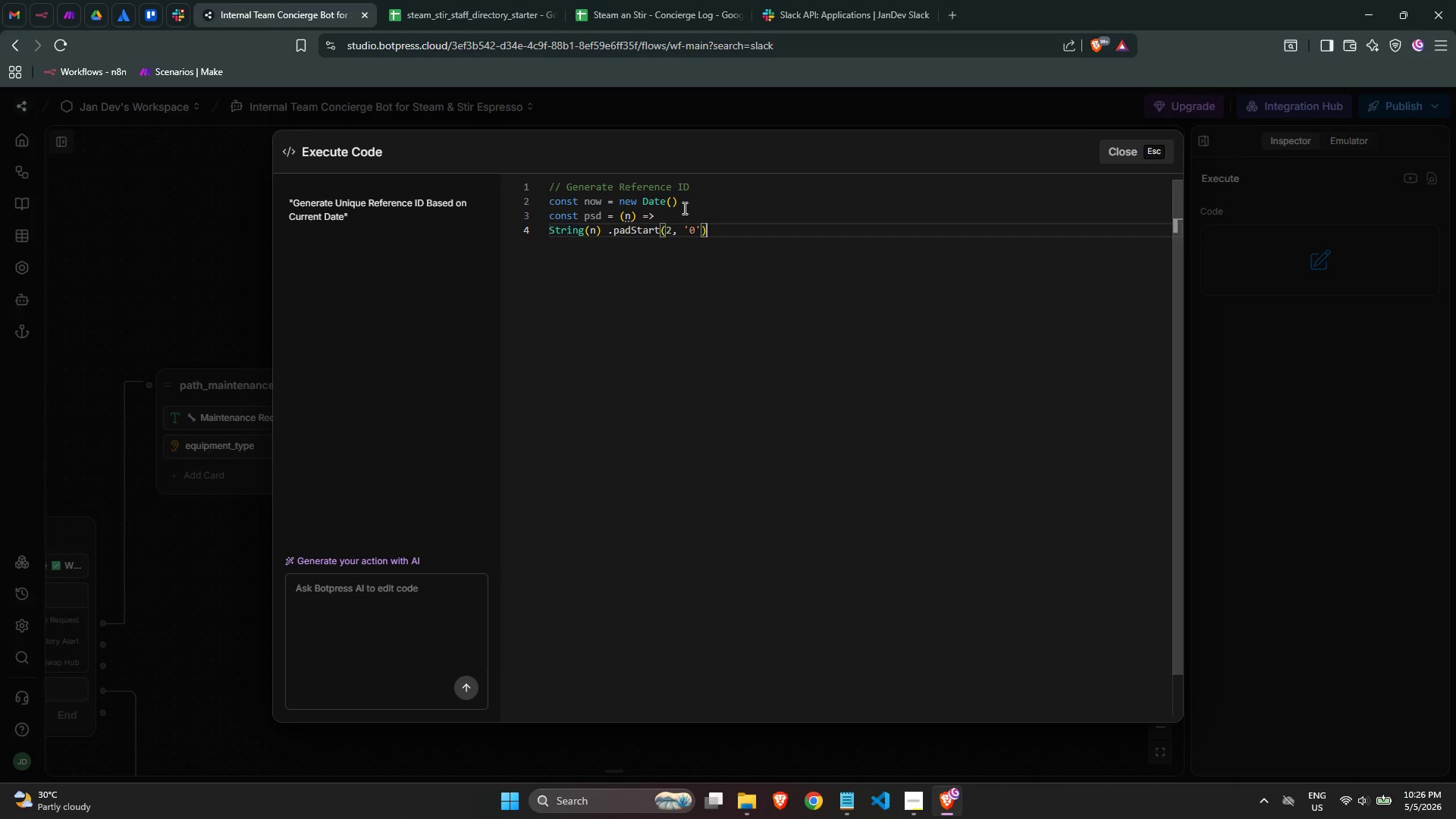 
key(Enter)
 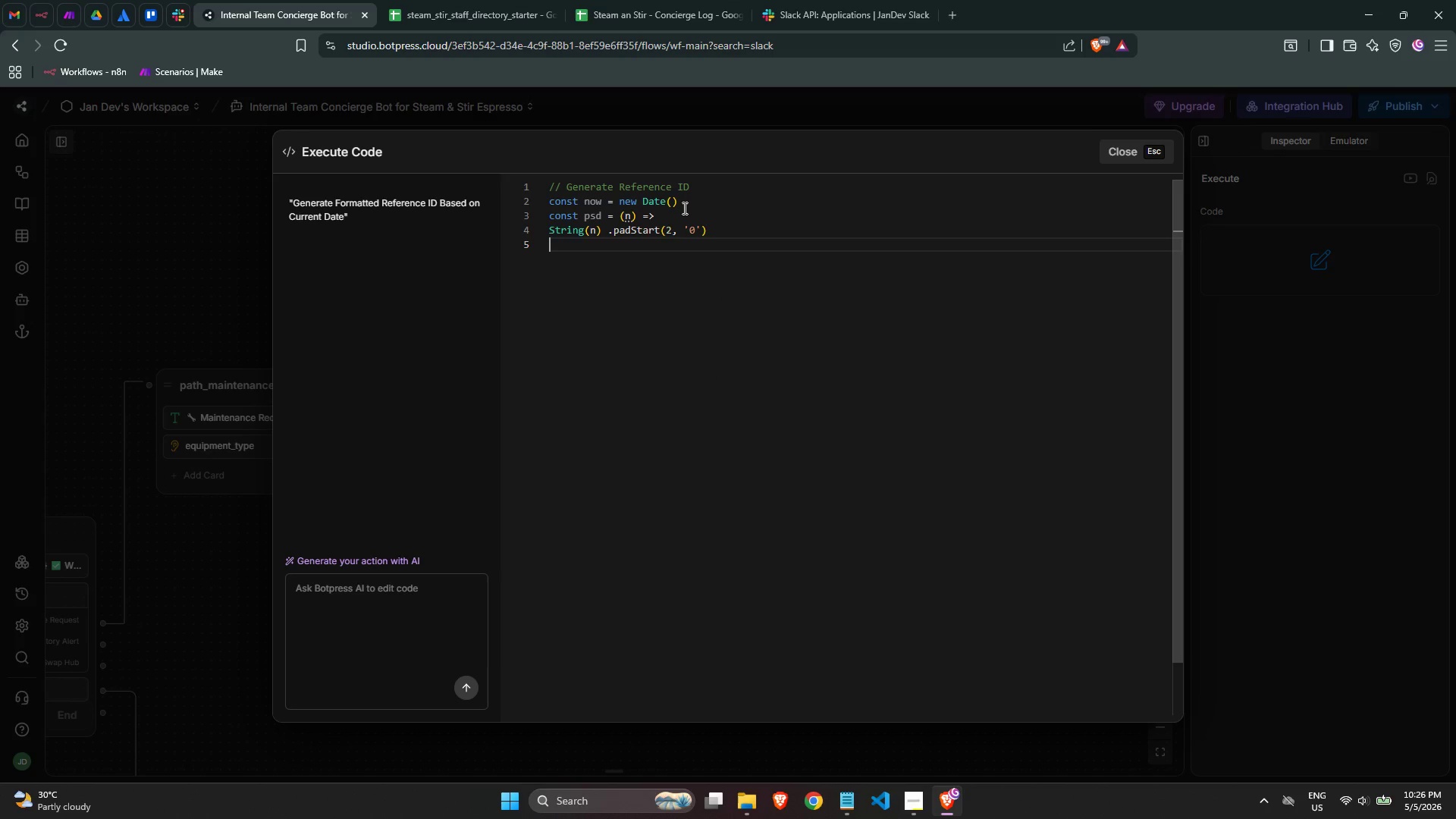 
type(consy)
key(Backspace)
type(t)
 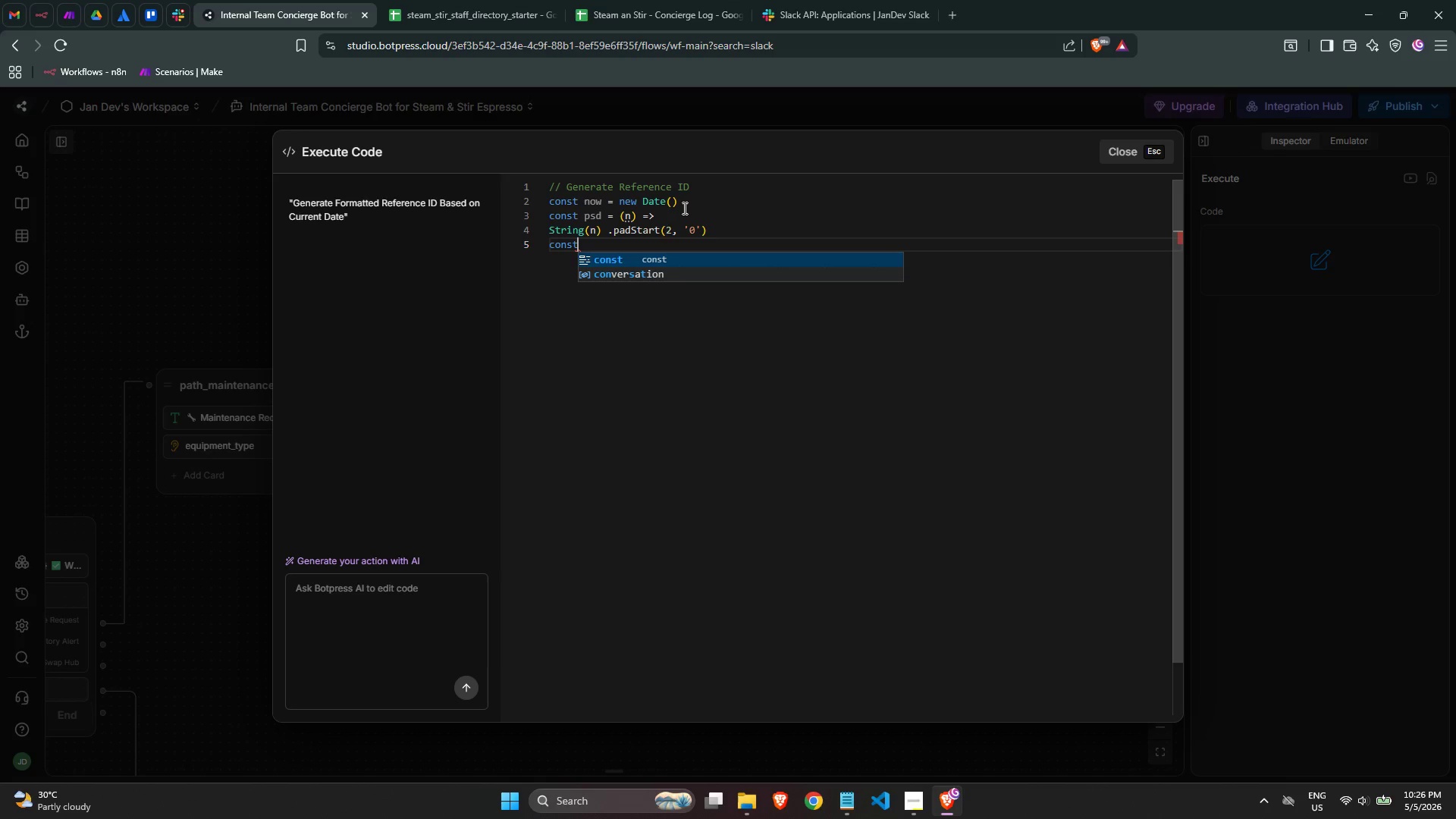 
key(Enter)
 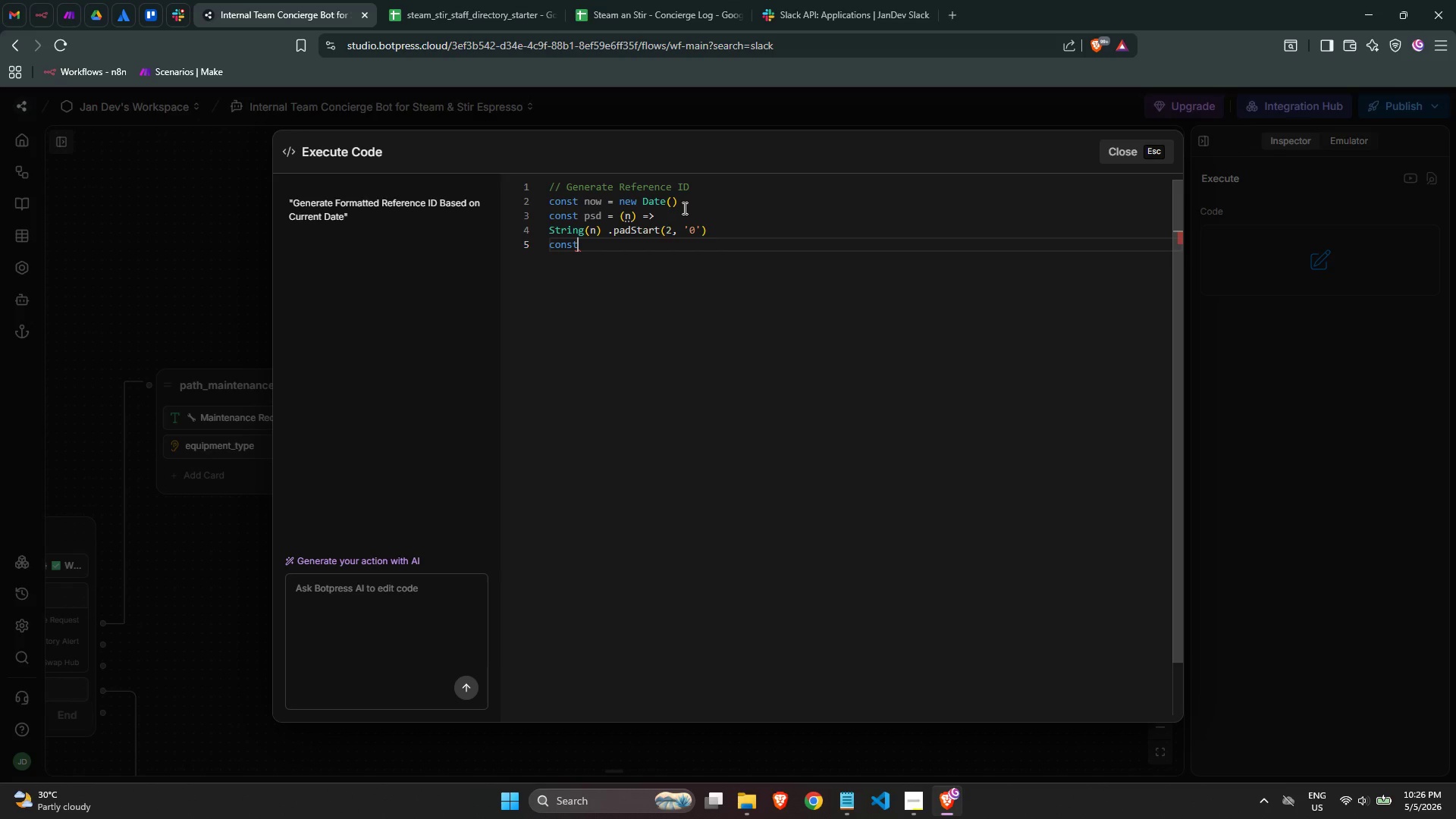 
key(Space)
 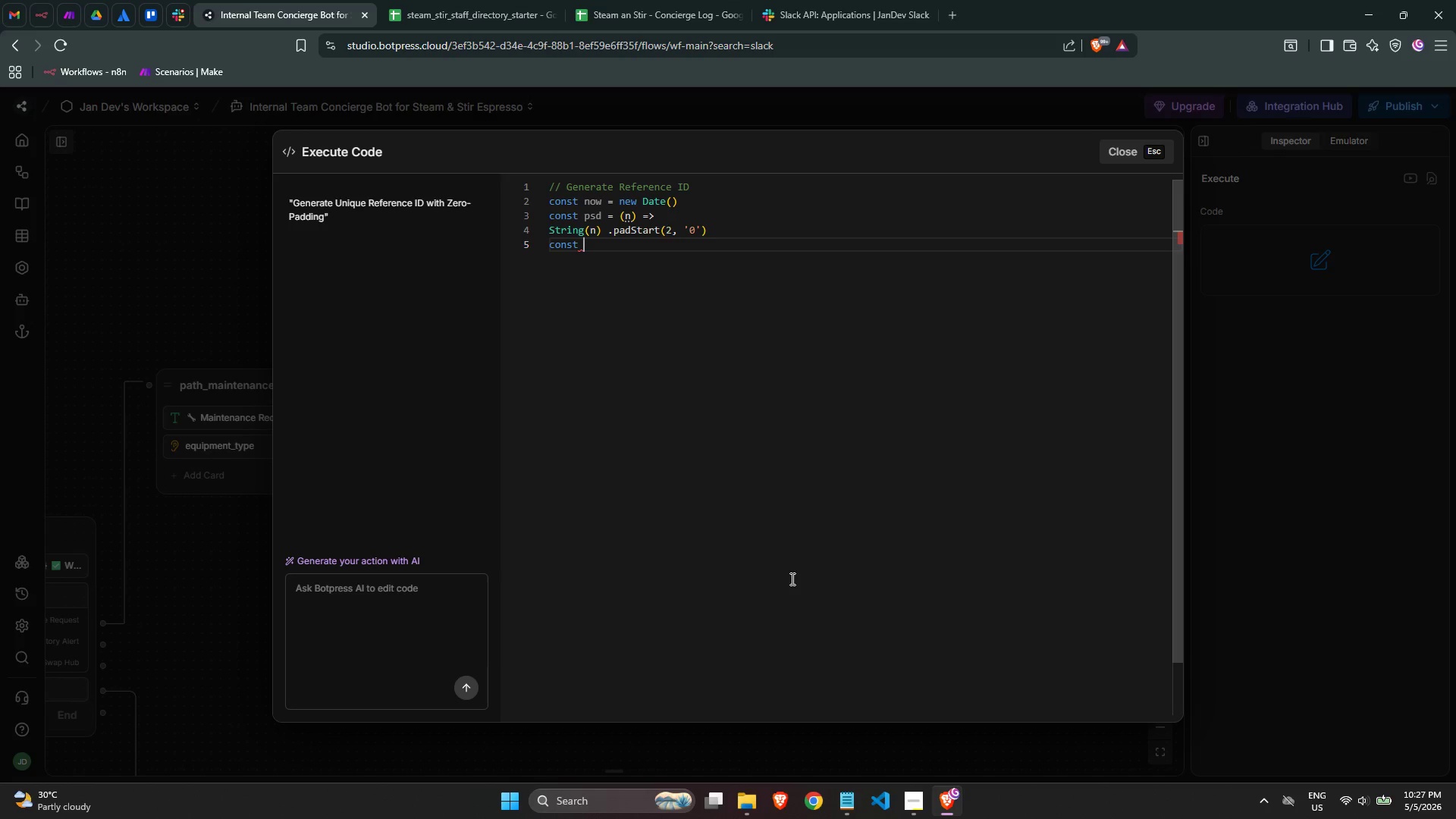 
wait(17.19)
 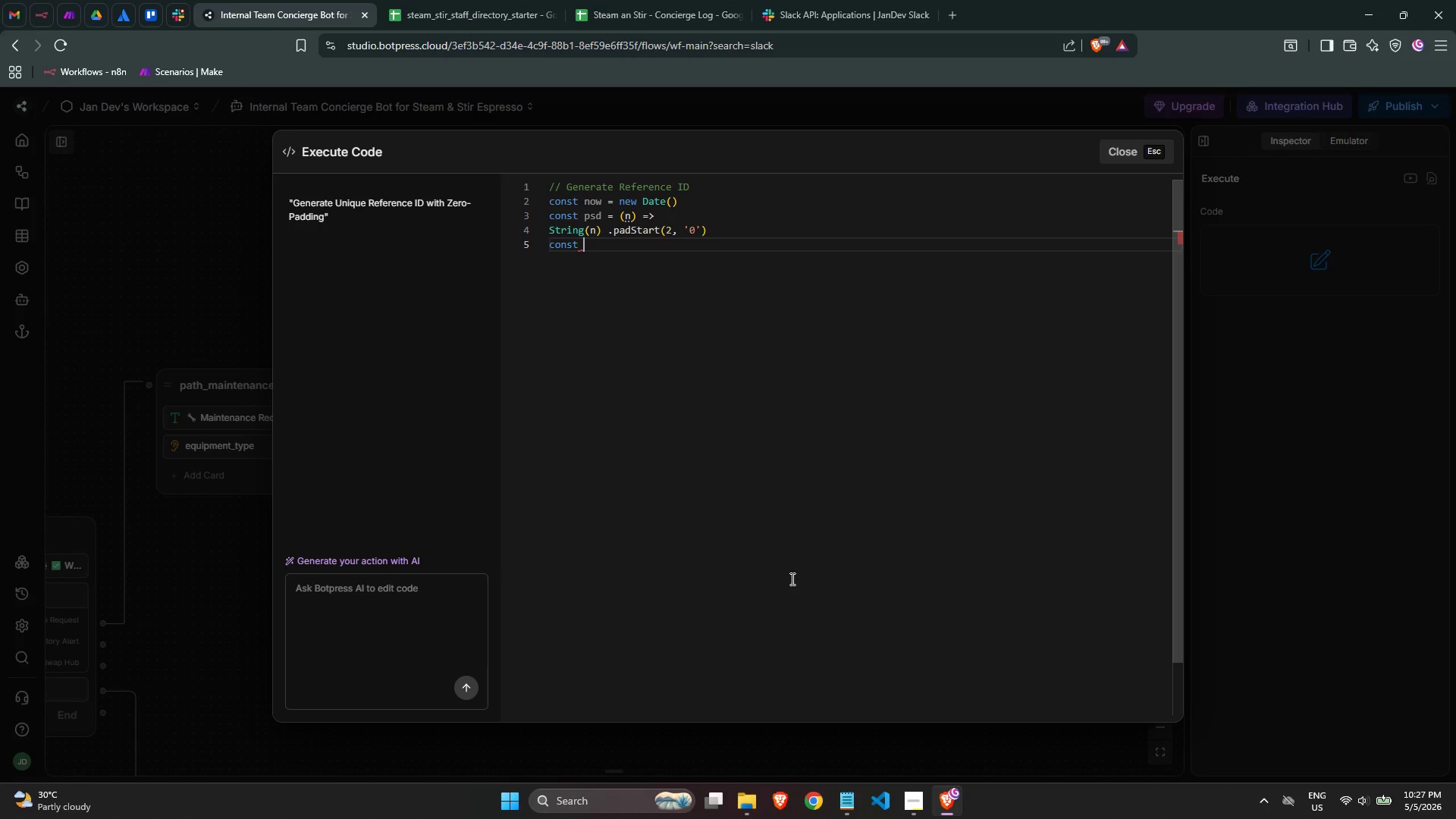 
type(ds)
key(Backspace)
type(ate)
 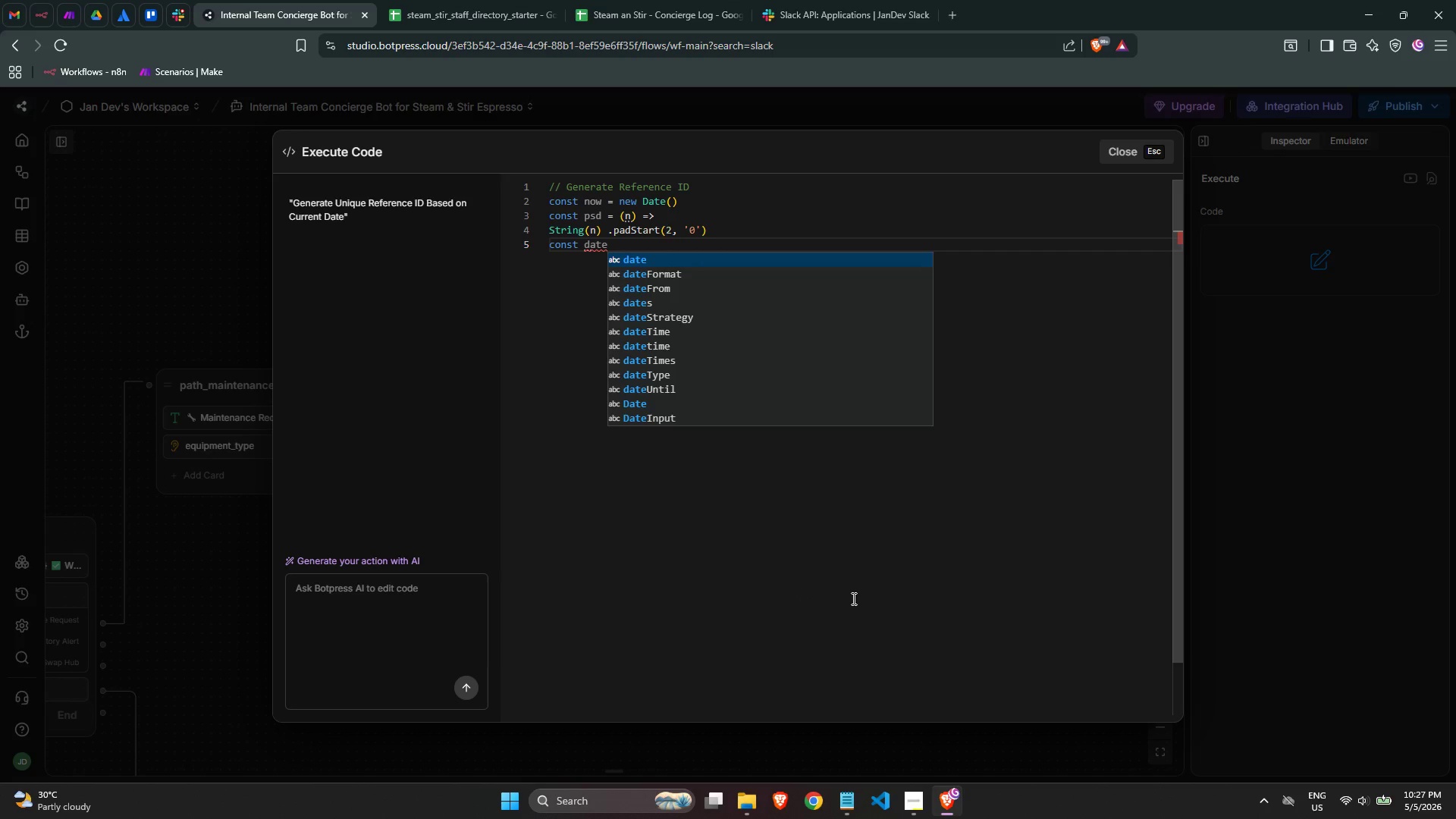 
wait(11.69)
 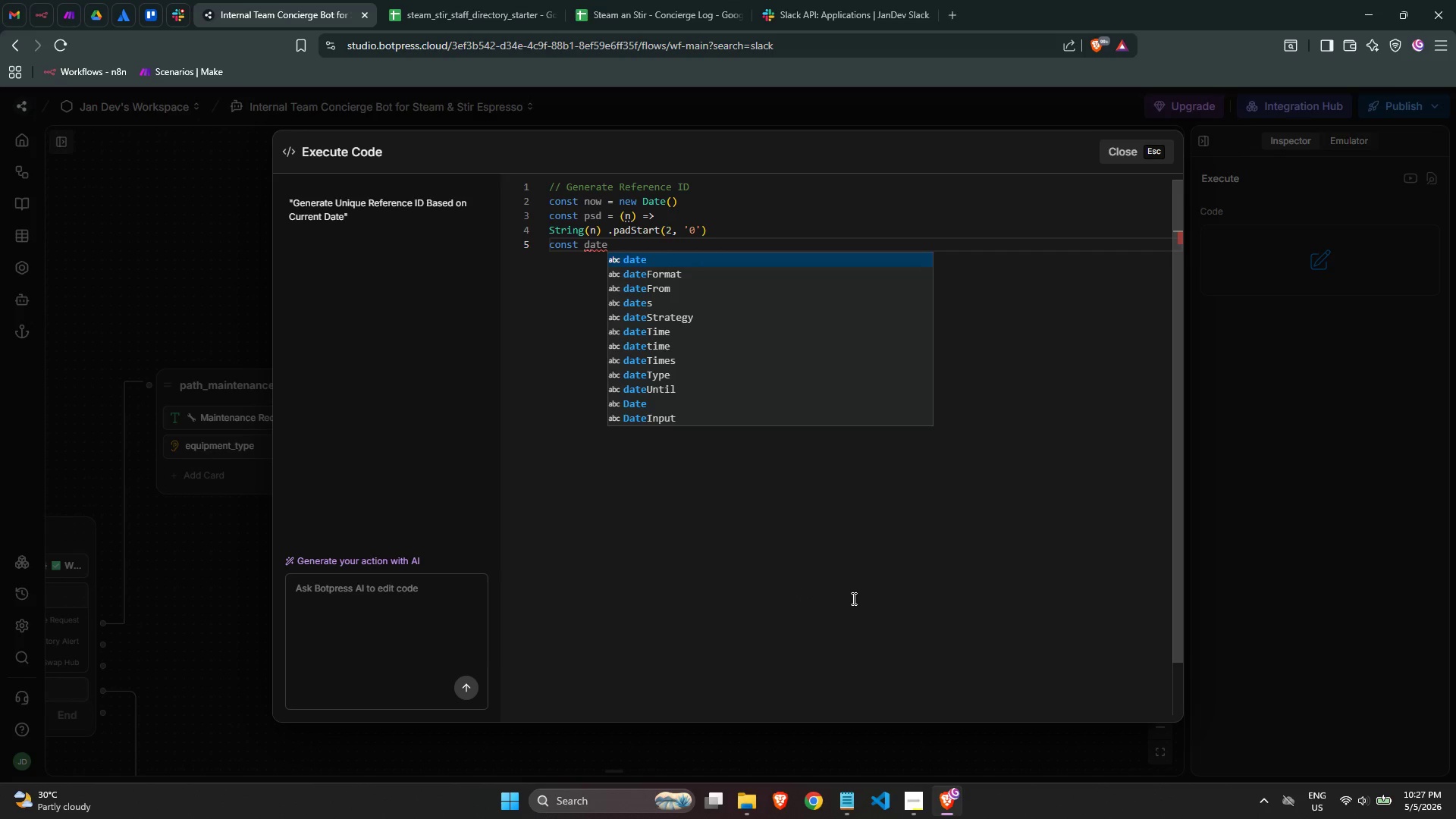 
type(psrt)
key(Backspace)
key(Backspace)
key(Backspace)
key(Backspace)
type(Part =)
 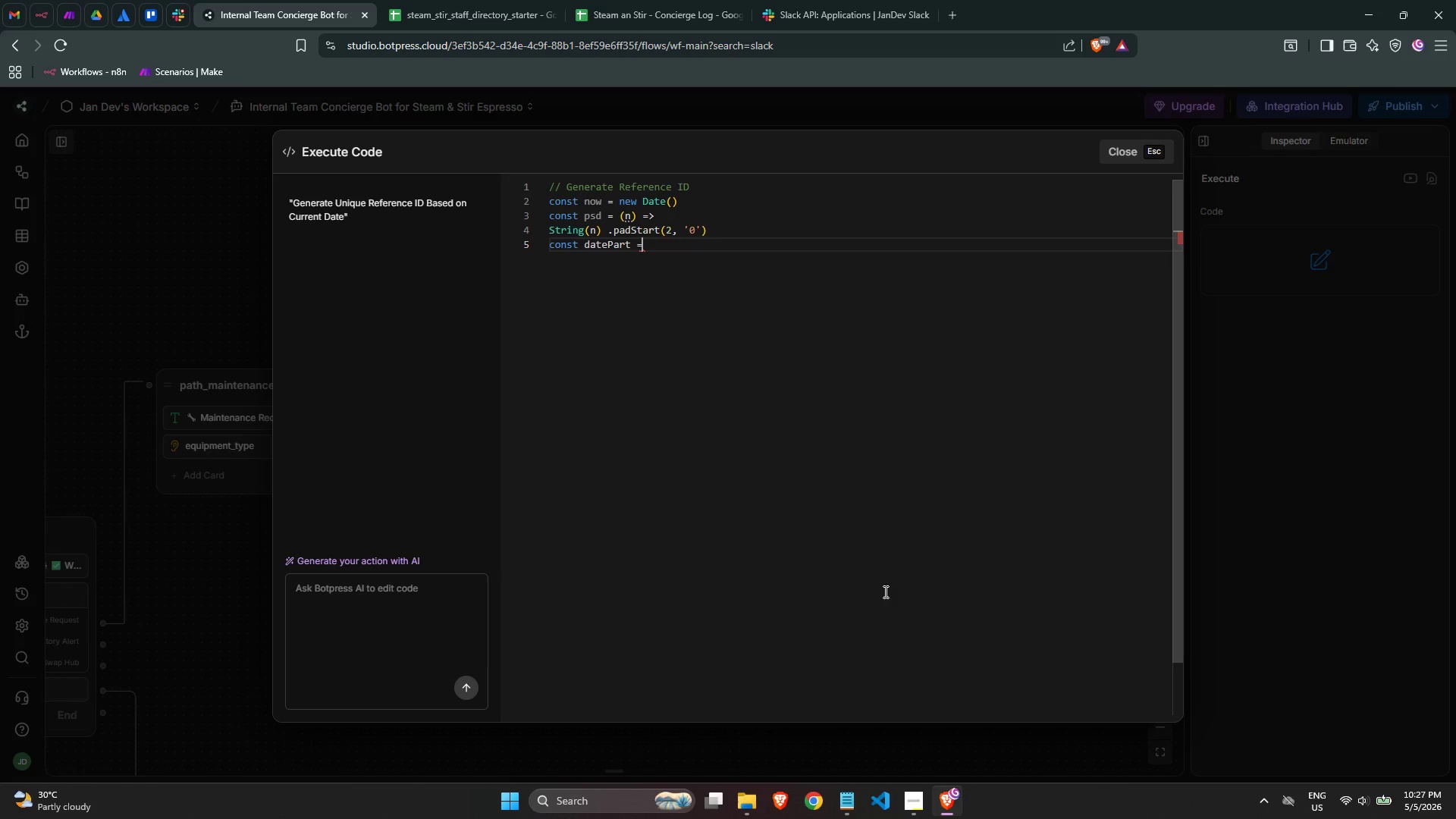 
key(Enter)
 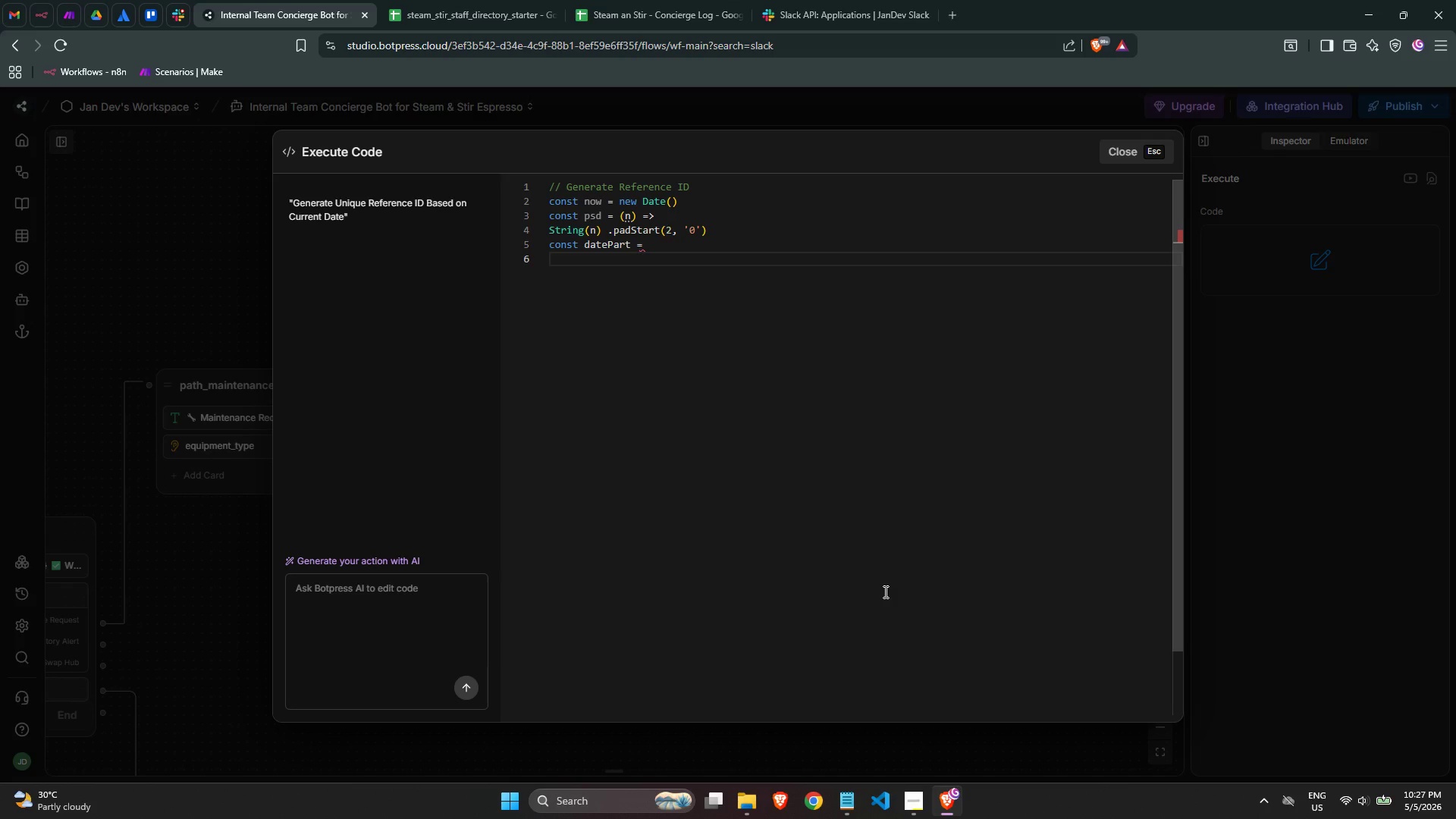 
type('${now.getFu)
key(Backspace)
type(I)
key(Backspace)
type(ullYer)
key(Backspace)
type(ear)
key(Backspace)
key(Backspace)
key(Backspace)
type(ar()
 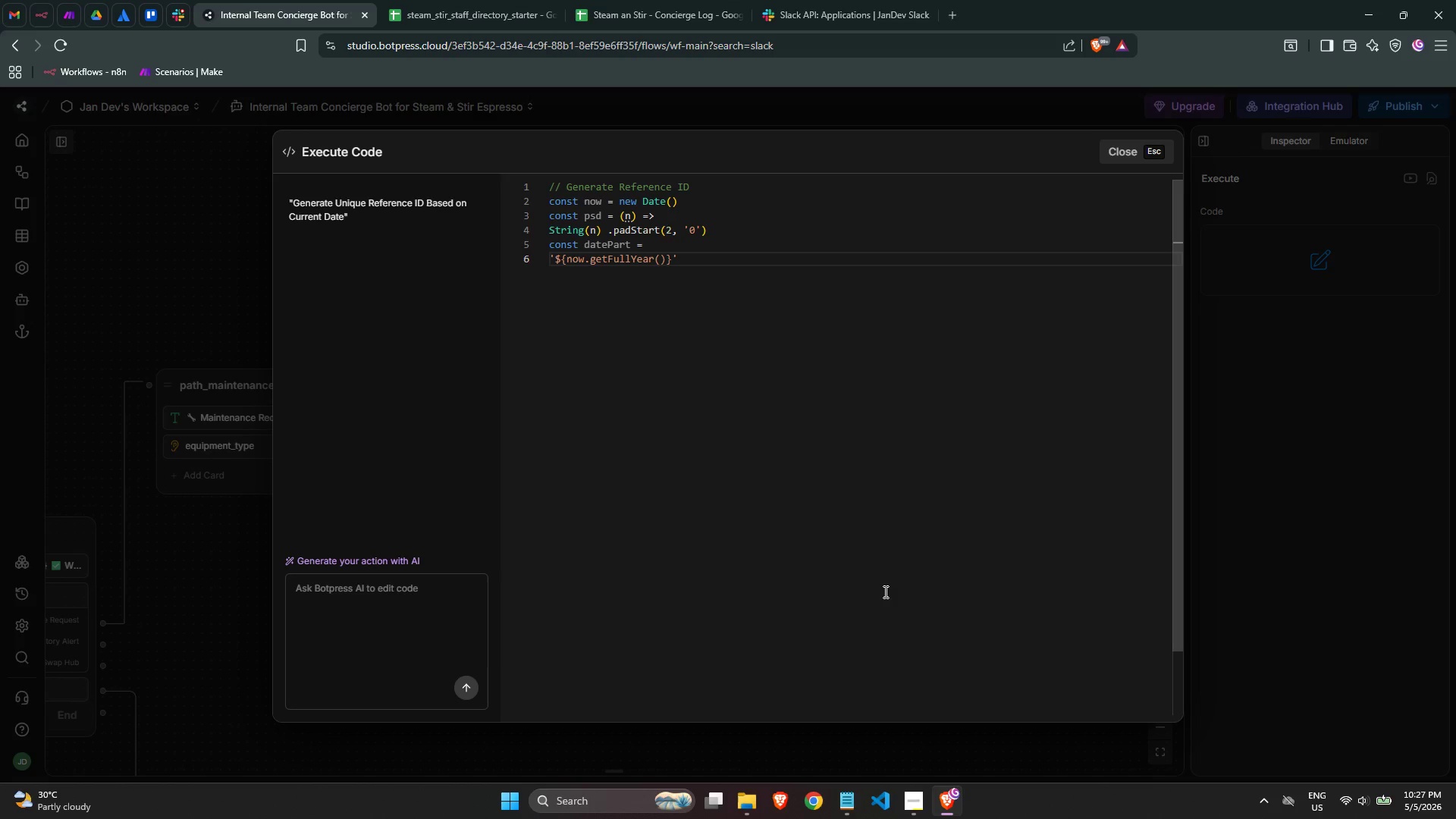 
key(ArrowRight)
 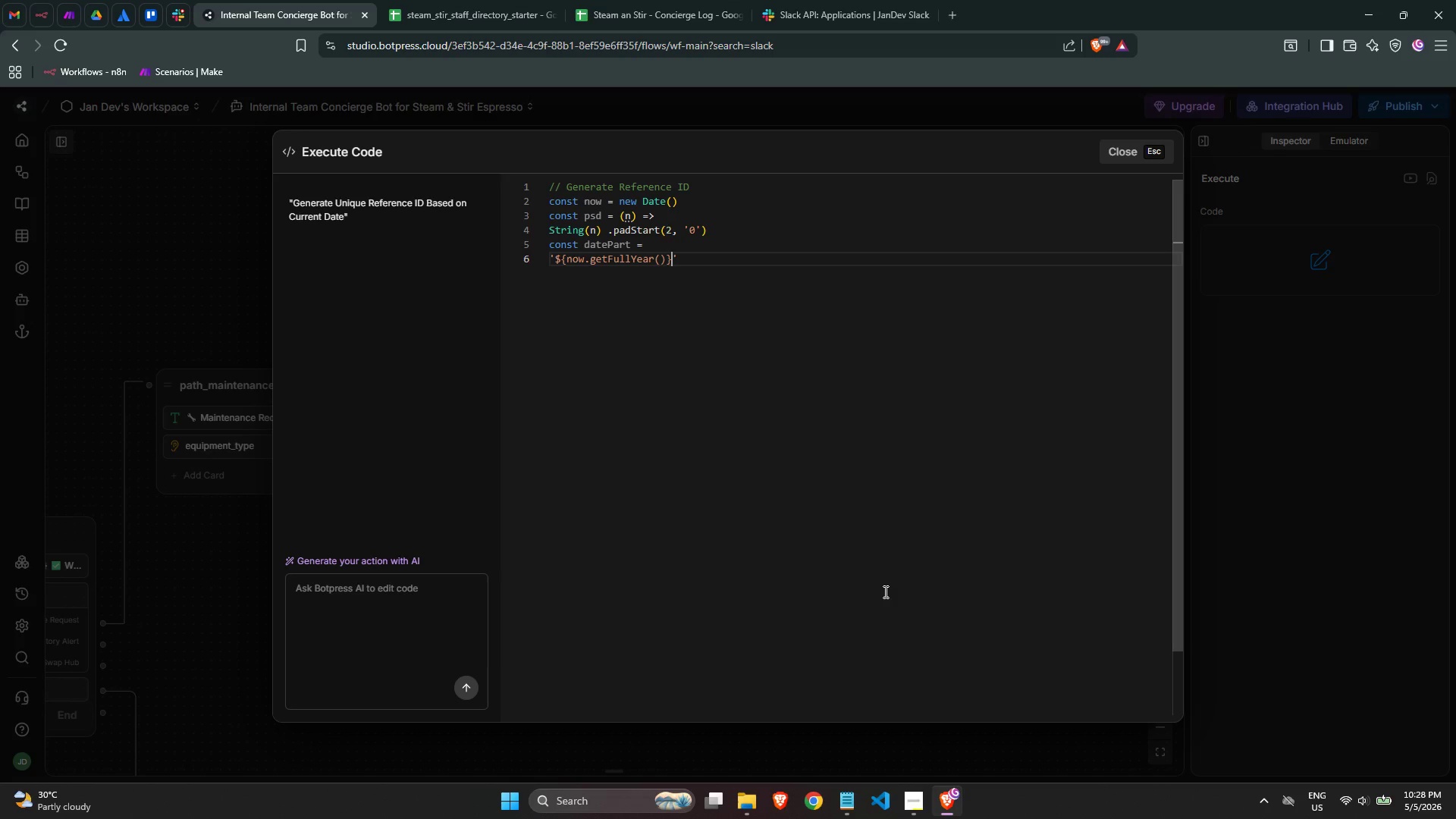 
key(ArrowRight)
 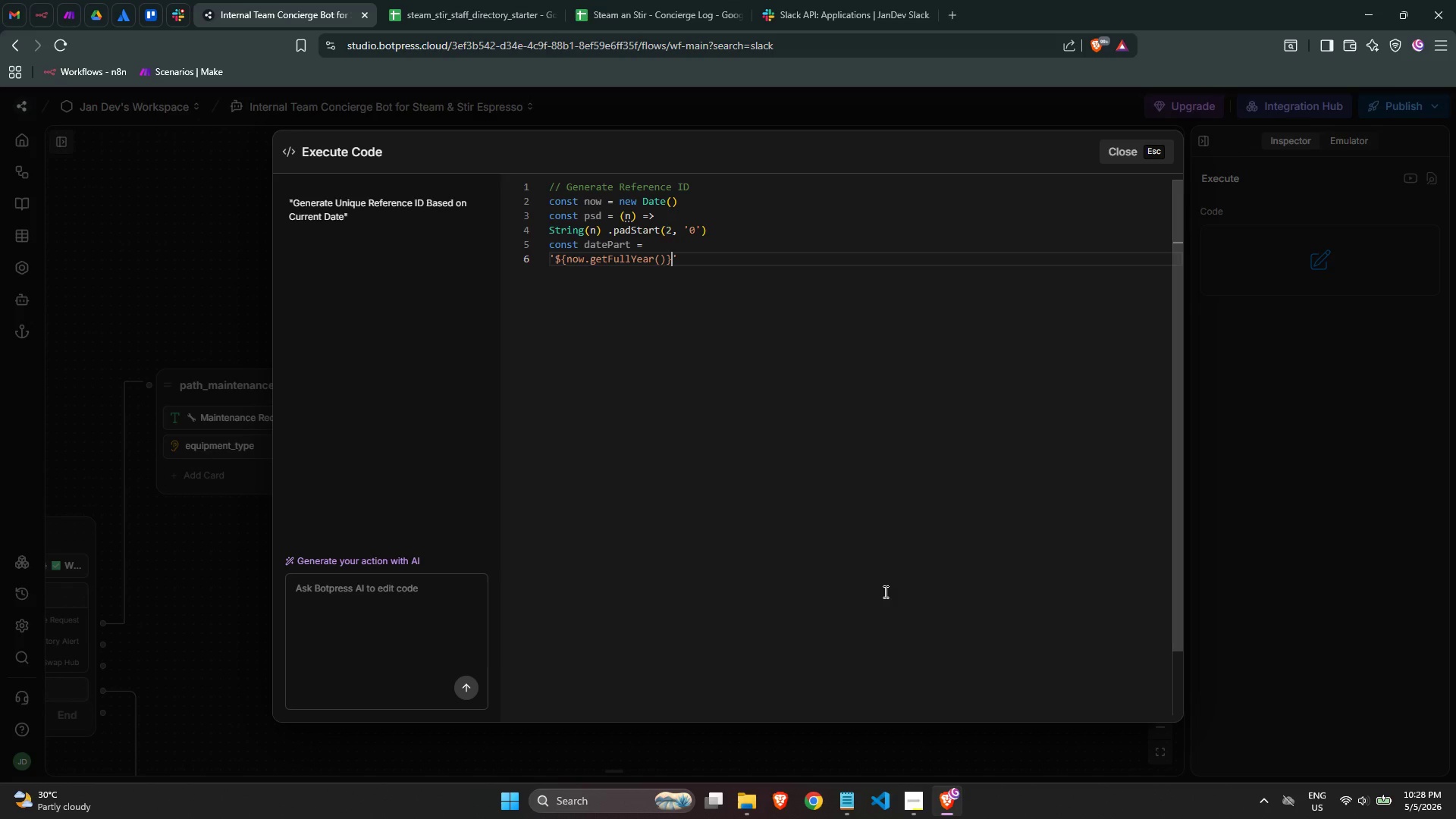 
key(Shift+4)
 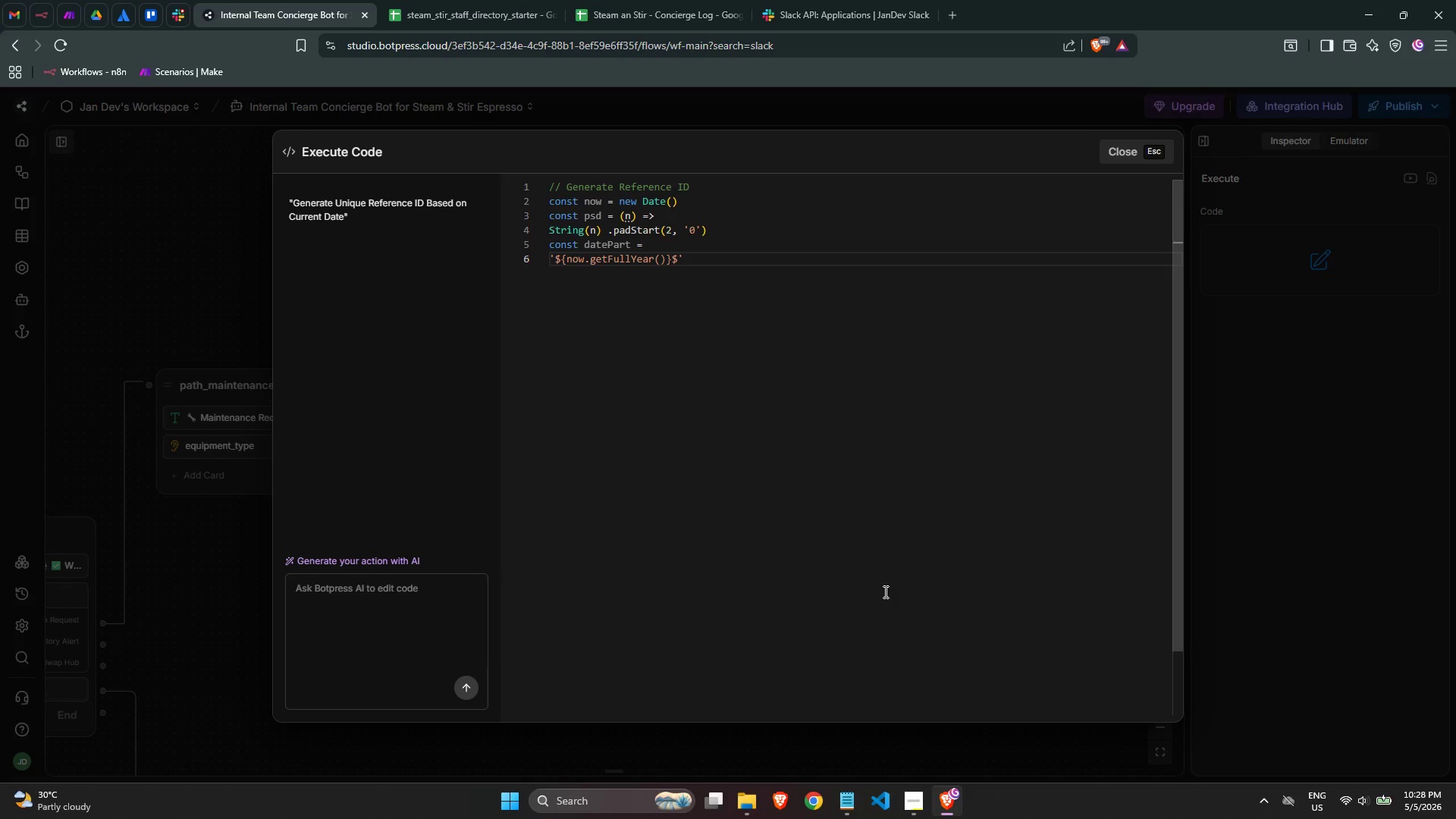 
type({pad)
 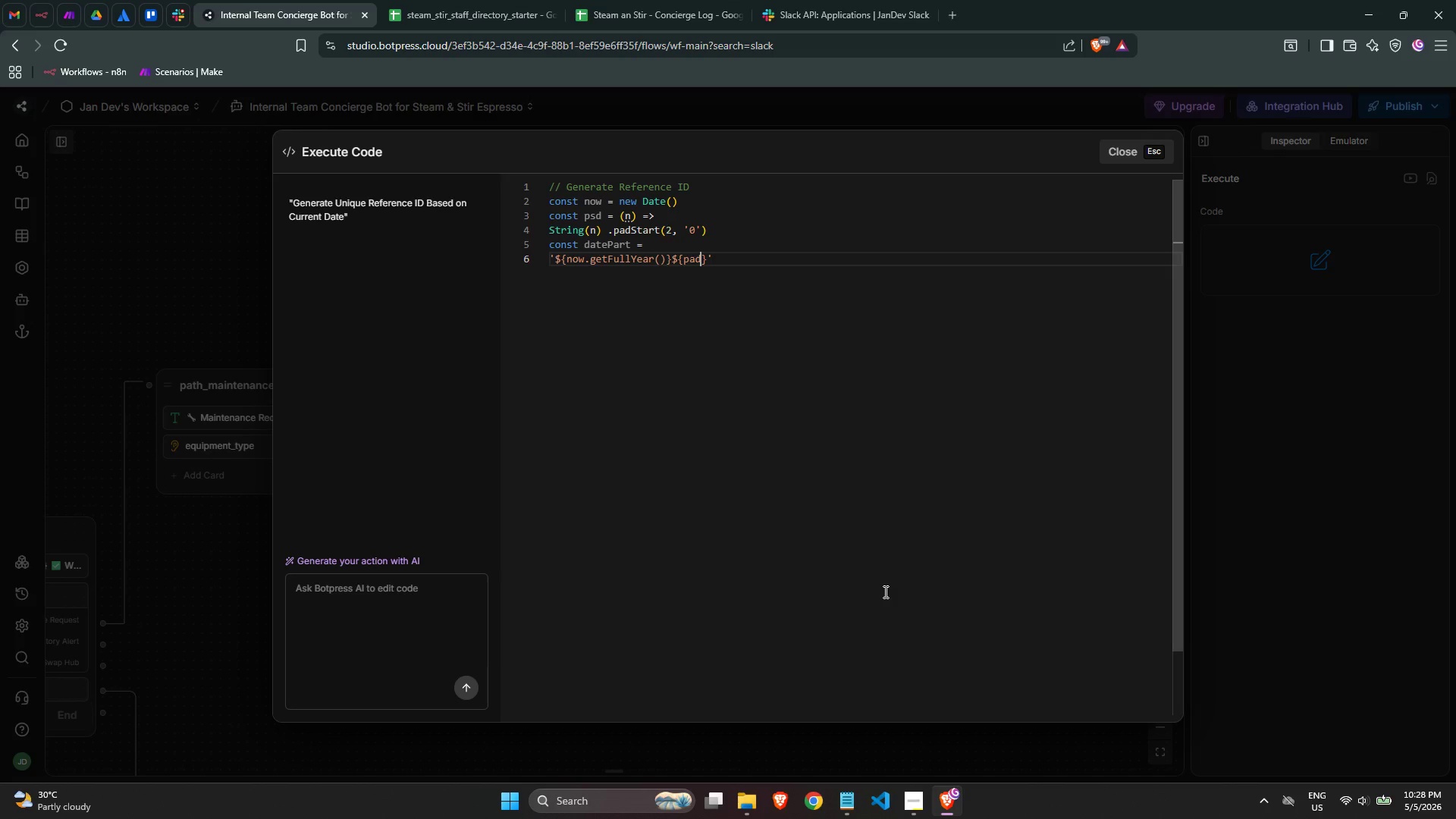 
type((now.getMnth)
key(Backspace)
key(Backspace)
key(Backspace)
type(oth)
key(Backspace)
key(Backspace)
type(nth)
 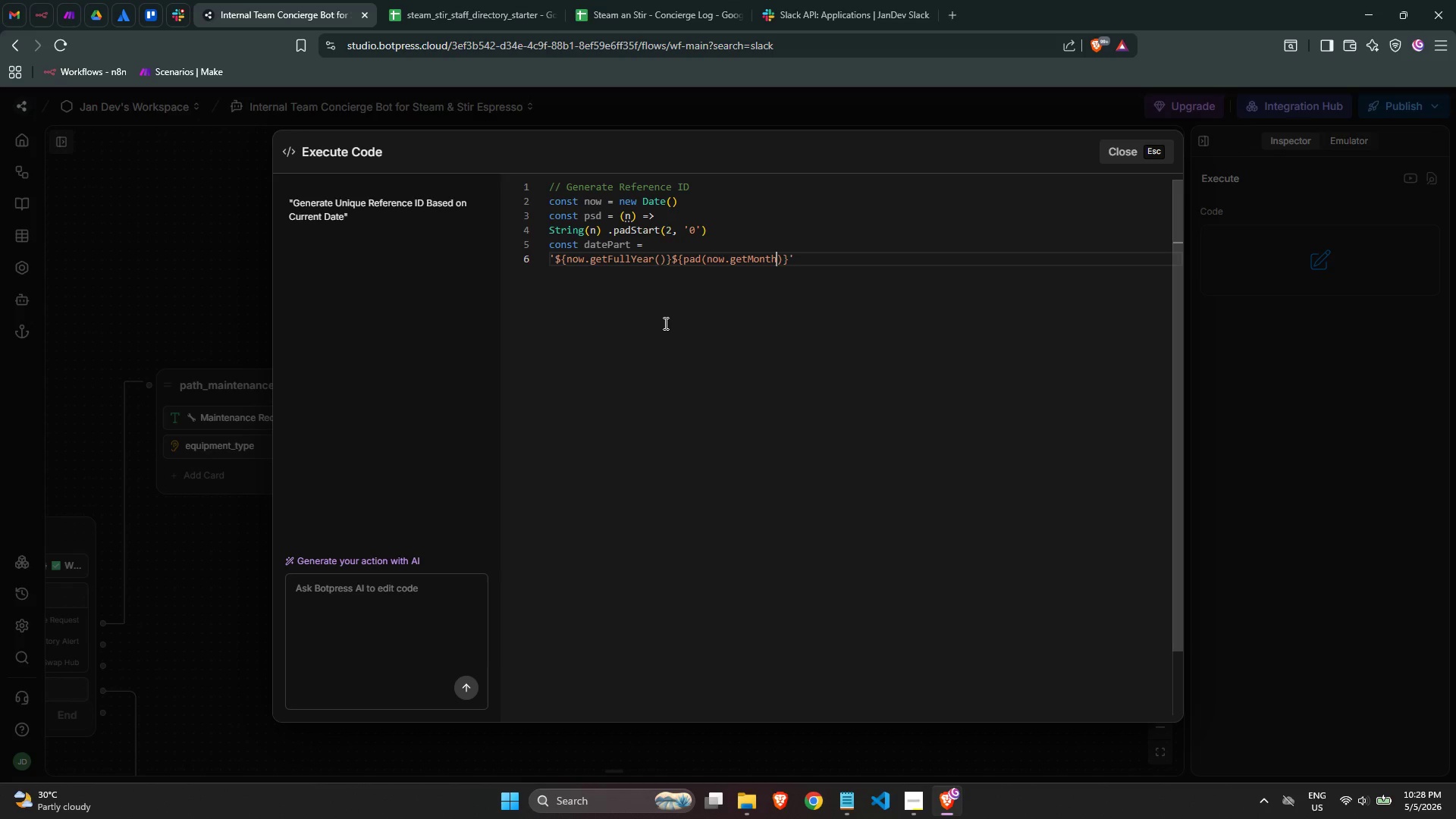 
wait(12.95)
 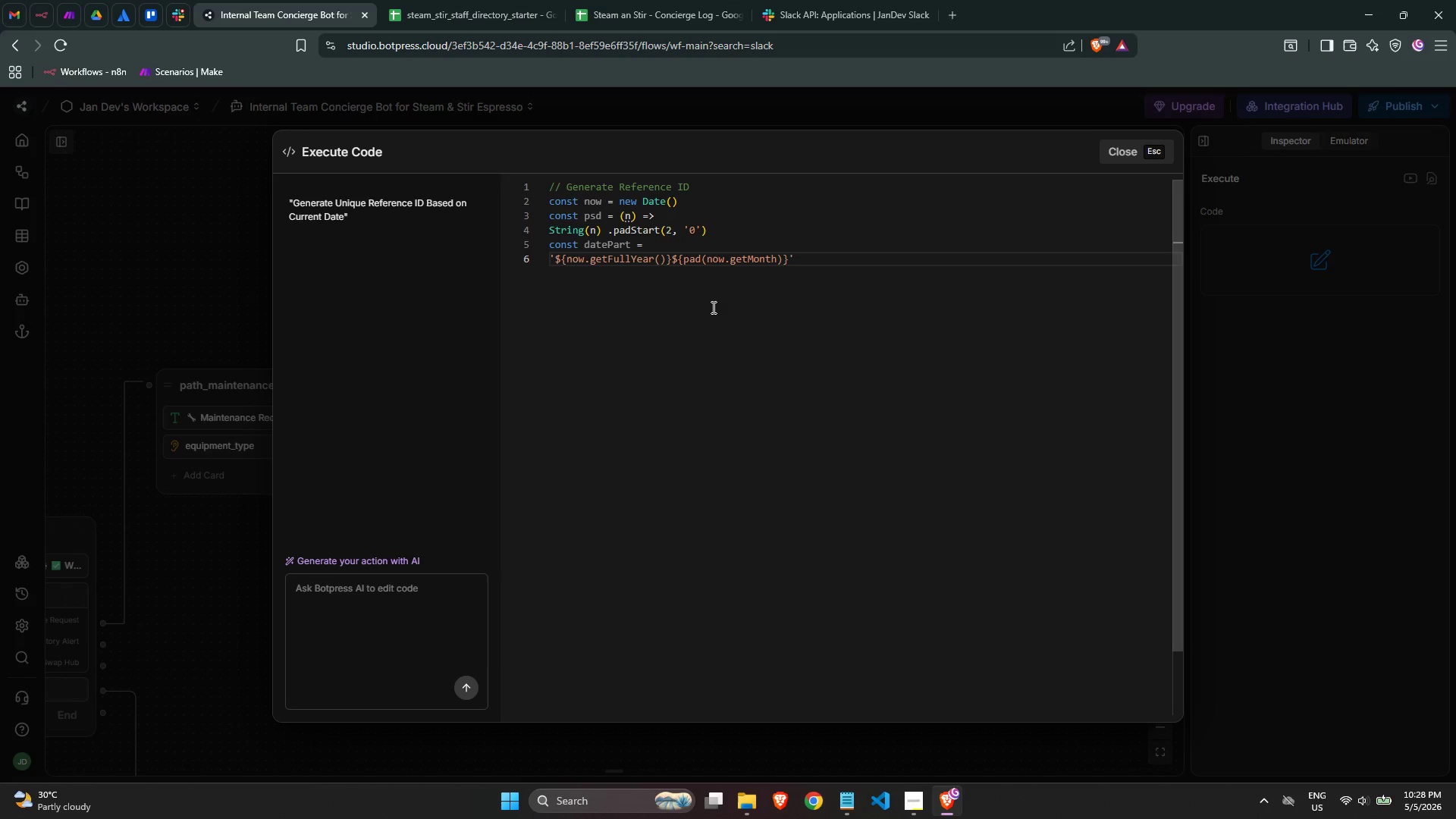 
key(Shift+9)
 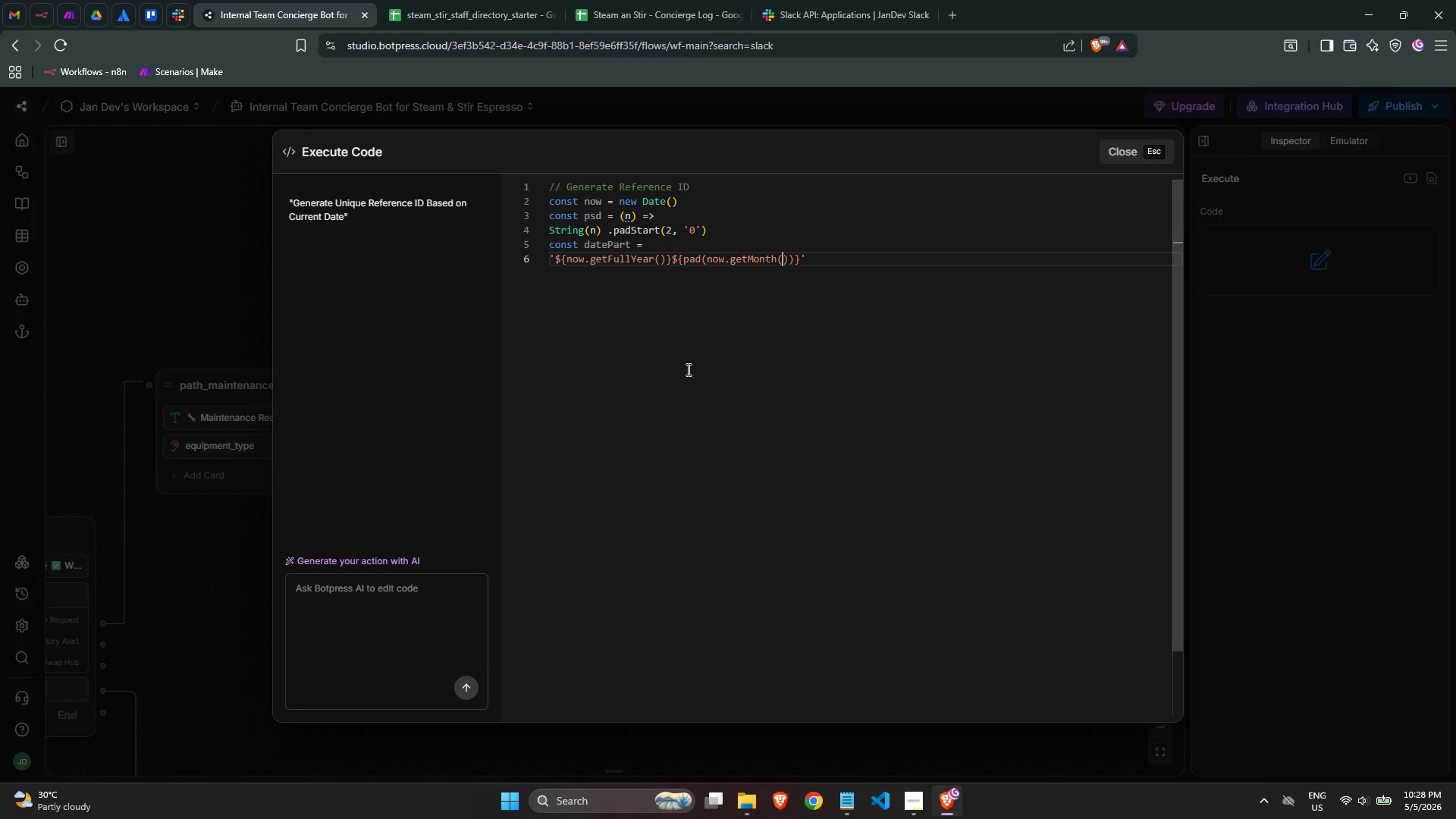 
key(ArrowRight)
 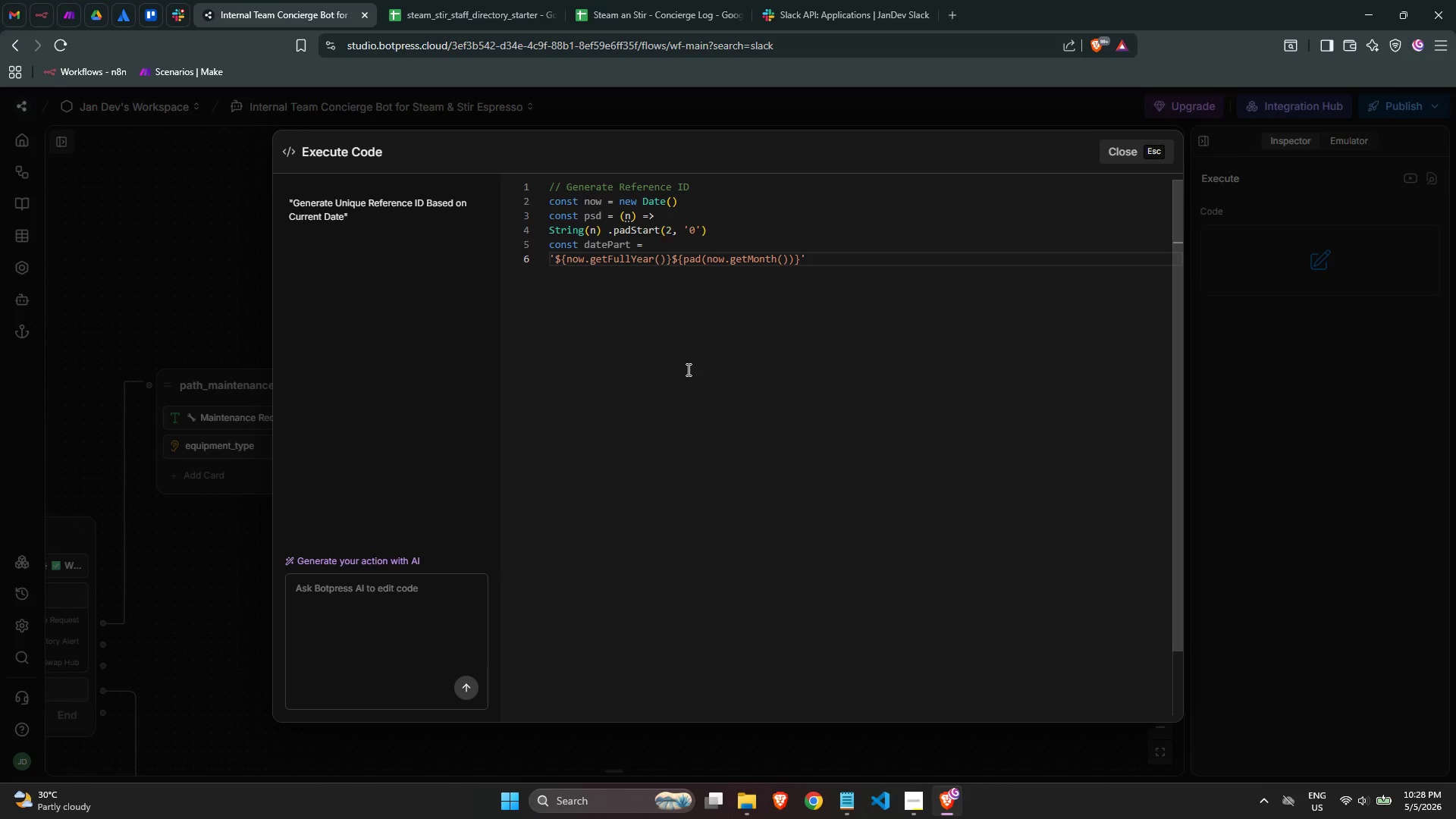 
key(Shift+Equal)
 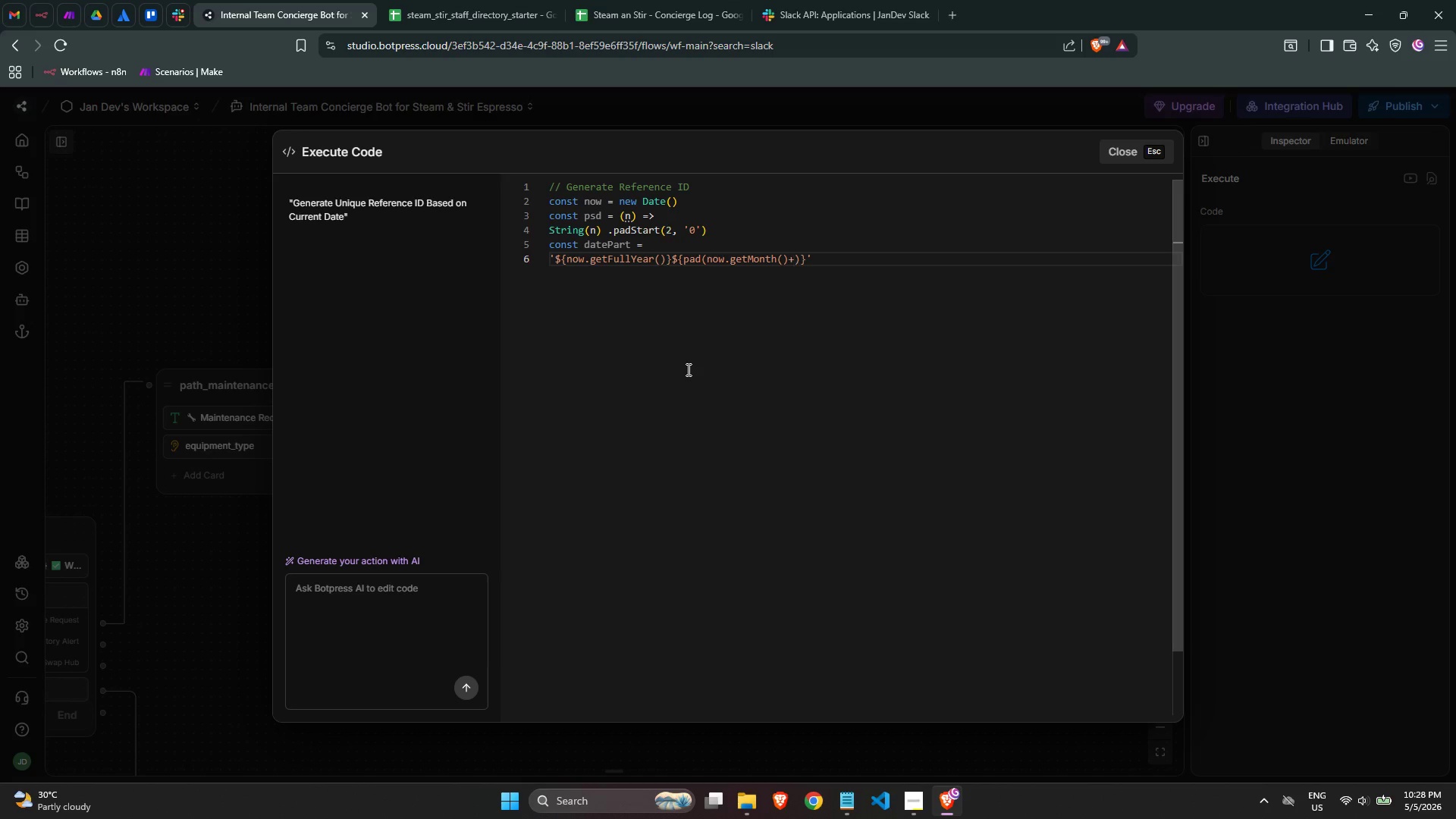 
key(1)
 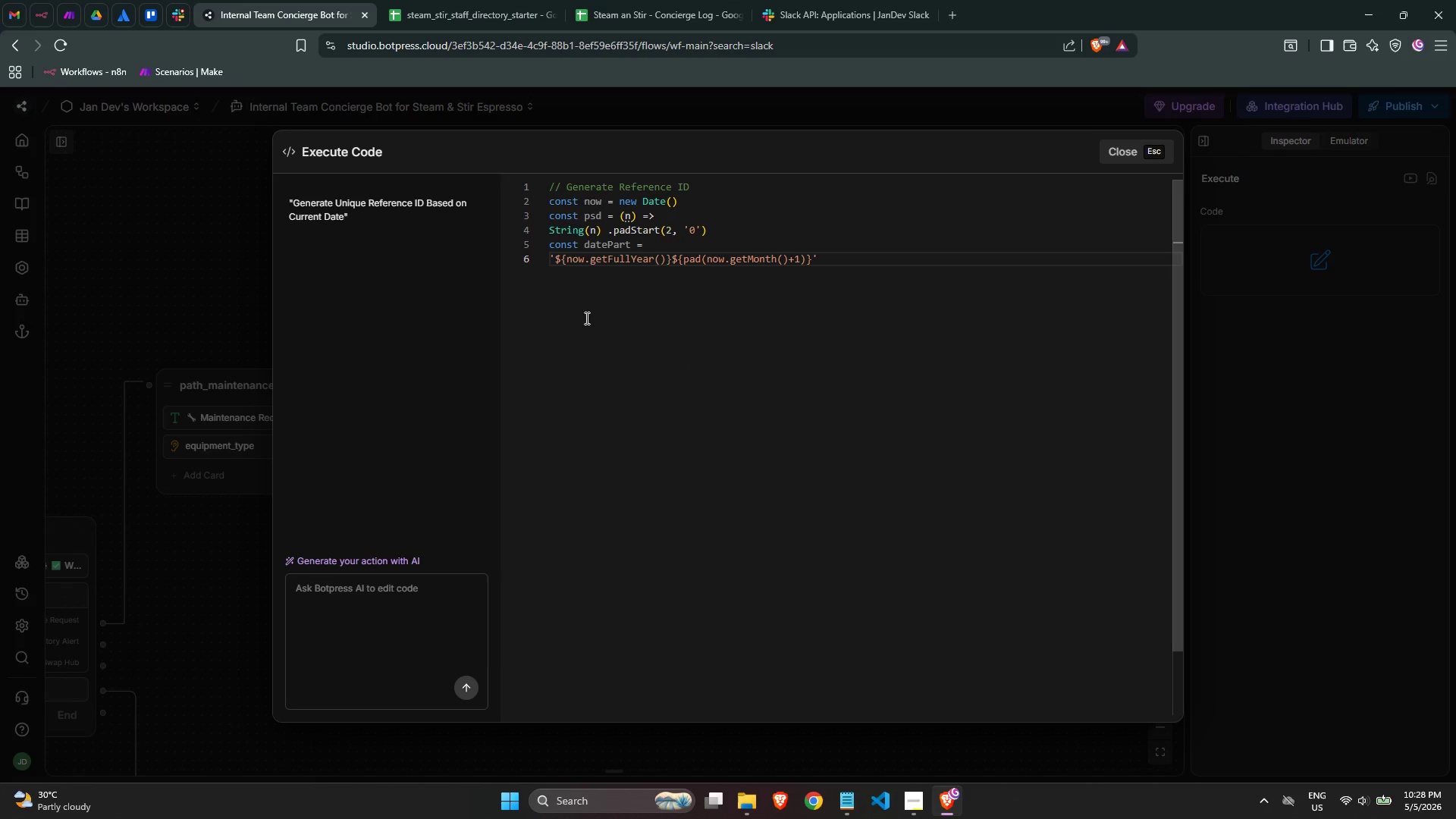 
wait(7.44)
 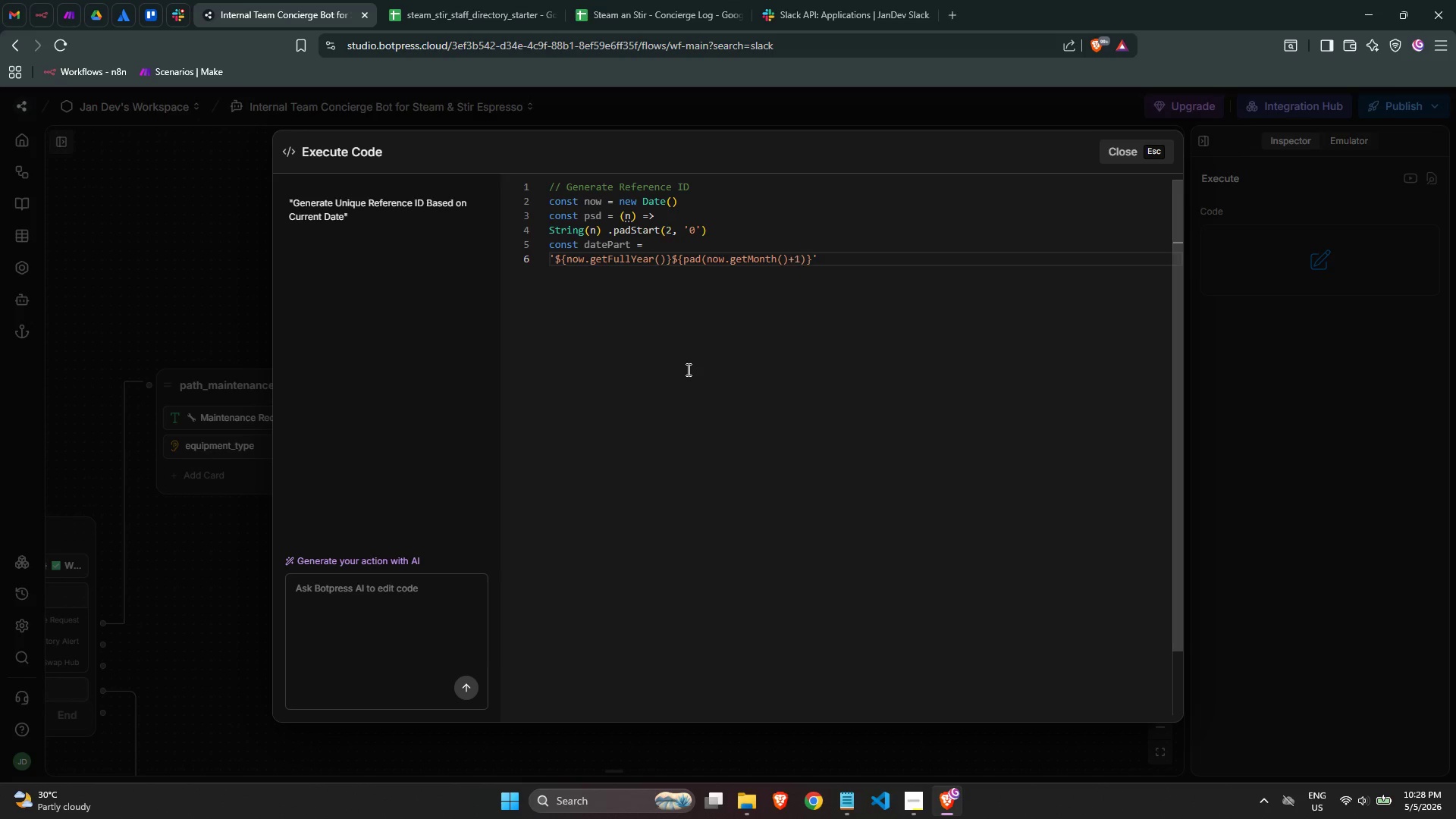 
key(ArrowRight)
 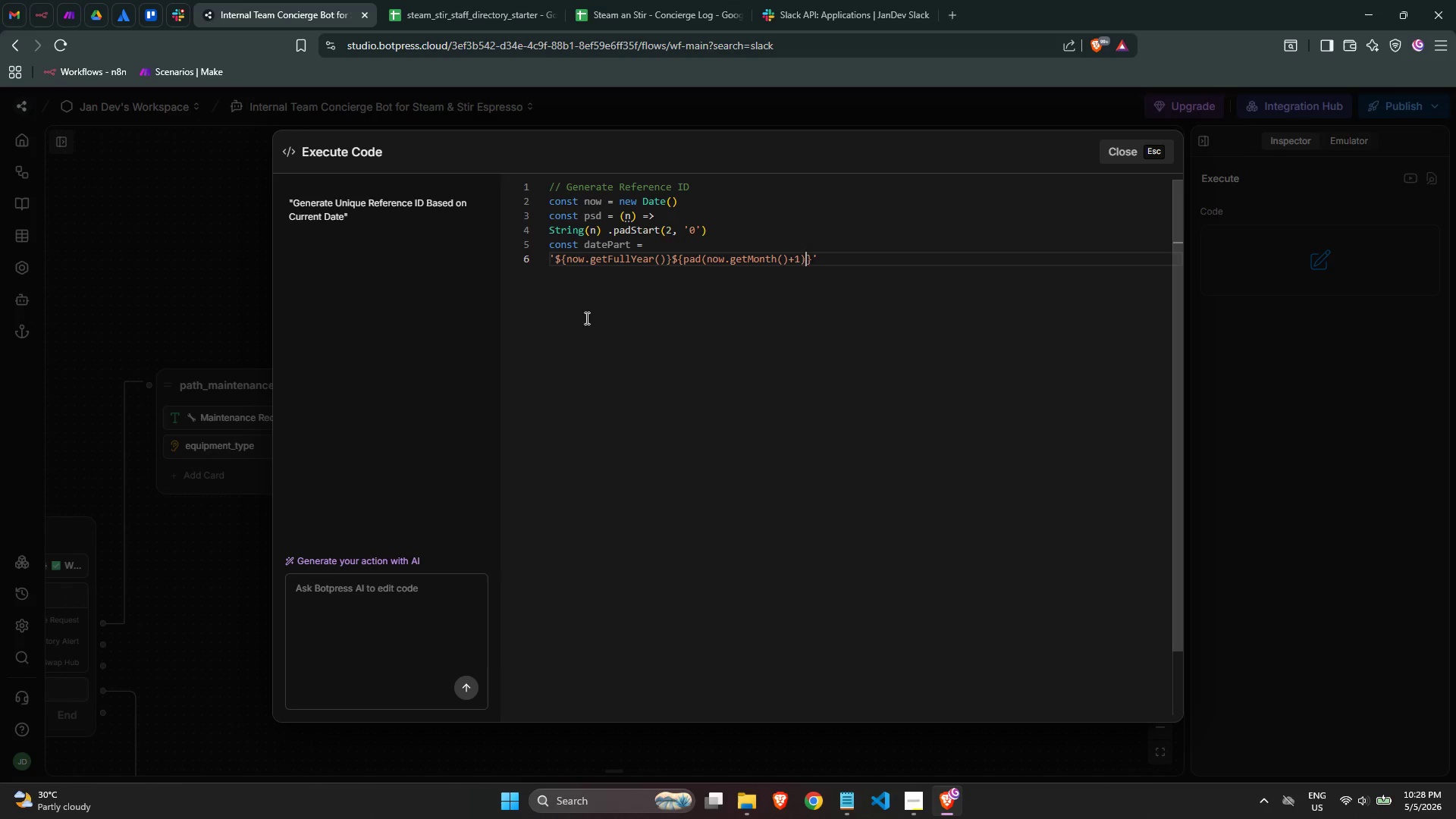 
key(ArrowRight)
 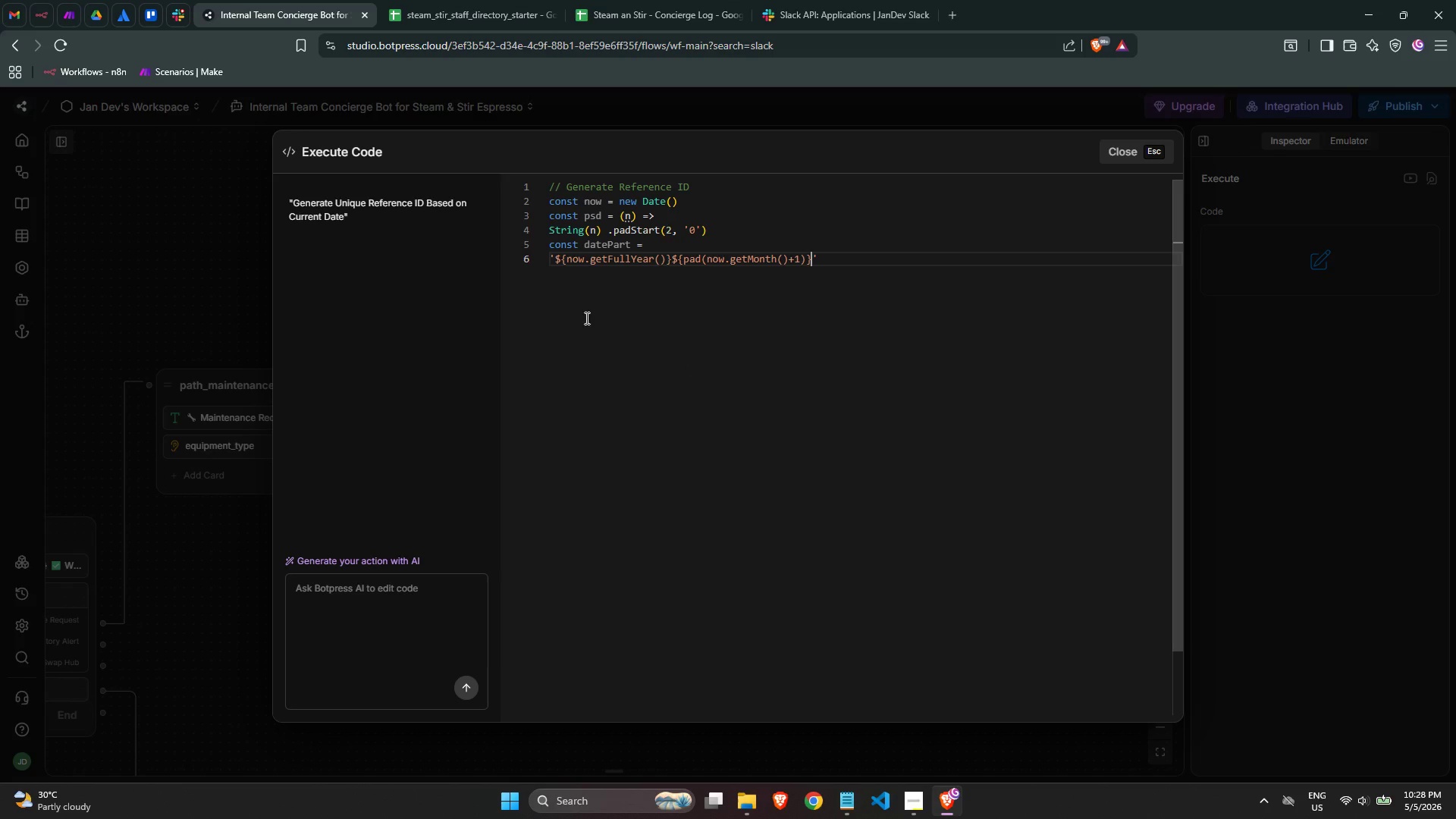 
key(Shift+ShiftLeft)
 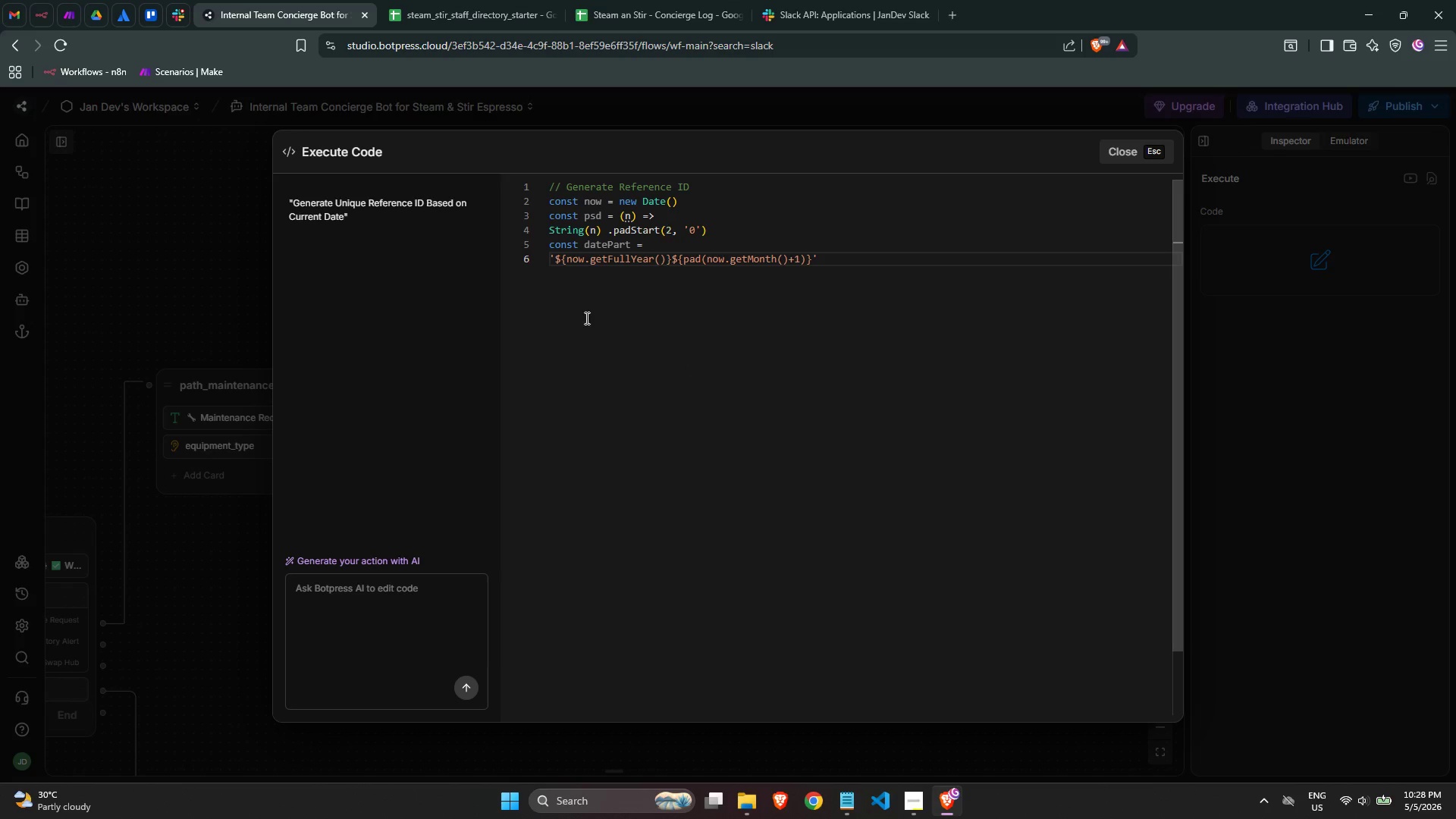 
key(Shift+4)
 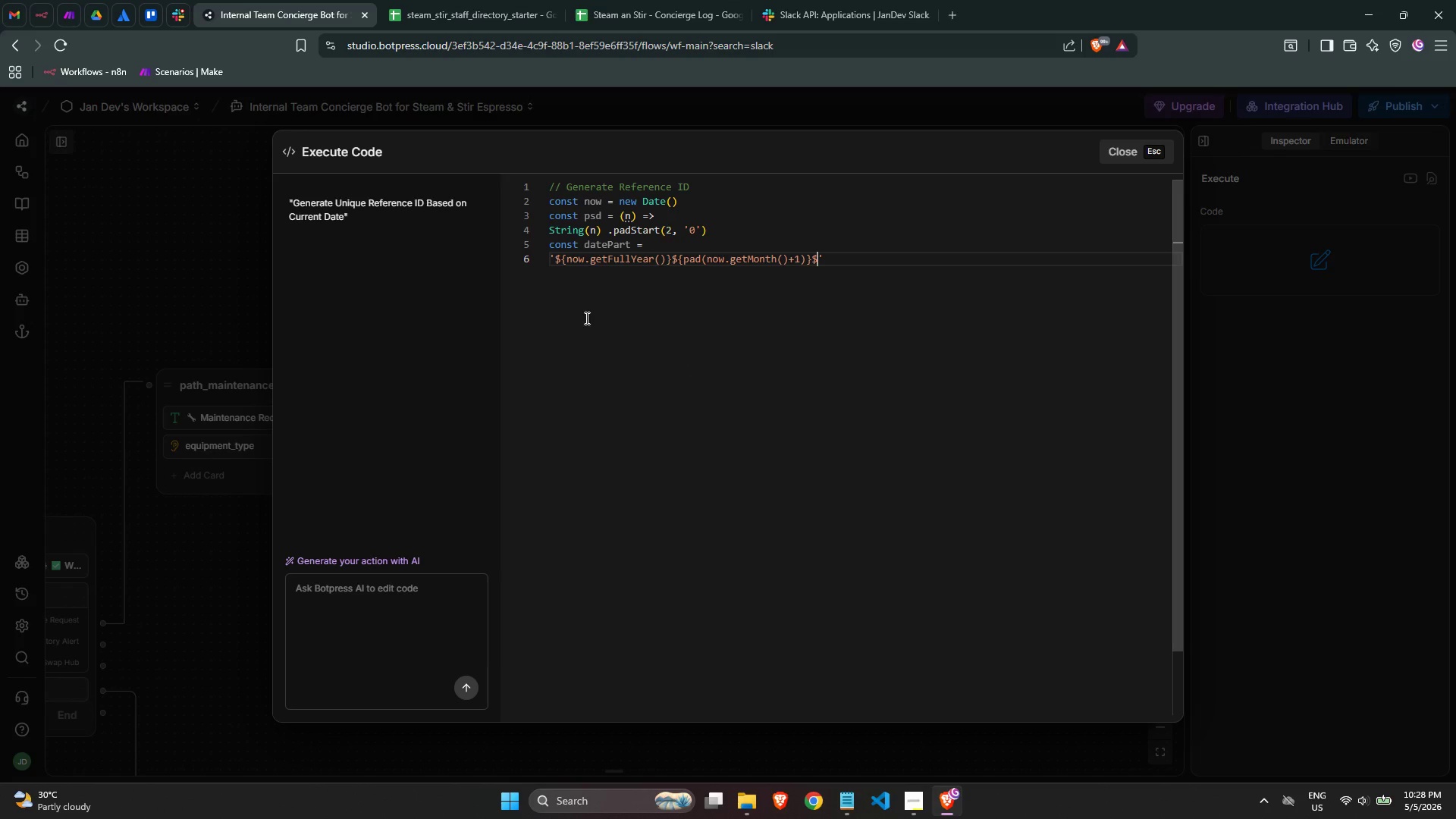 
wait(5.41)
 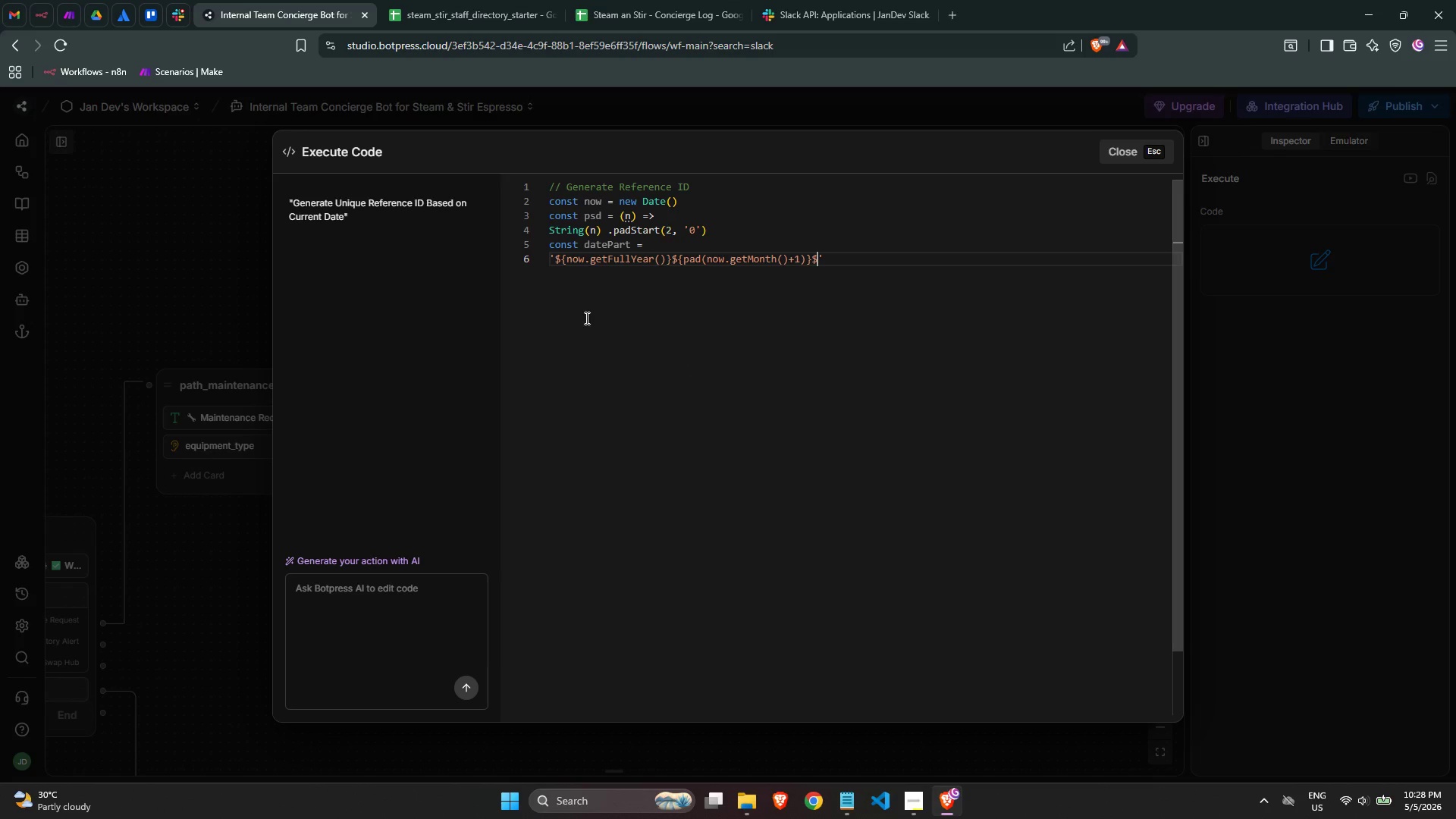 
key(Shift+BracketLeft)
 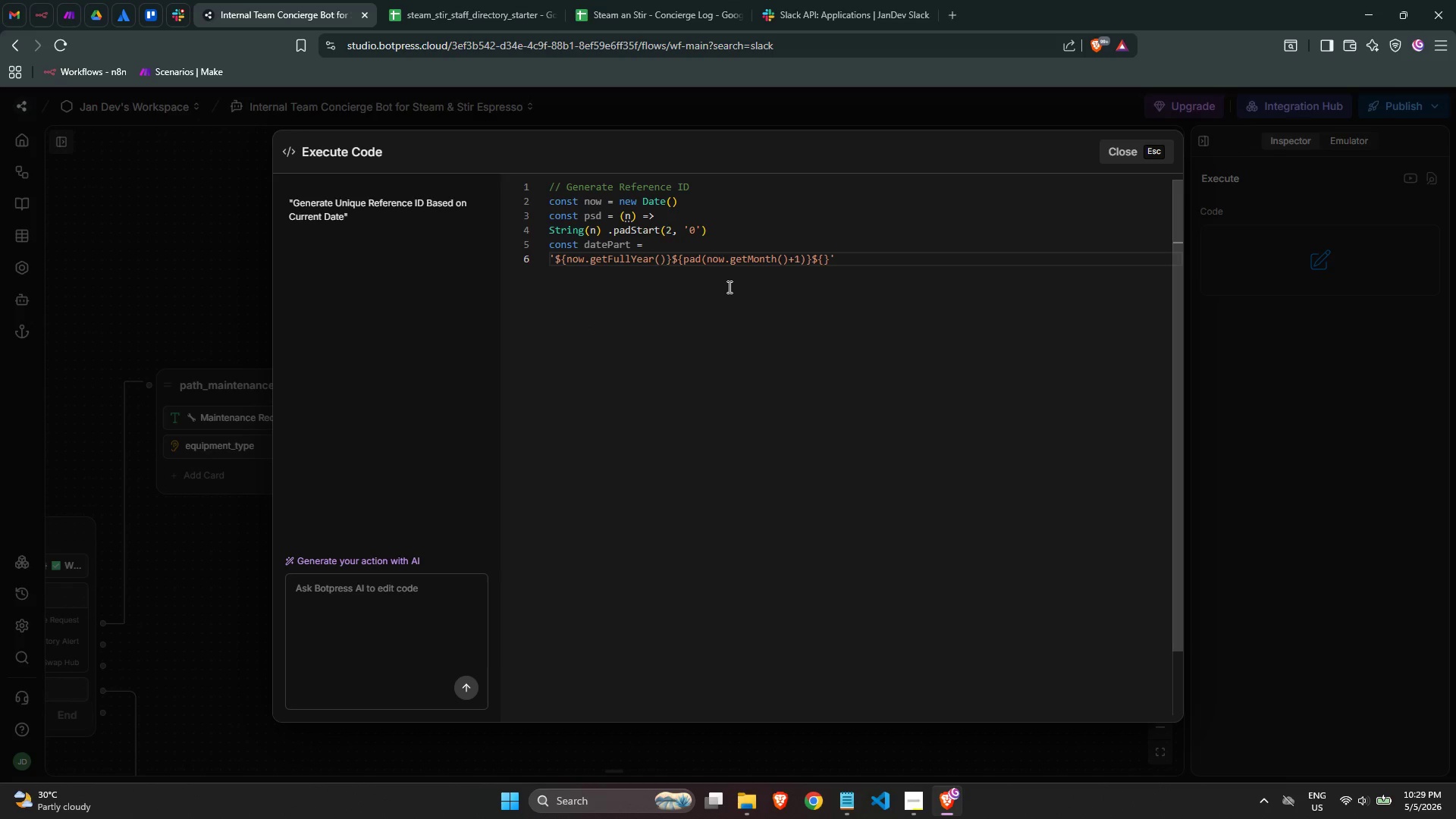 
wait(17.69)
 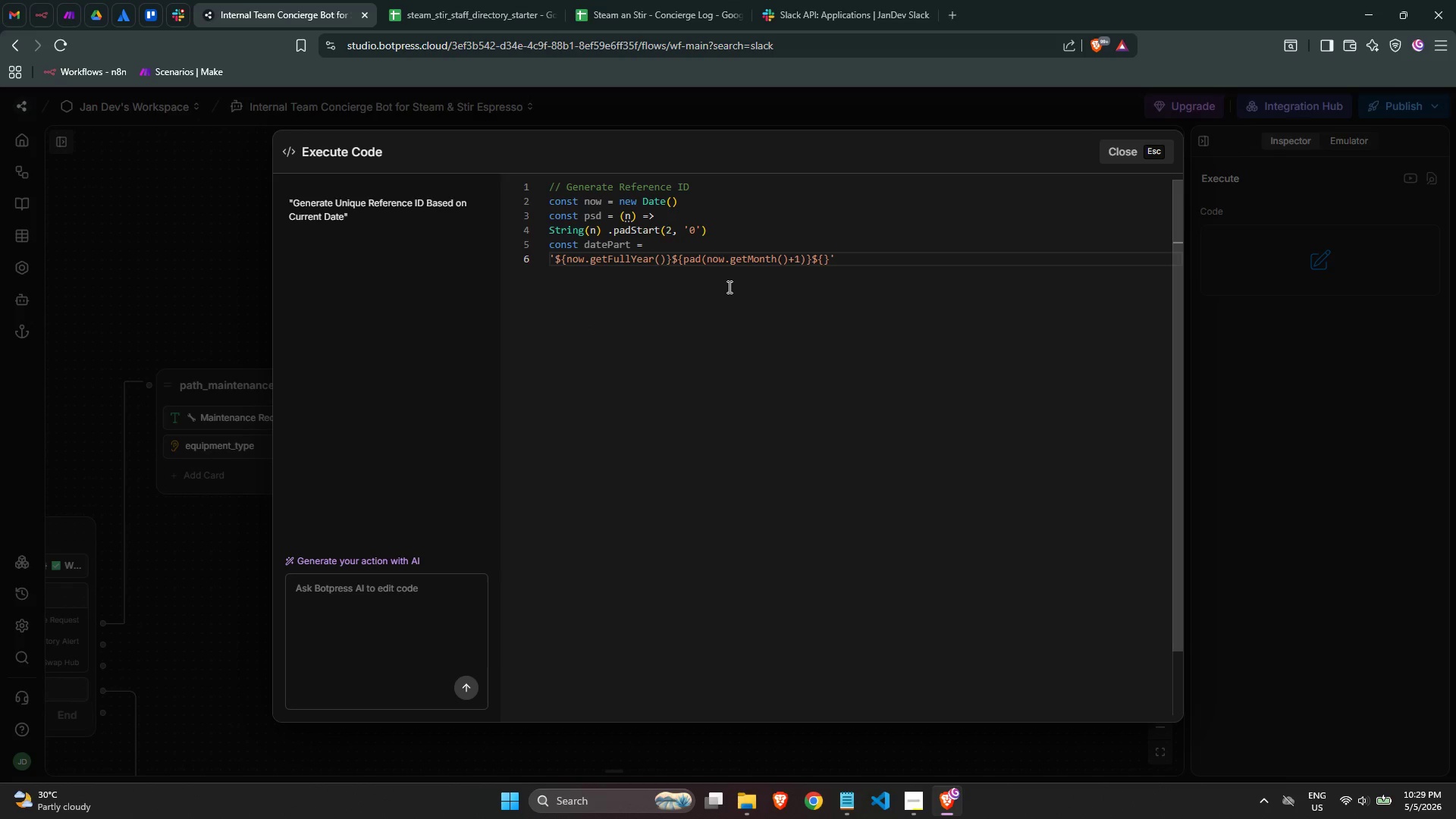 
type(pd)
 